 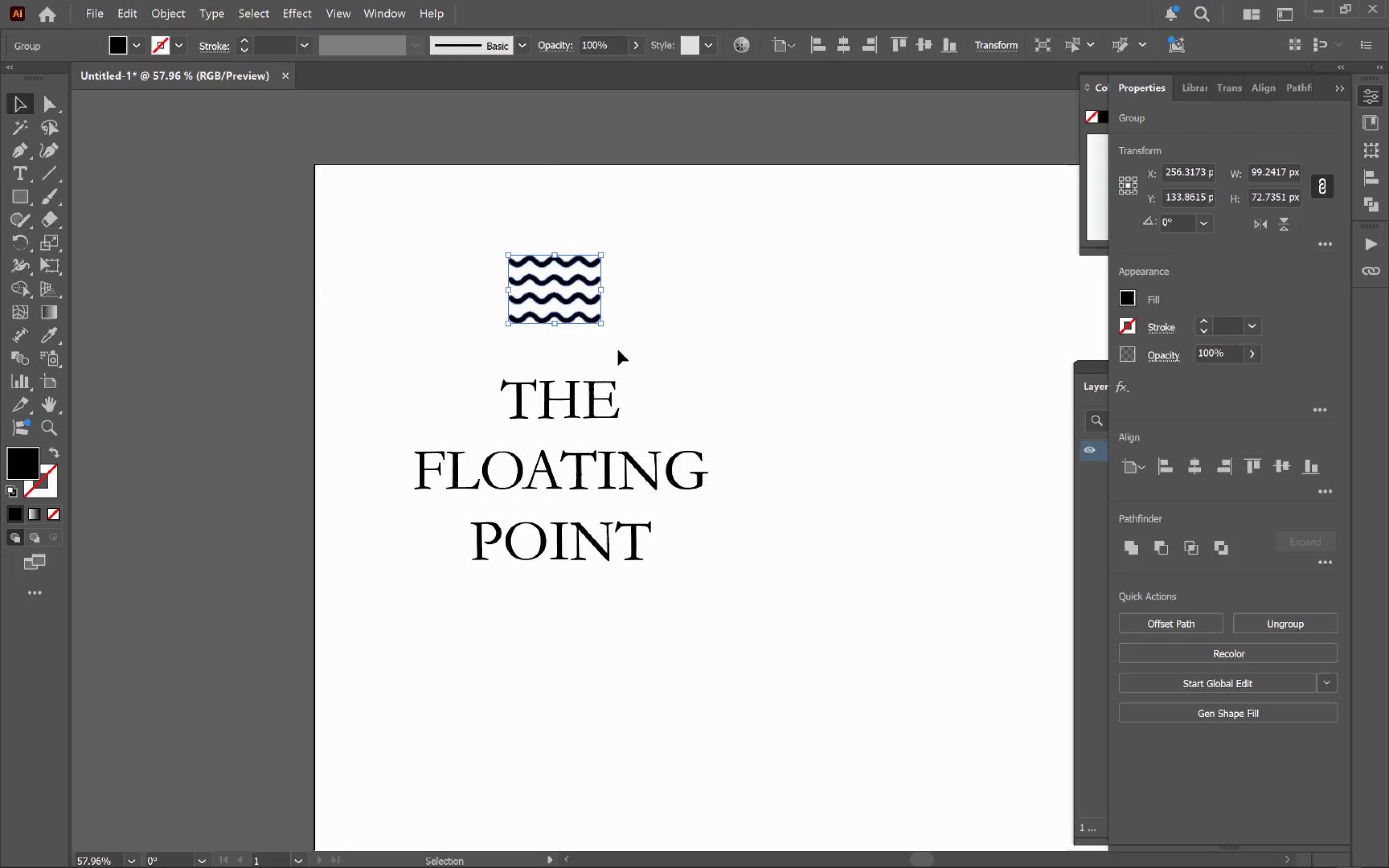 
hold_key(key=AltLeft, duration=0.45)
 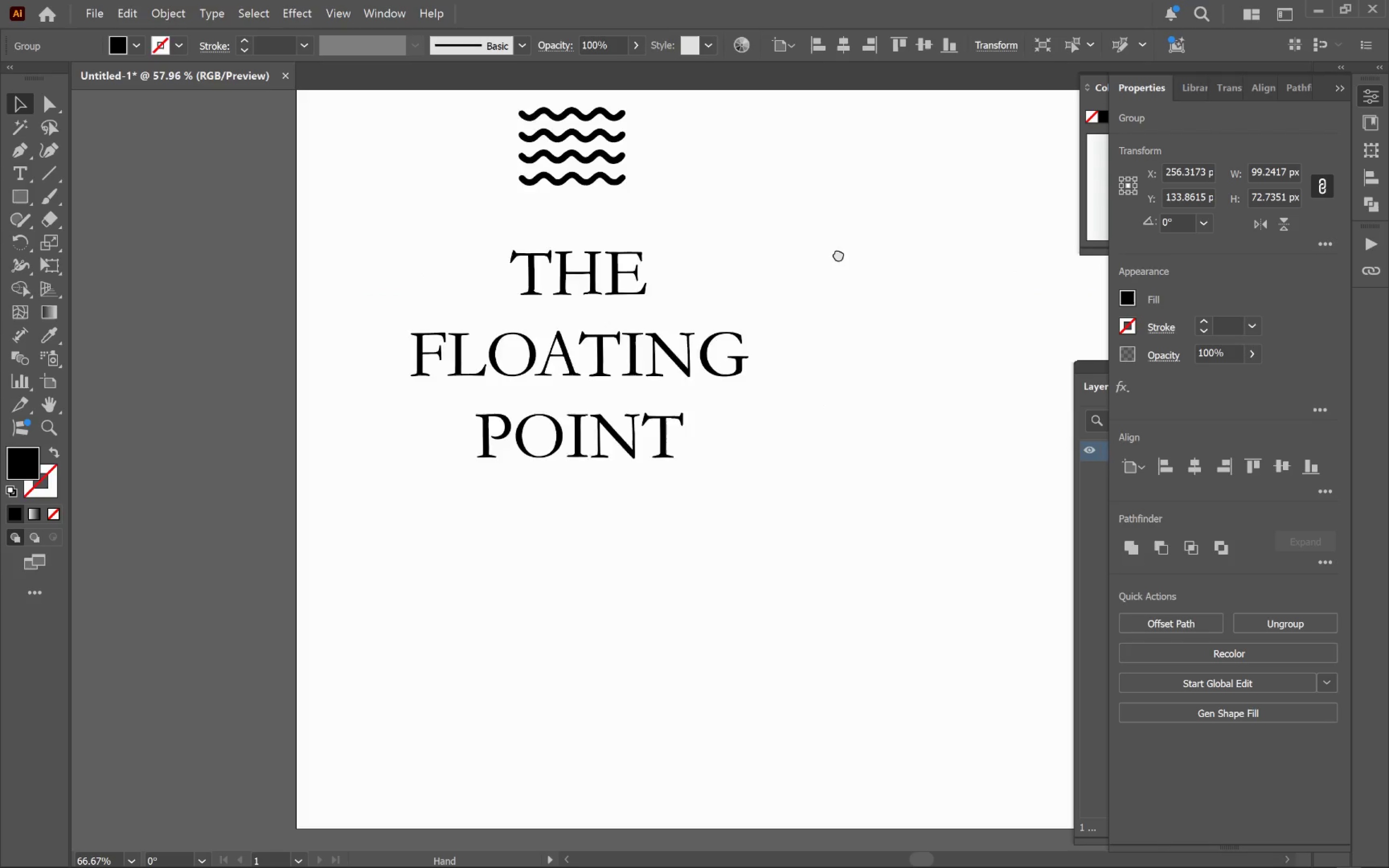 
hold_key(key=Space, duration=0.48)
 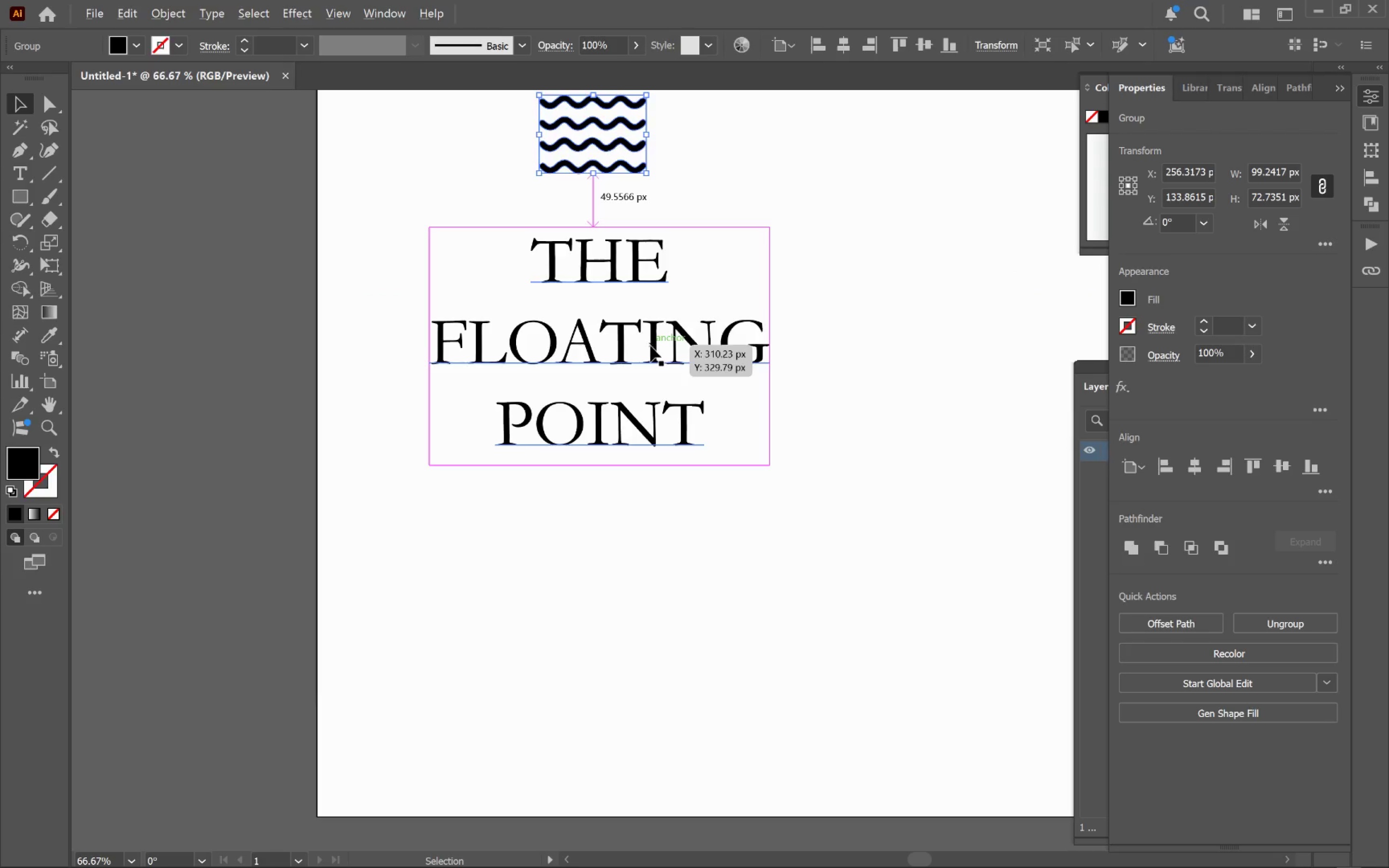 
left_click_drag(start_coordinate=[798, 397], to_coordinate=[845, 250])
 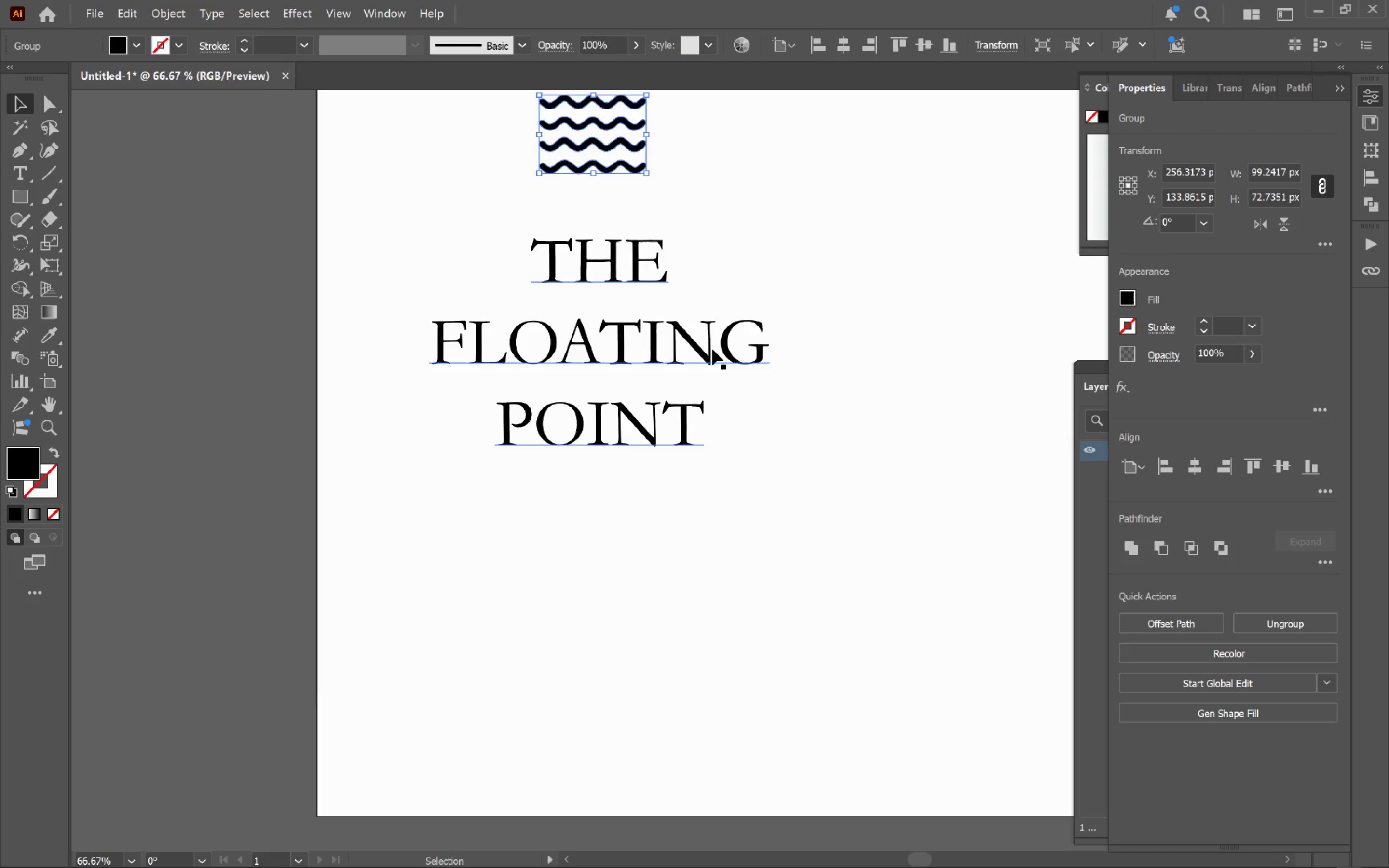 
scroll: coordinate [618, 350], scroll_direction: up, amount: 1.0
 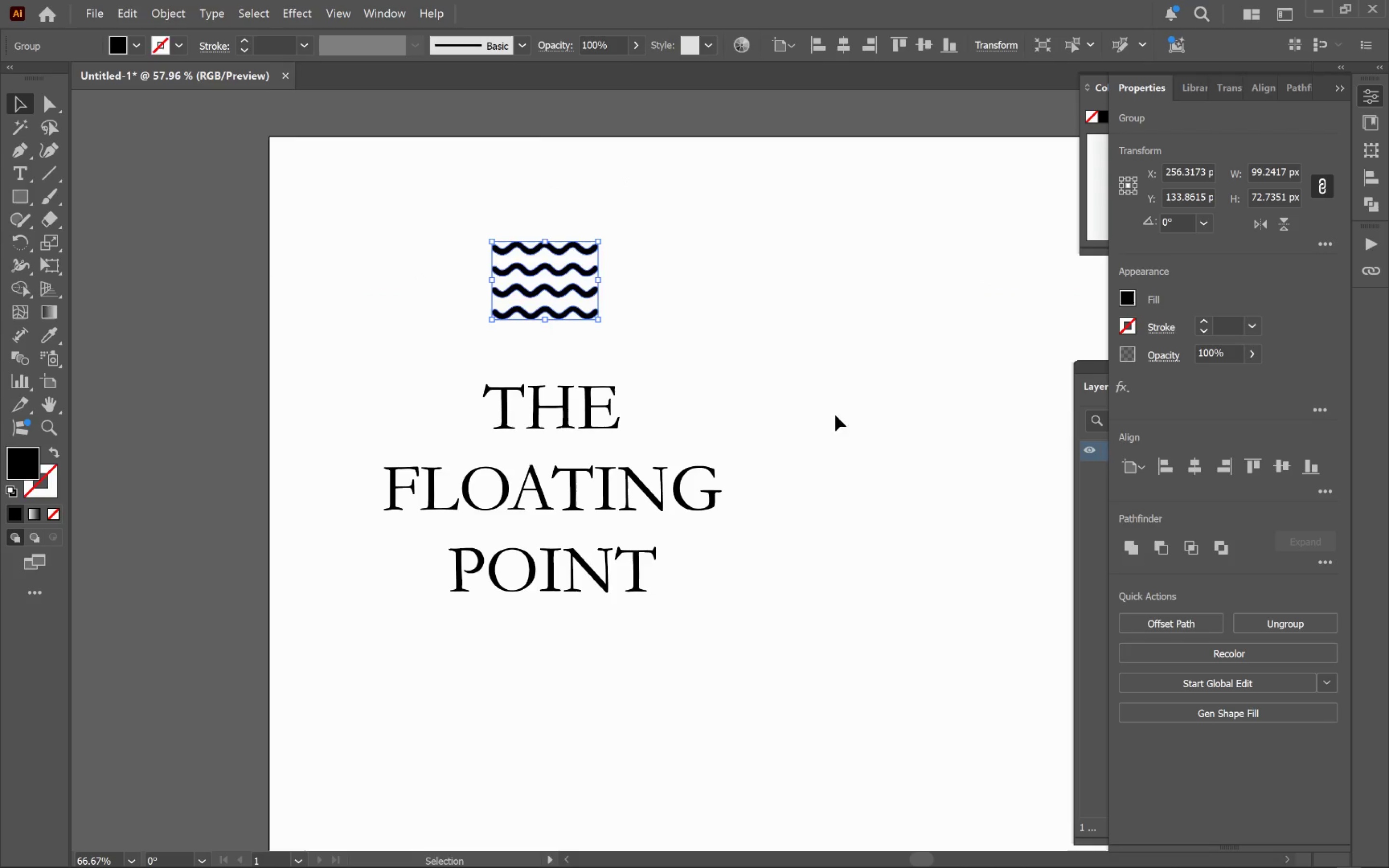 
hold_key(key=AltLeft, duration=0.88)
left_click_drag(start_coordinate=[650, 346], to_coordinate=[129, 371])
 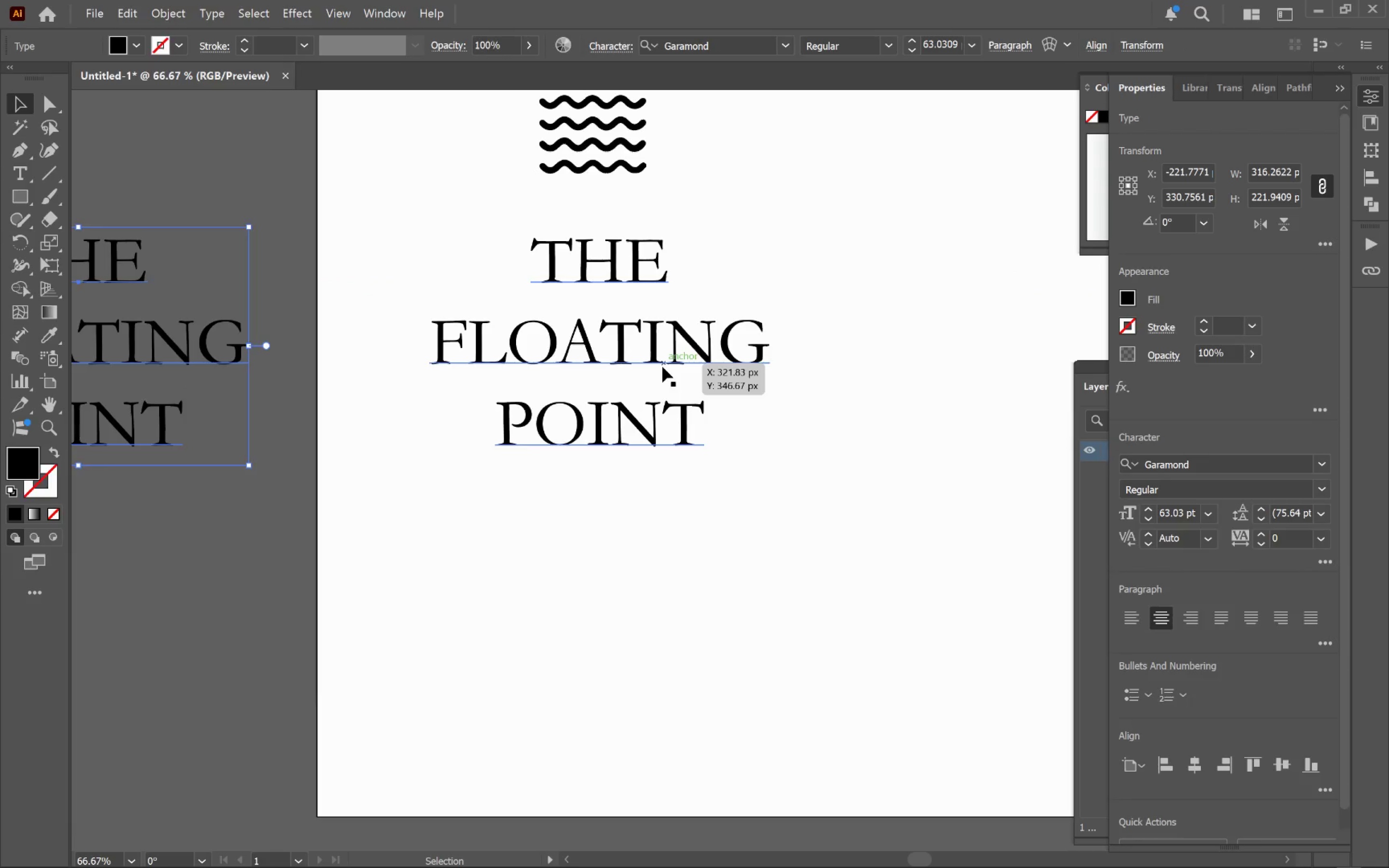 
hold_key(key=ShiftLeft, duration=0.55)
 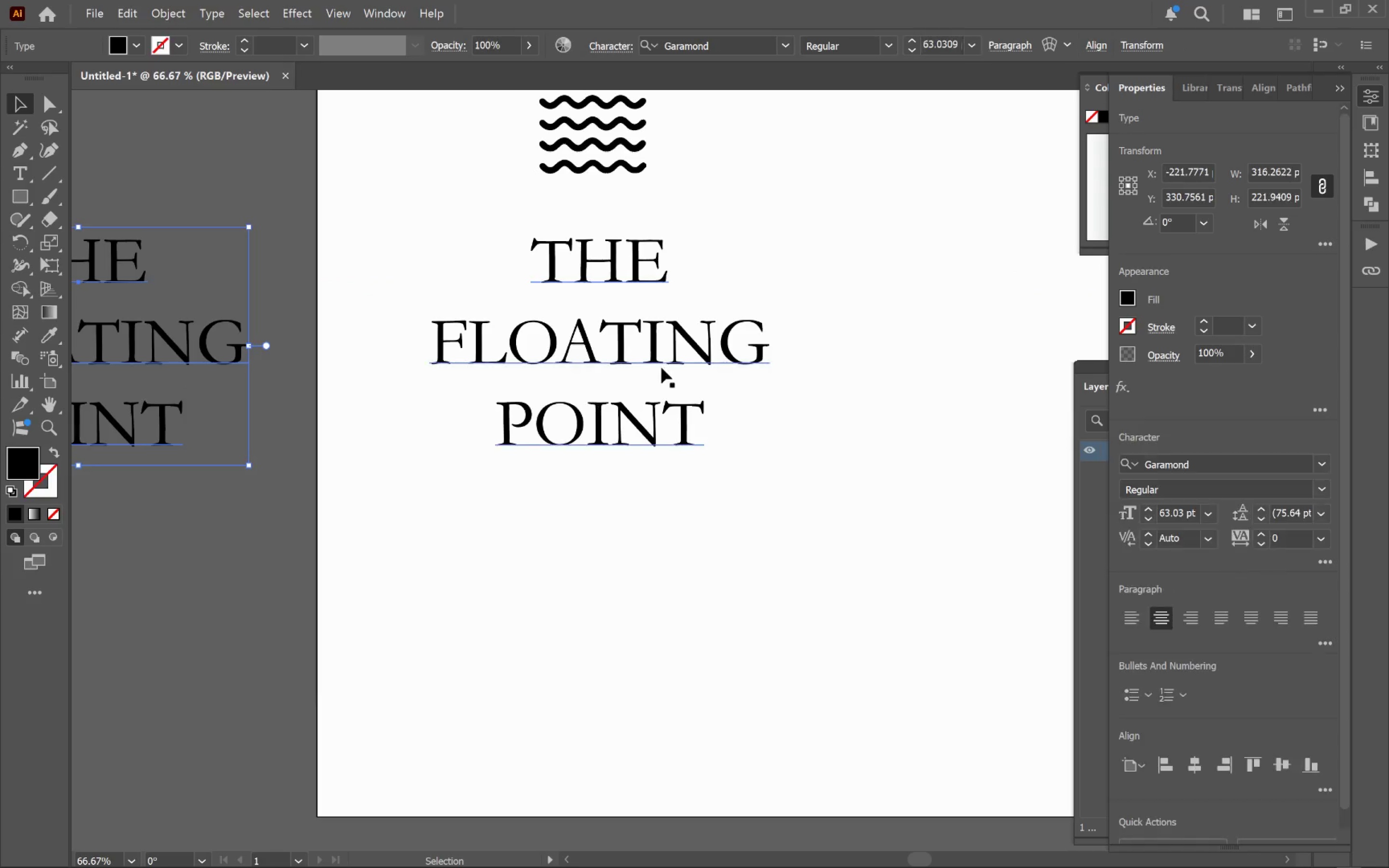 
left_click([662, 366])
 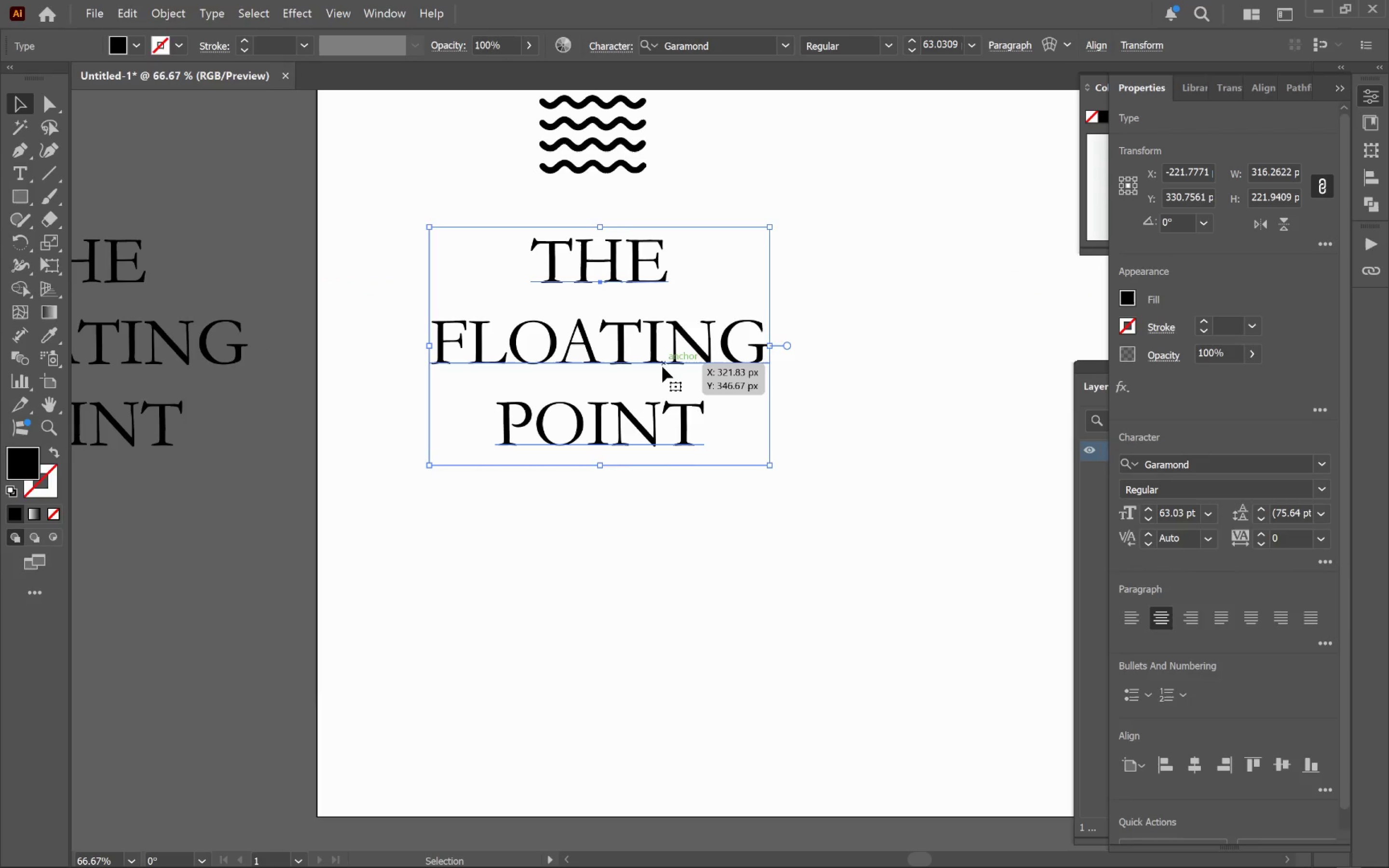 
right_click([662, 366])
 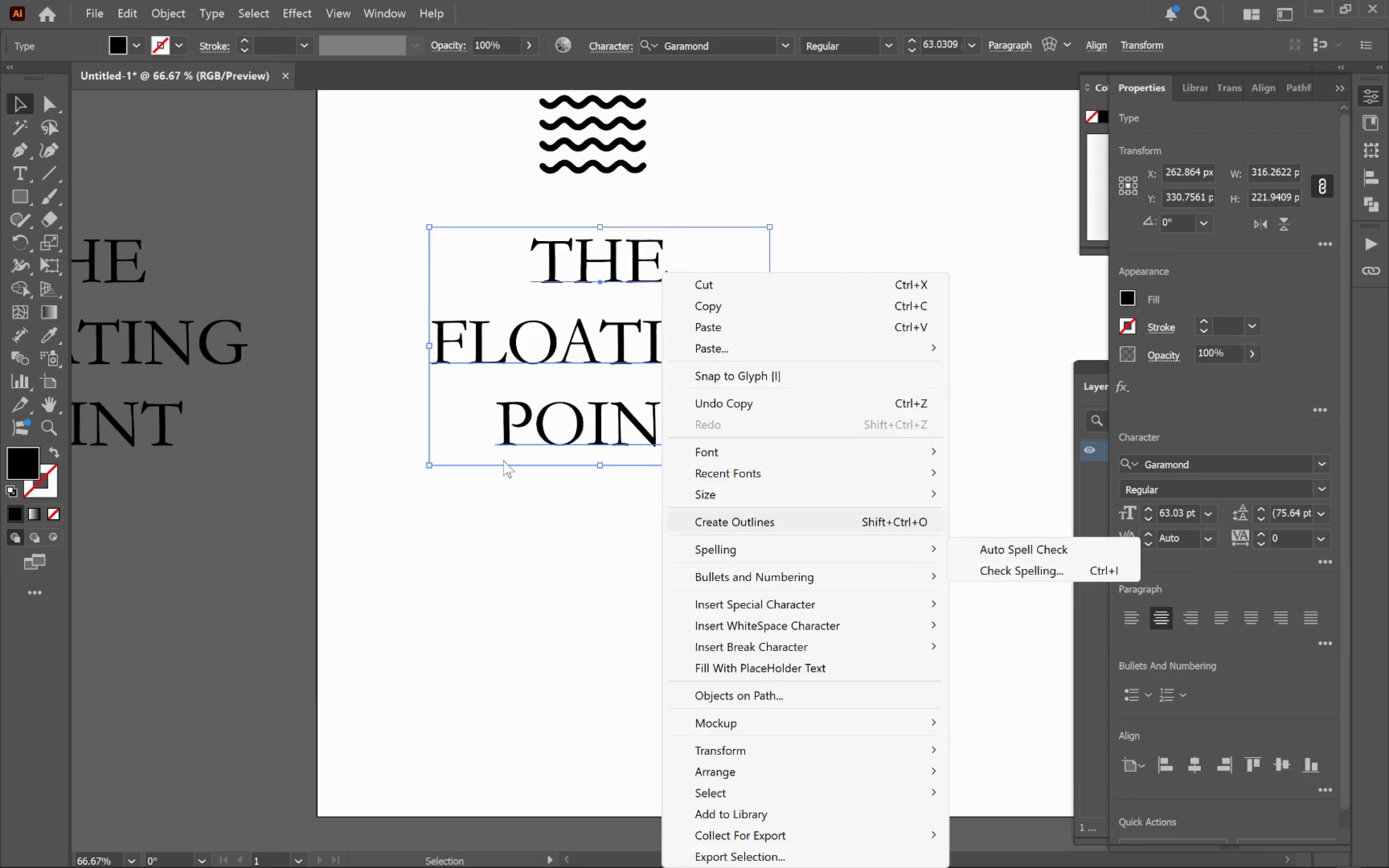 
left_click([545, 411])
 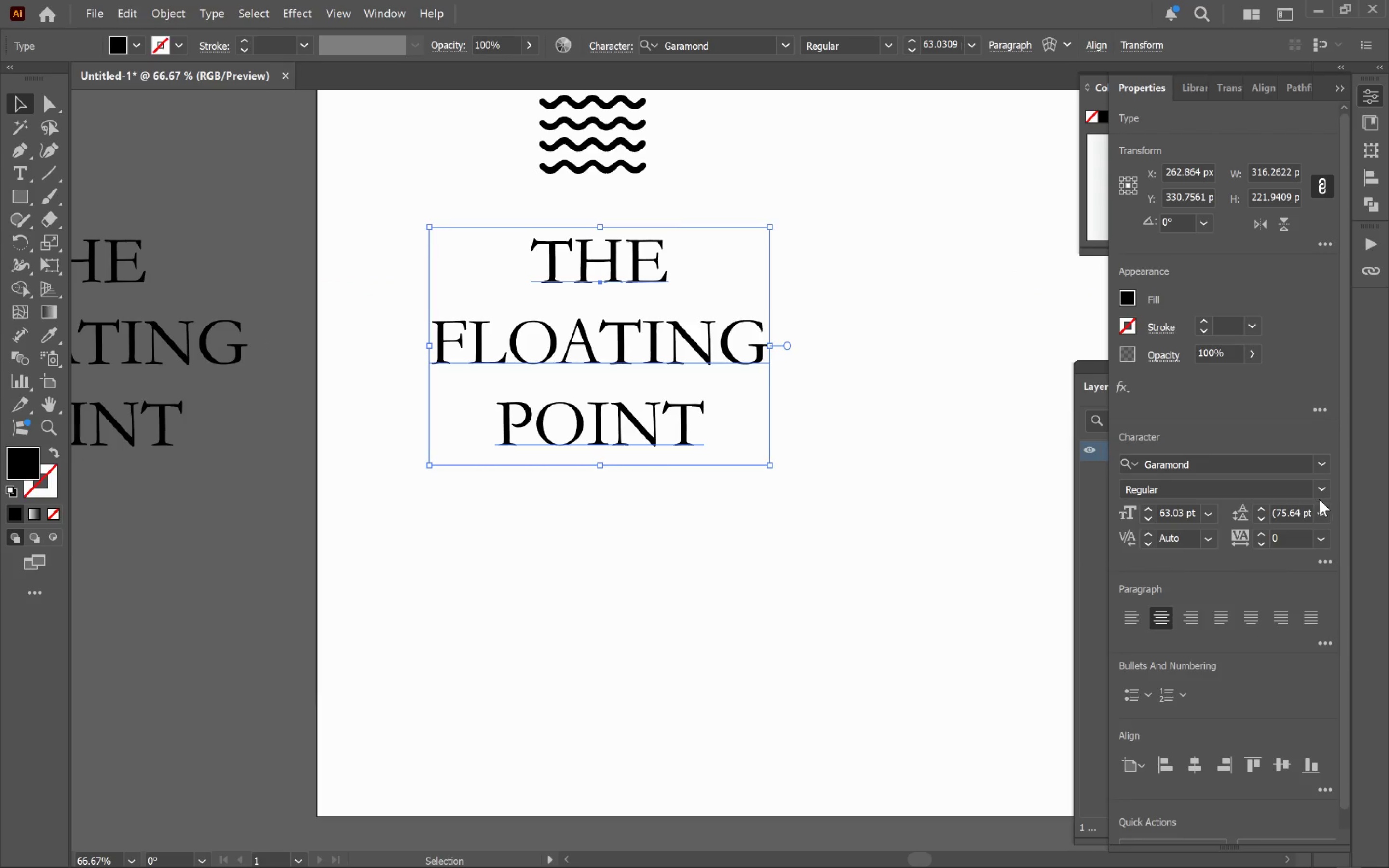 
left_click([1323, 490])
 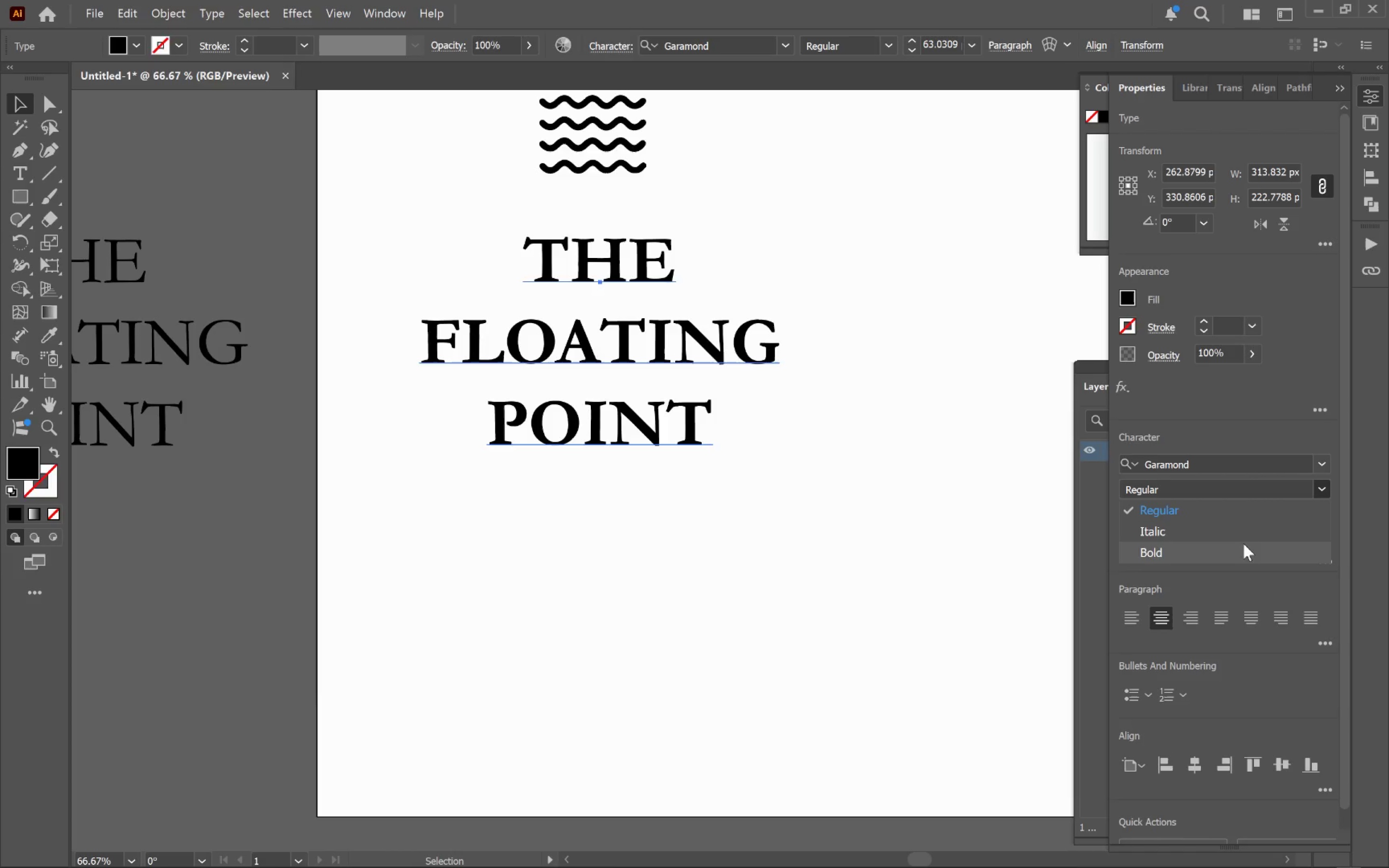 
left_click([1234, 506])
 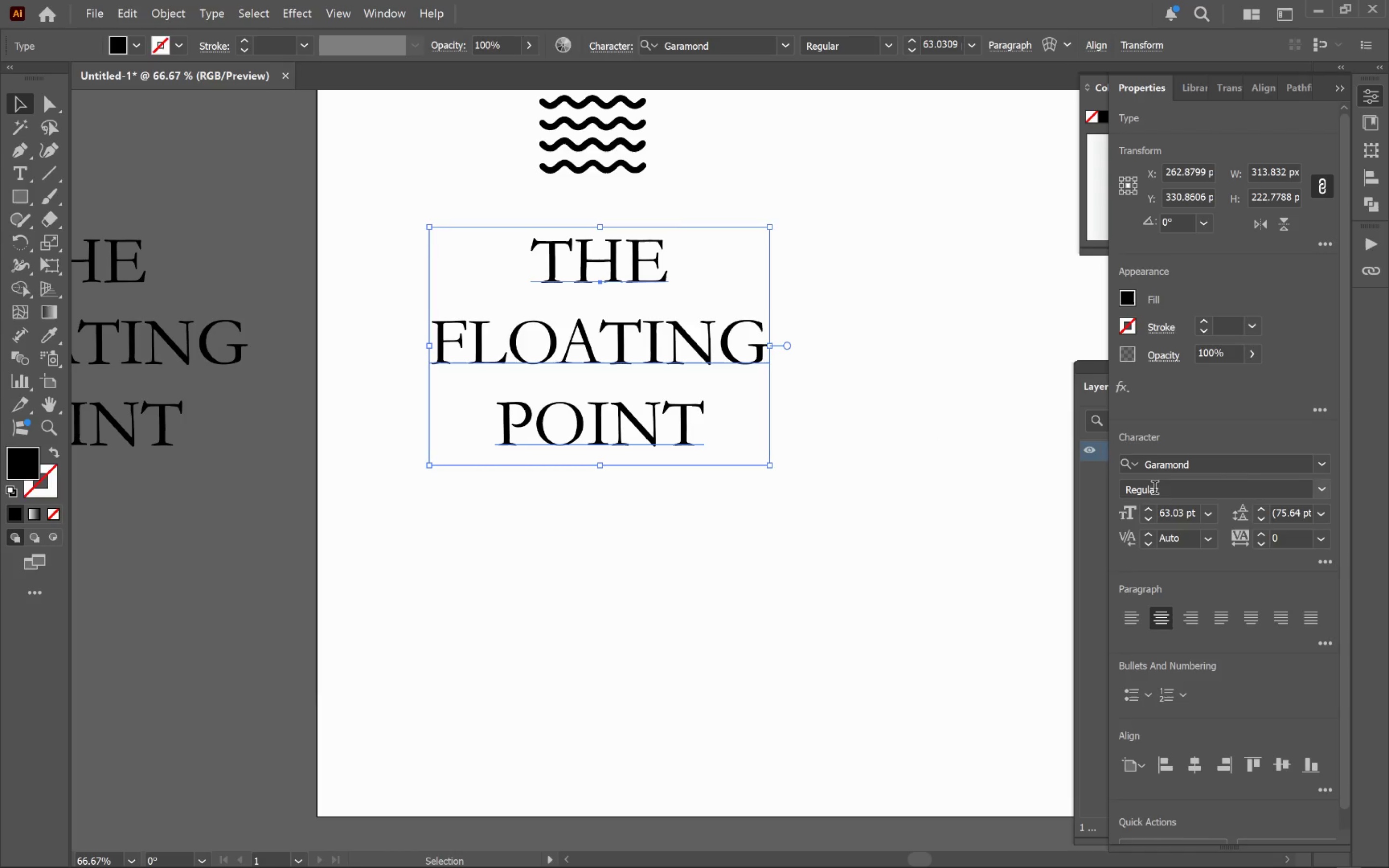 
hold_key(key=Space, duration=0.75)
 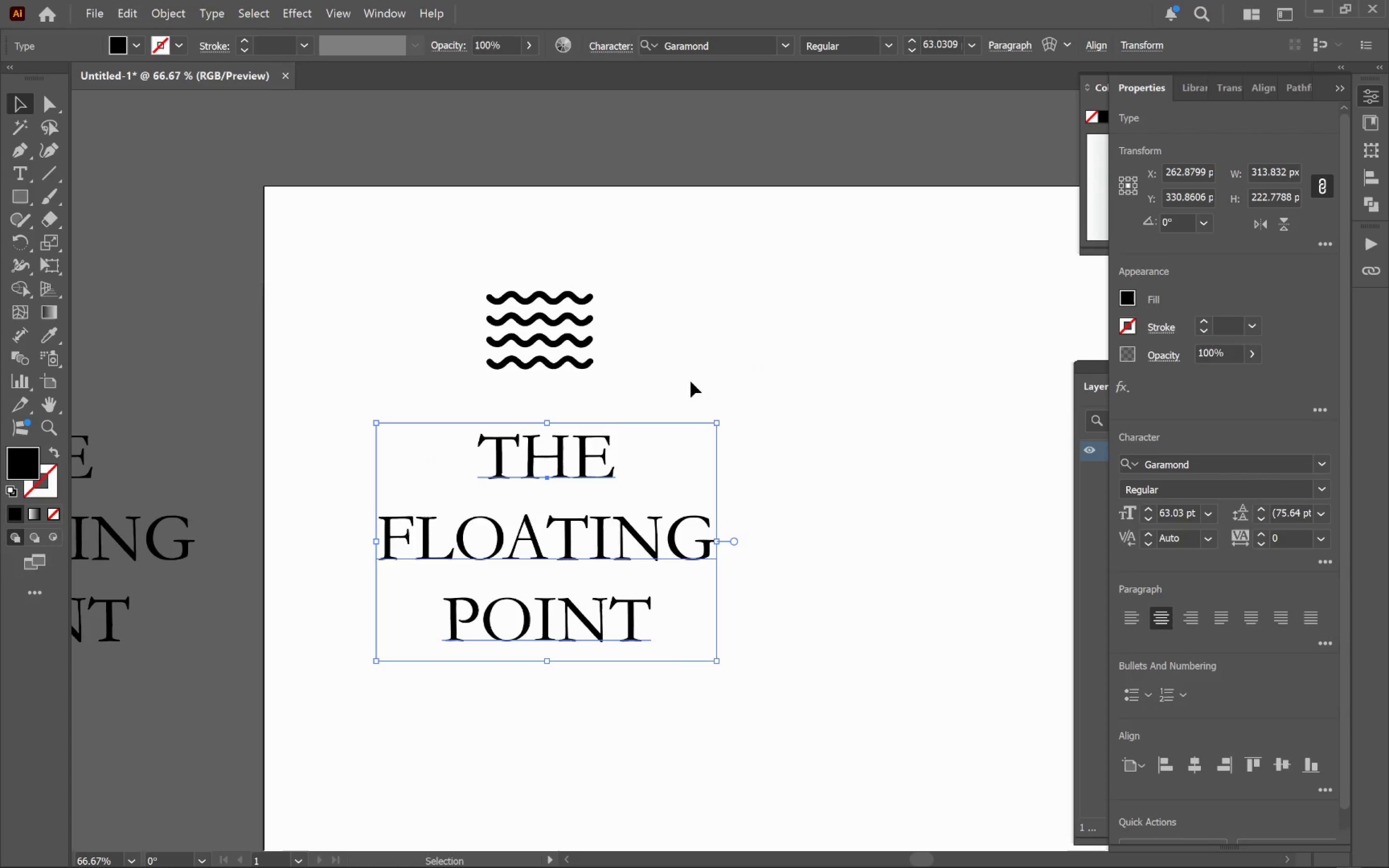 
left_click_drag(start_coordinate=[853, 295], to_coordinate=[799, 491])
 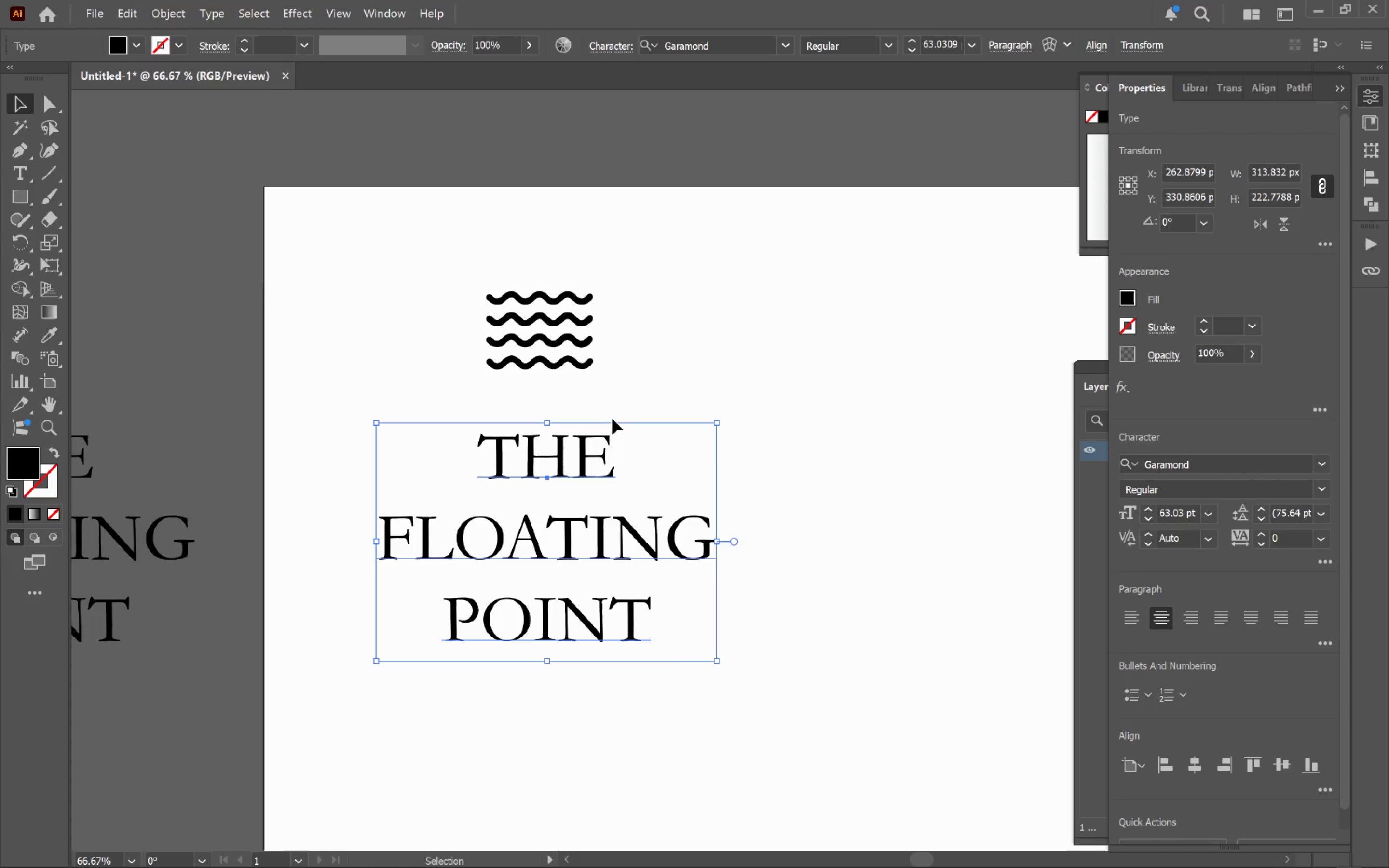 
right_click([602, 448])
 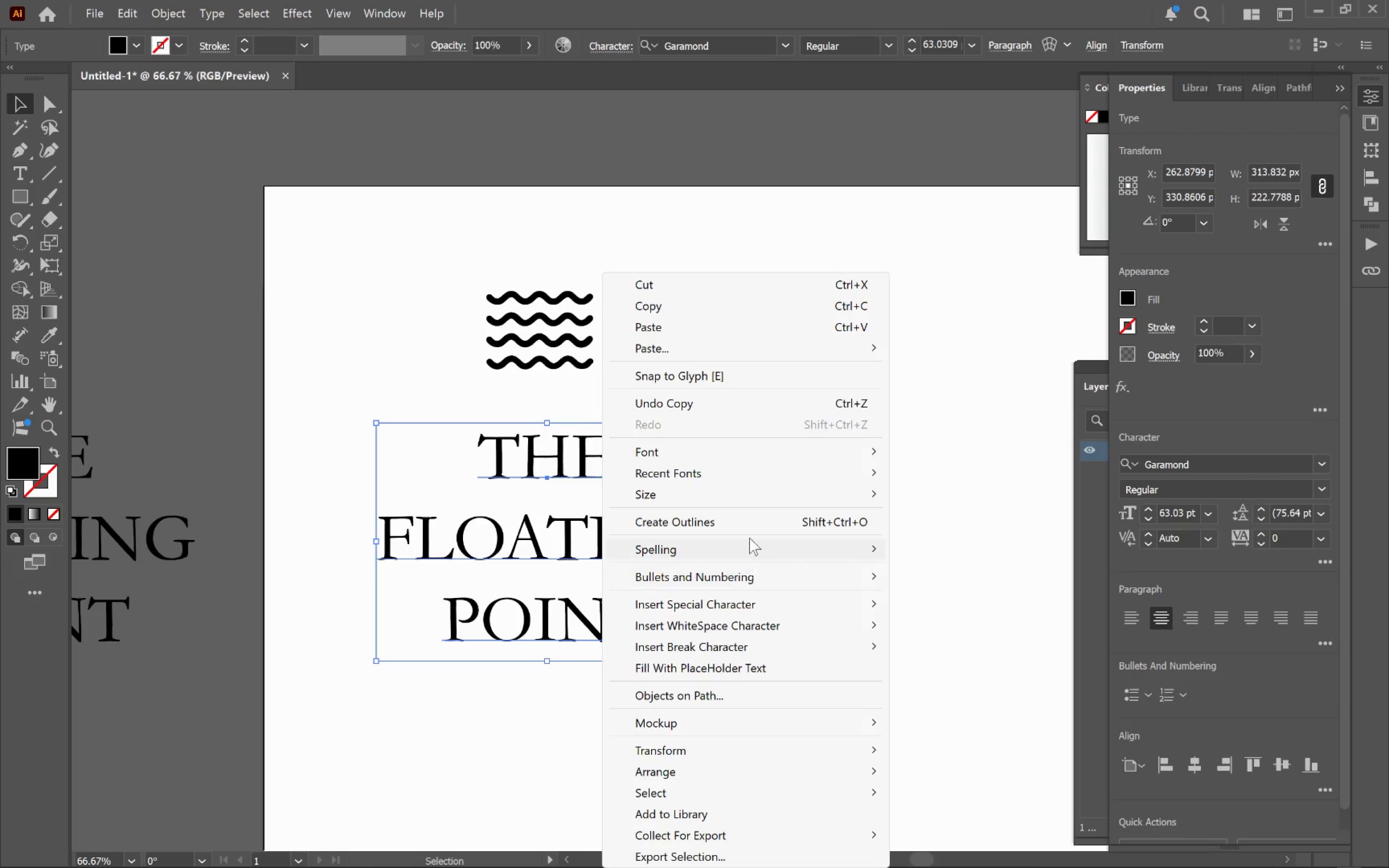 
left_click([744, 513])
 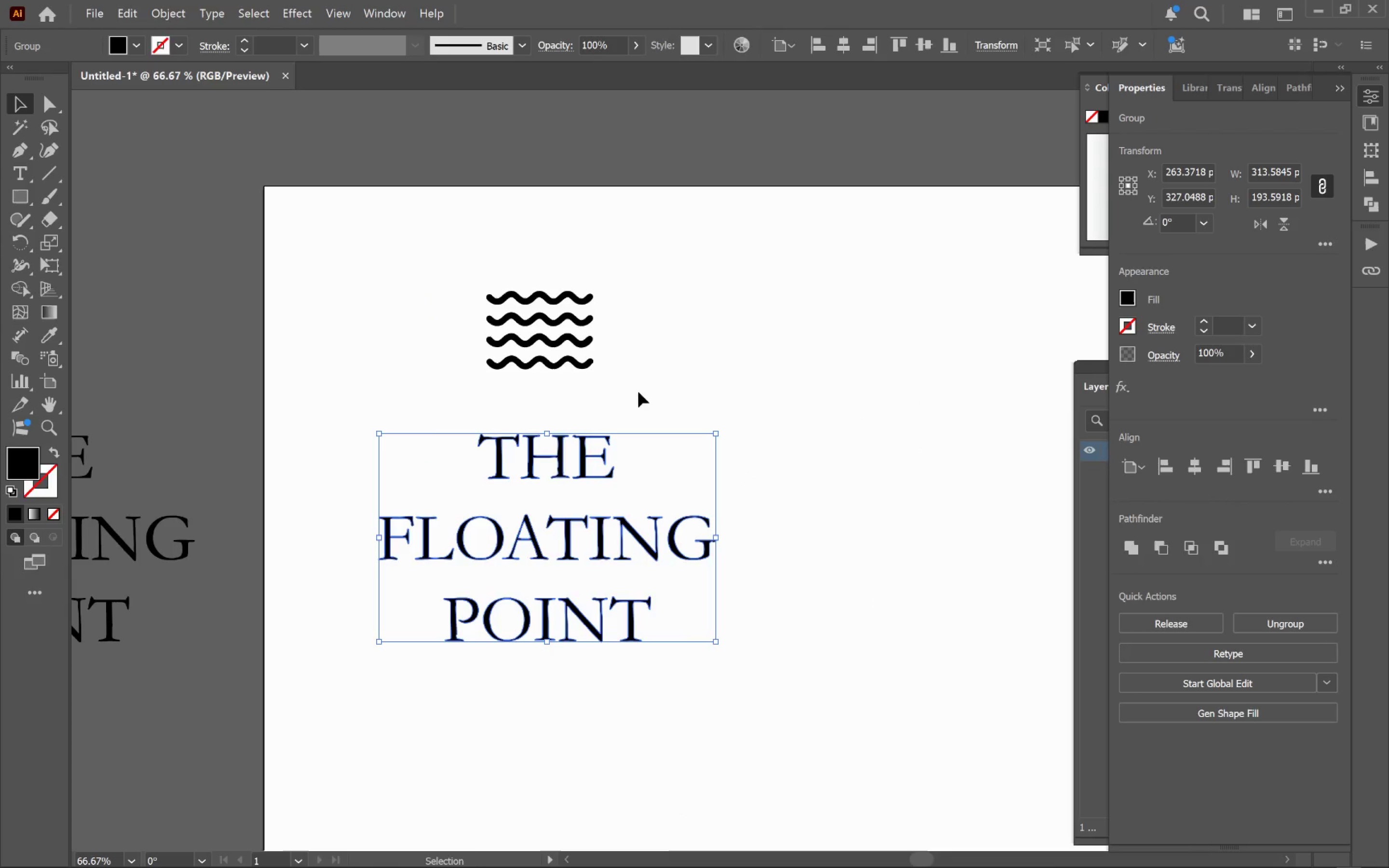 
hold_key(key=ShiftLeft, duration=0.48)
left_click([573, 365])
 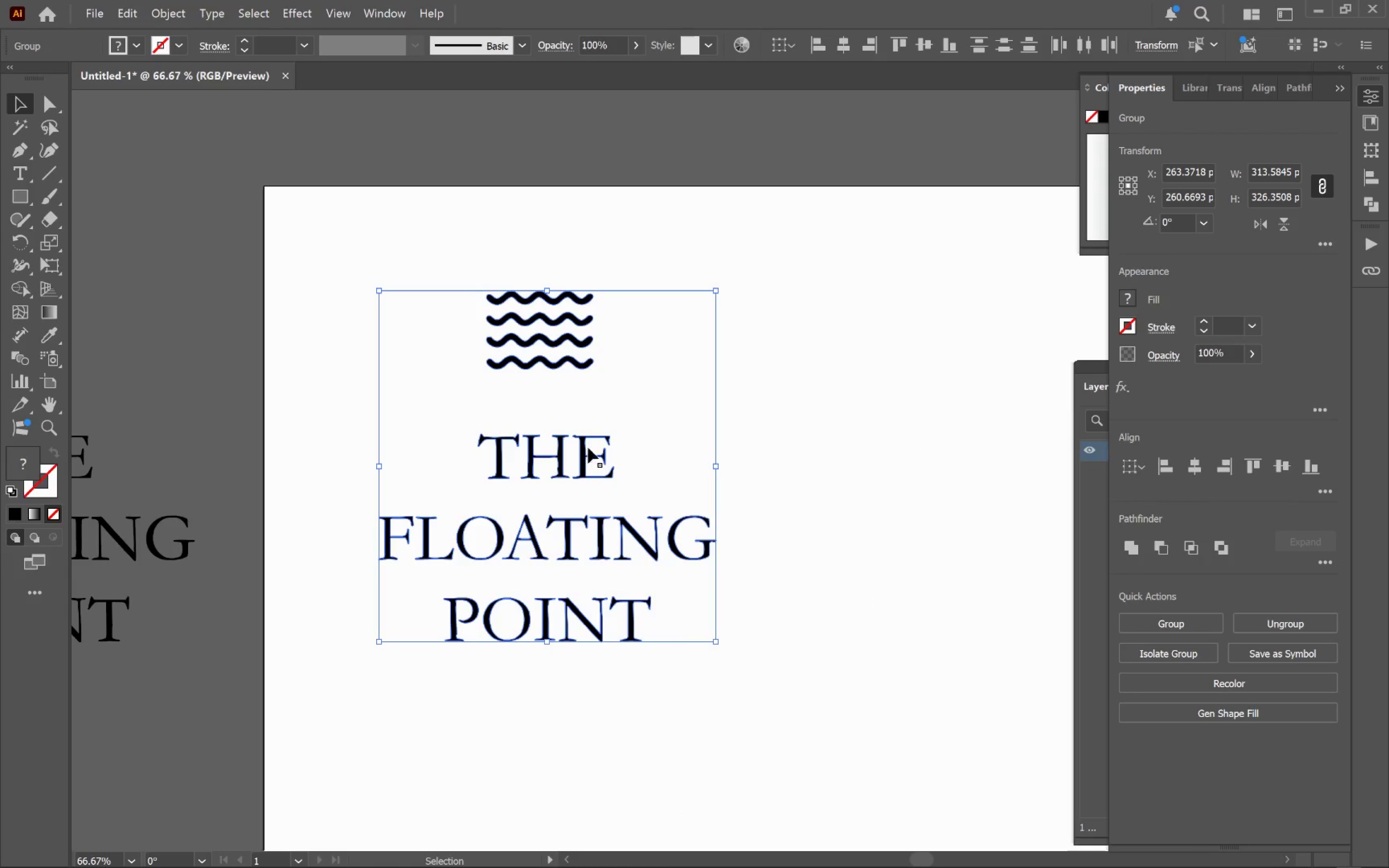 
left_click([585, 446])
 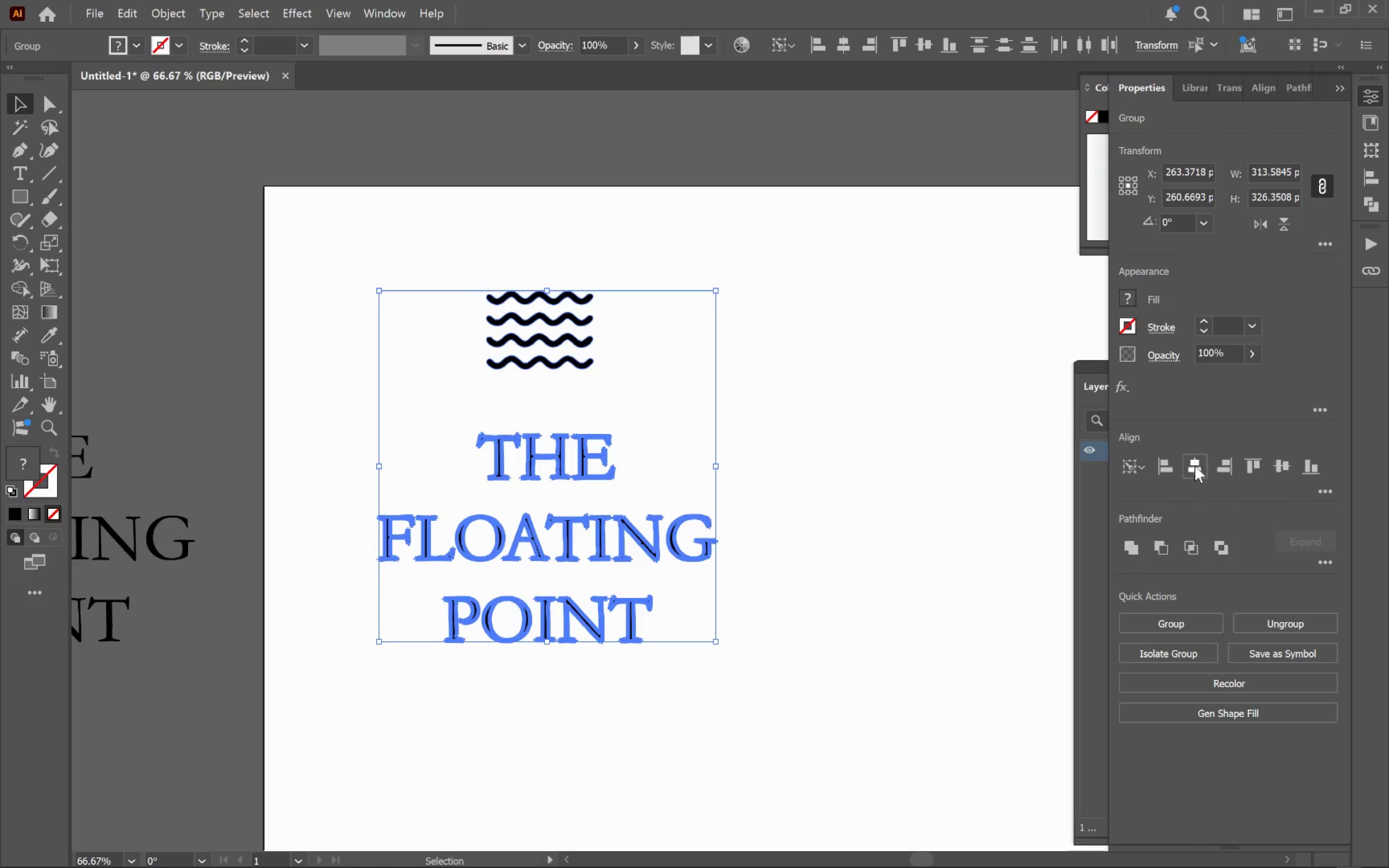 
double_click([822, 414])
 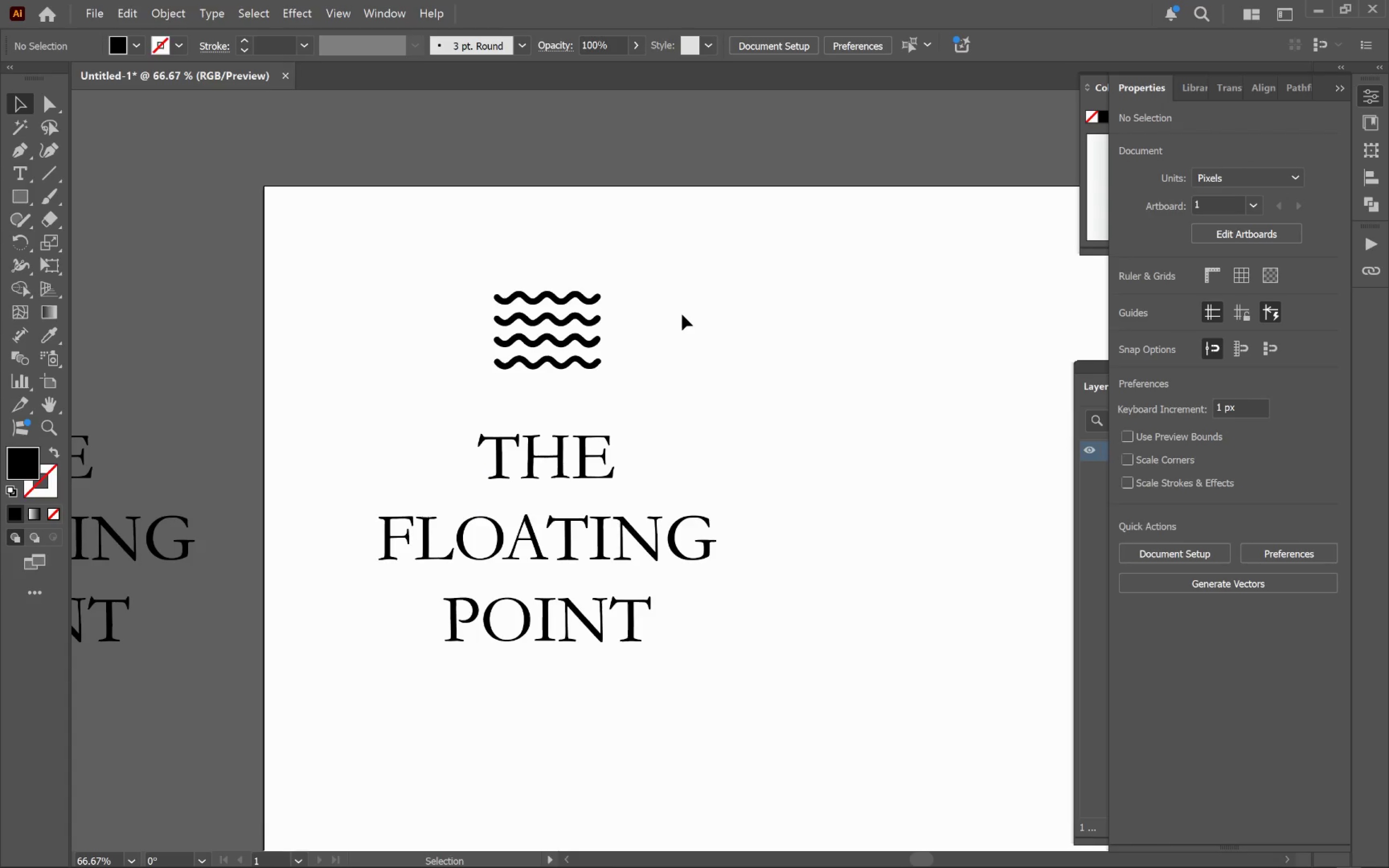 
hold_key(key=AltLeft, duration=0.66)
scroll: coordinate [630, 305], scroll_direction: up, amount: 2.0
 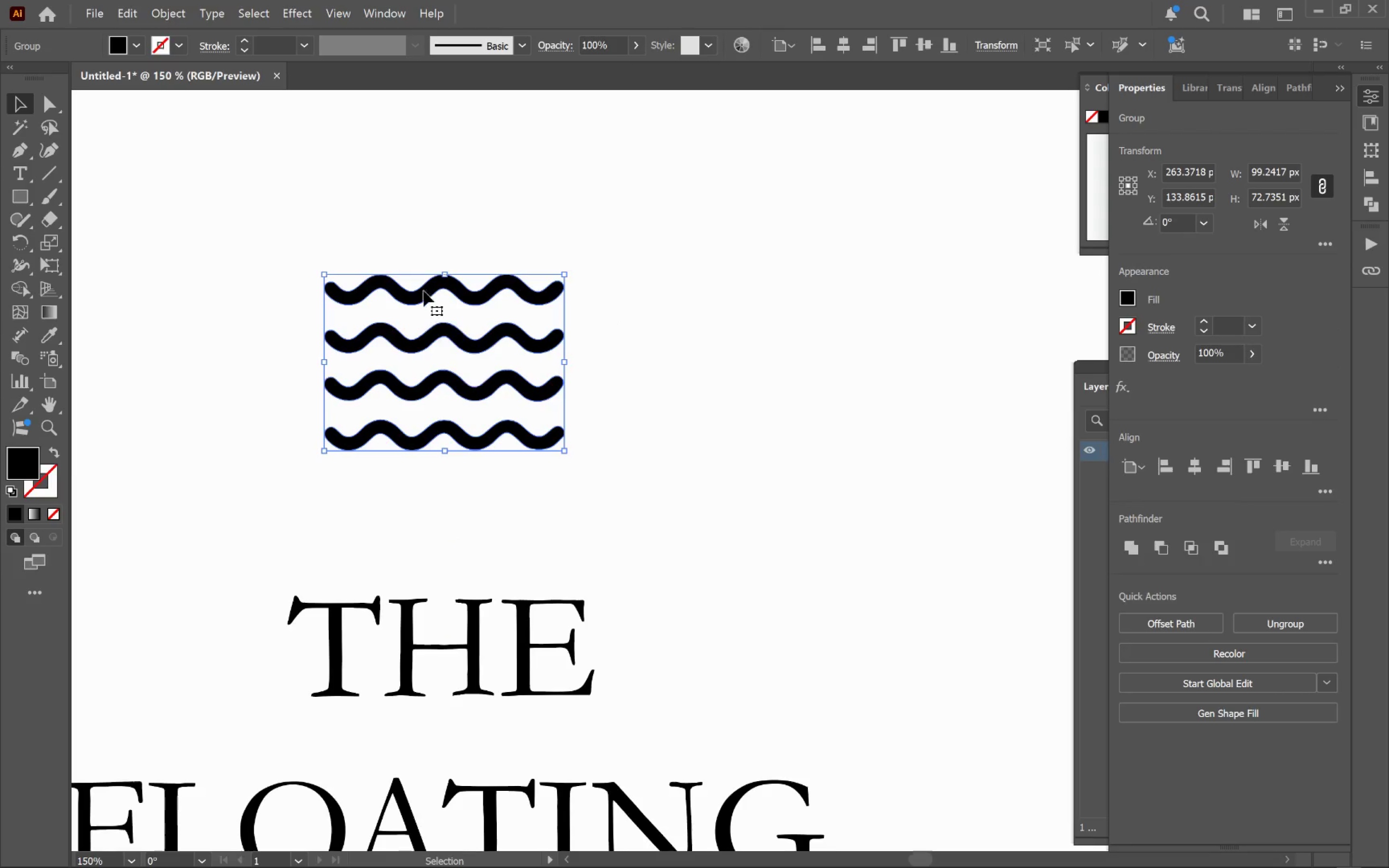 
left_click_drag(start_coordinate=[440, 275], to_coordinate=[438, 338])
 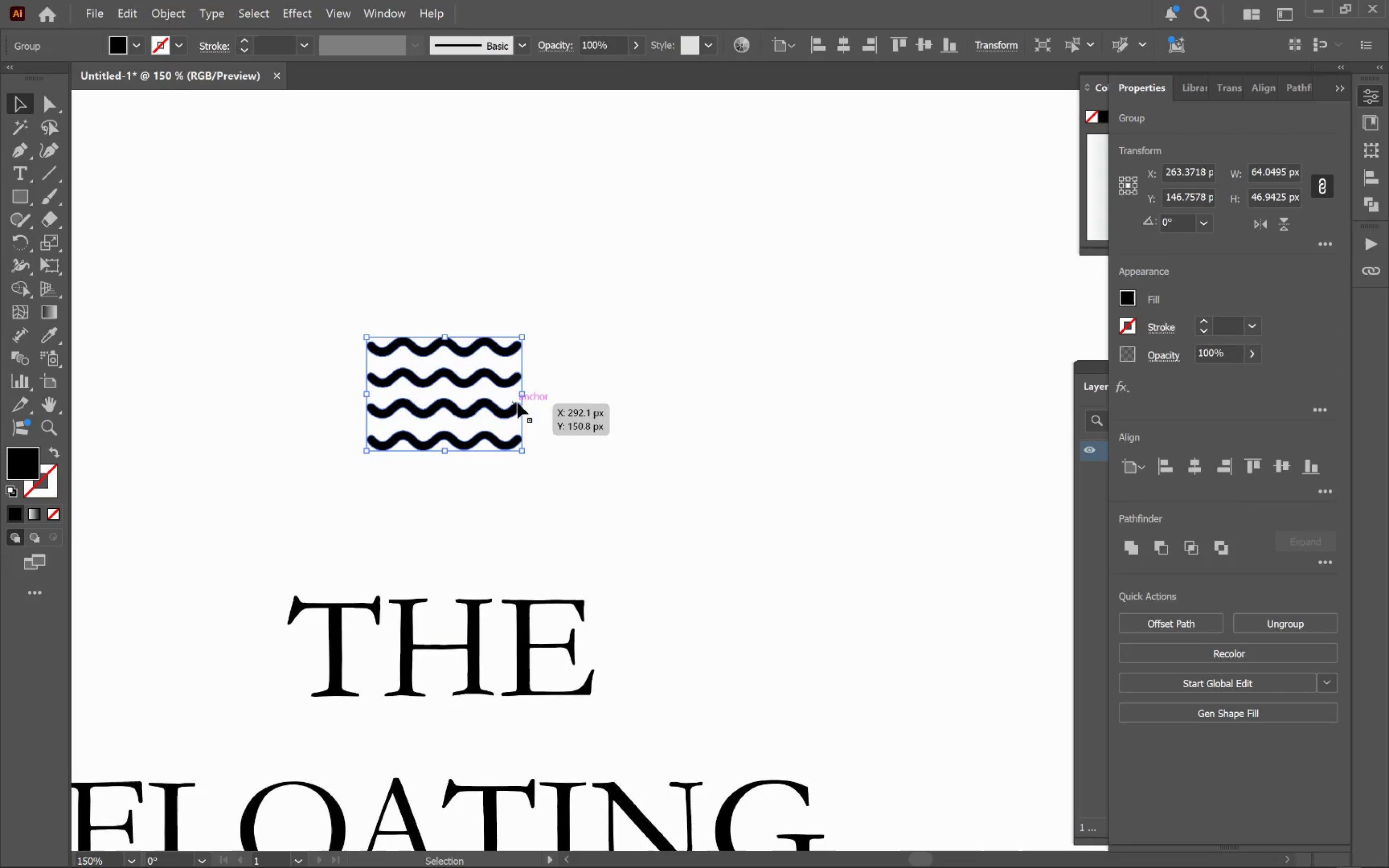 
hold_key(key=ShiftLeft, duration=0.99)
 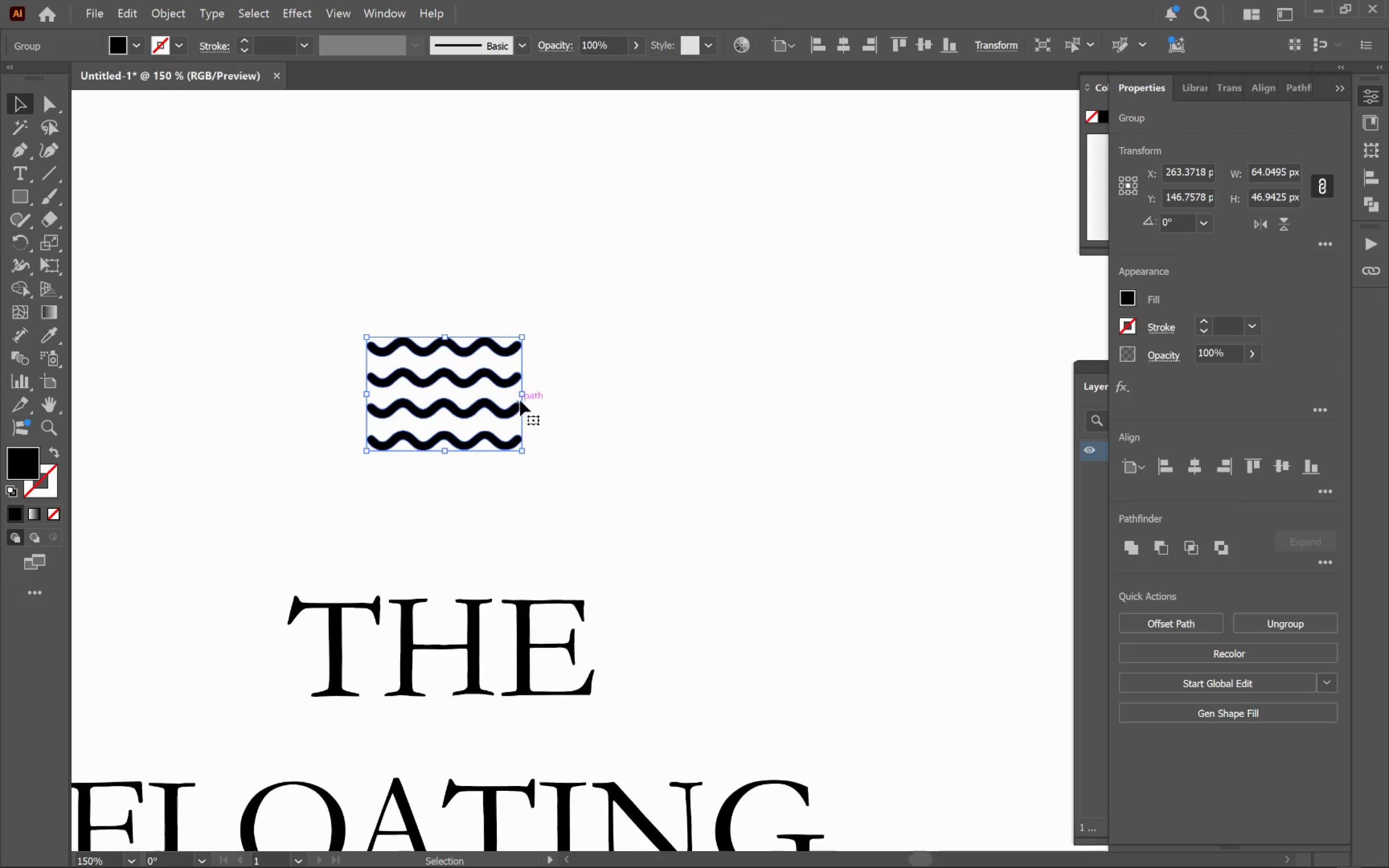 
hold_key(key=AltLeft, duration=1.64)
left_click_drag(start_coordinate=[524, 393], to_coordinate=[565, 398])
 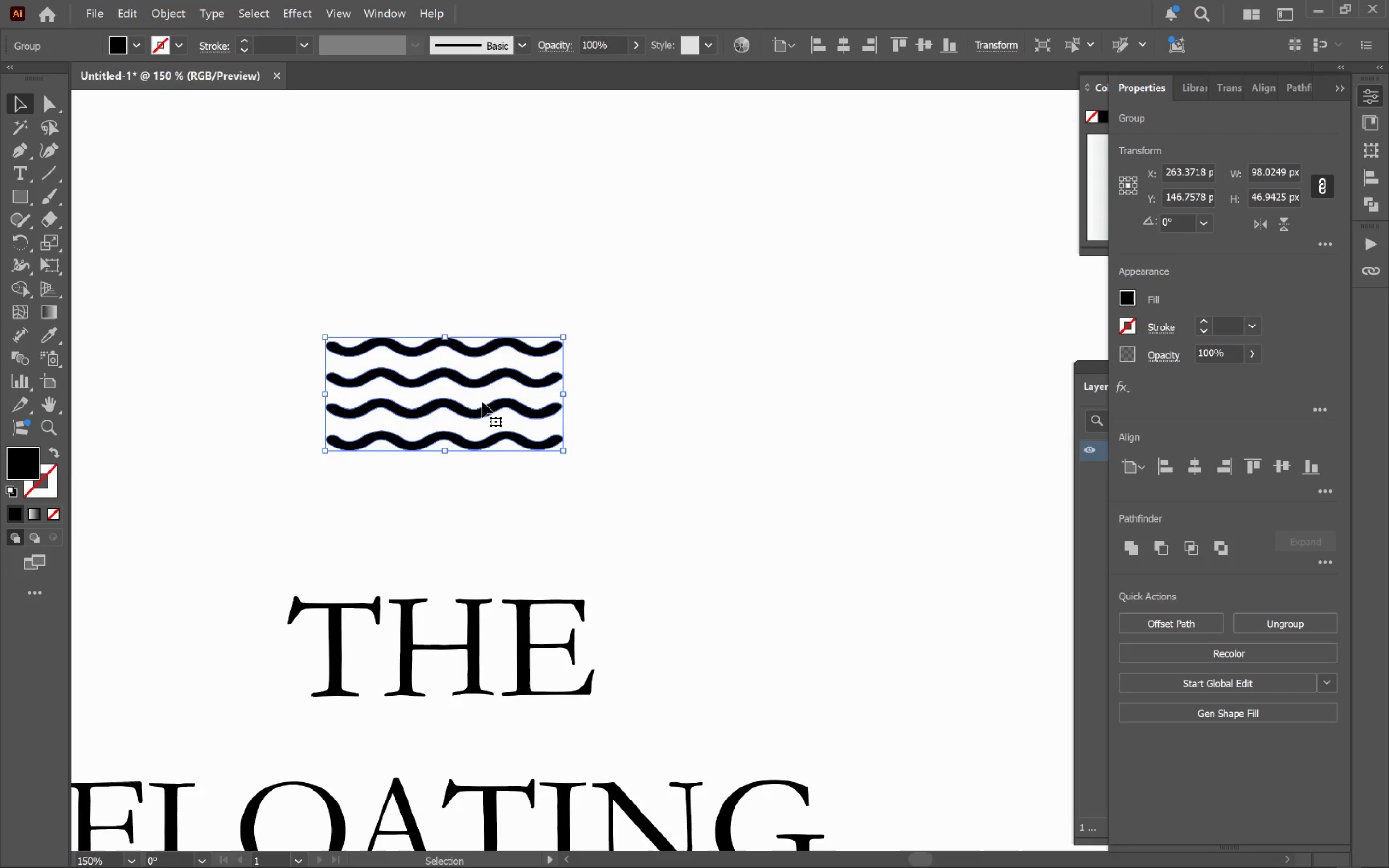 
left_click_drag(start_coordinate=[482, 402], to_coordinate=[491, 486])
 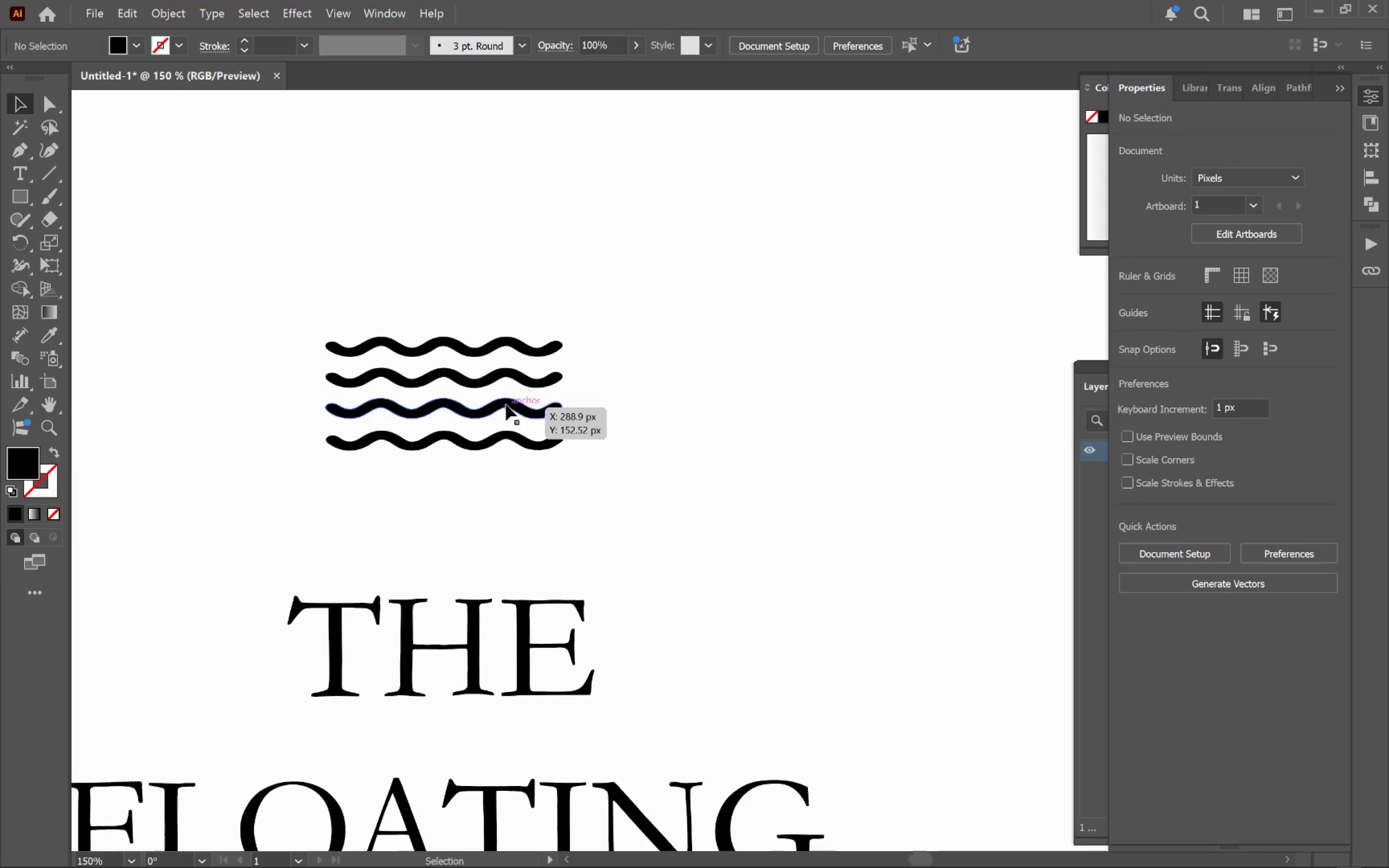 
hold_key(key=ShiftLeft, duration=0.73)
 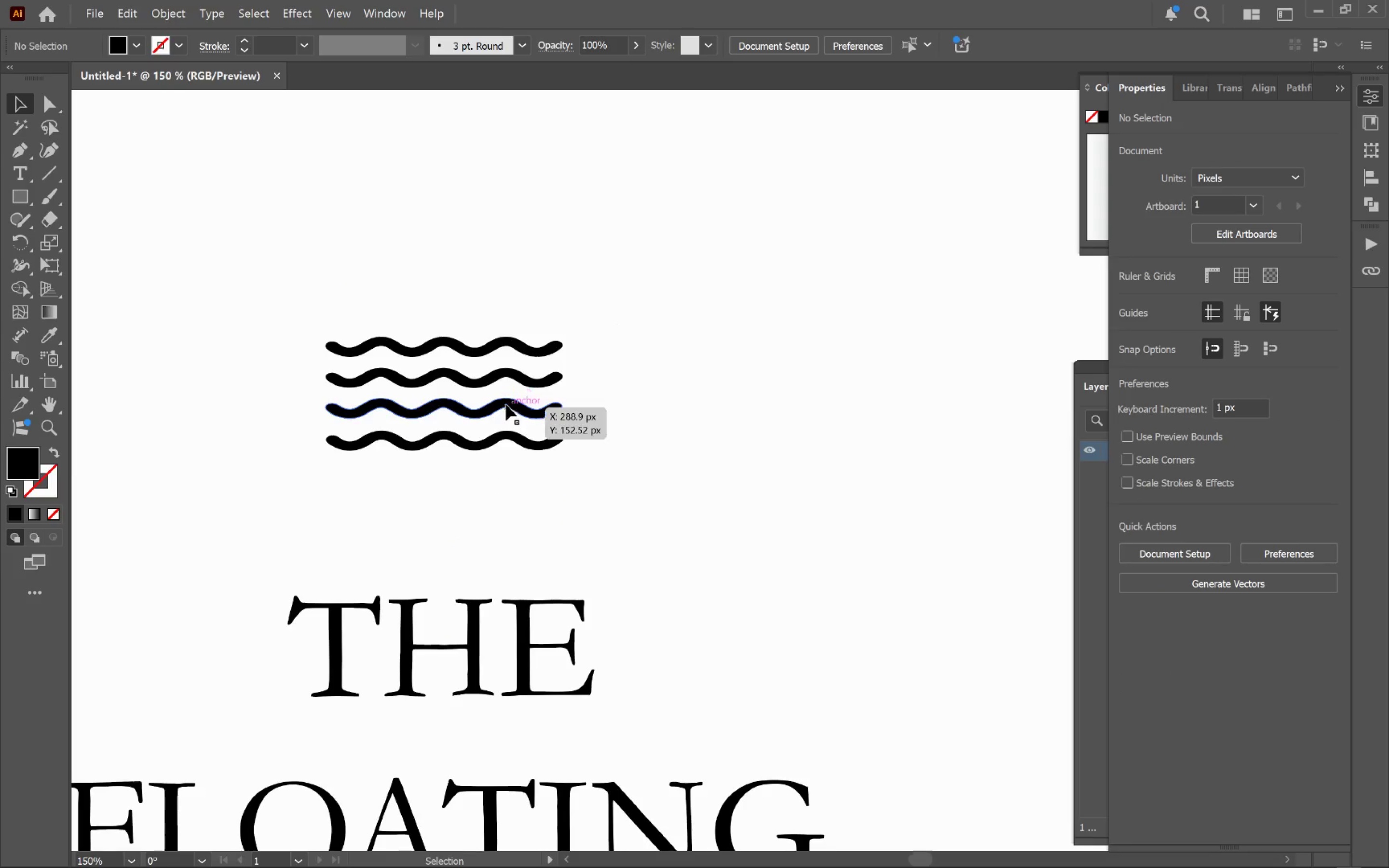 
left_click_drag(start_coordinate=[505, 405], to_coordinate=[515, 468])
 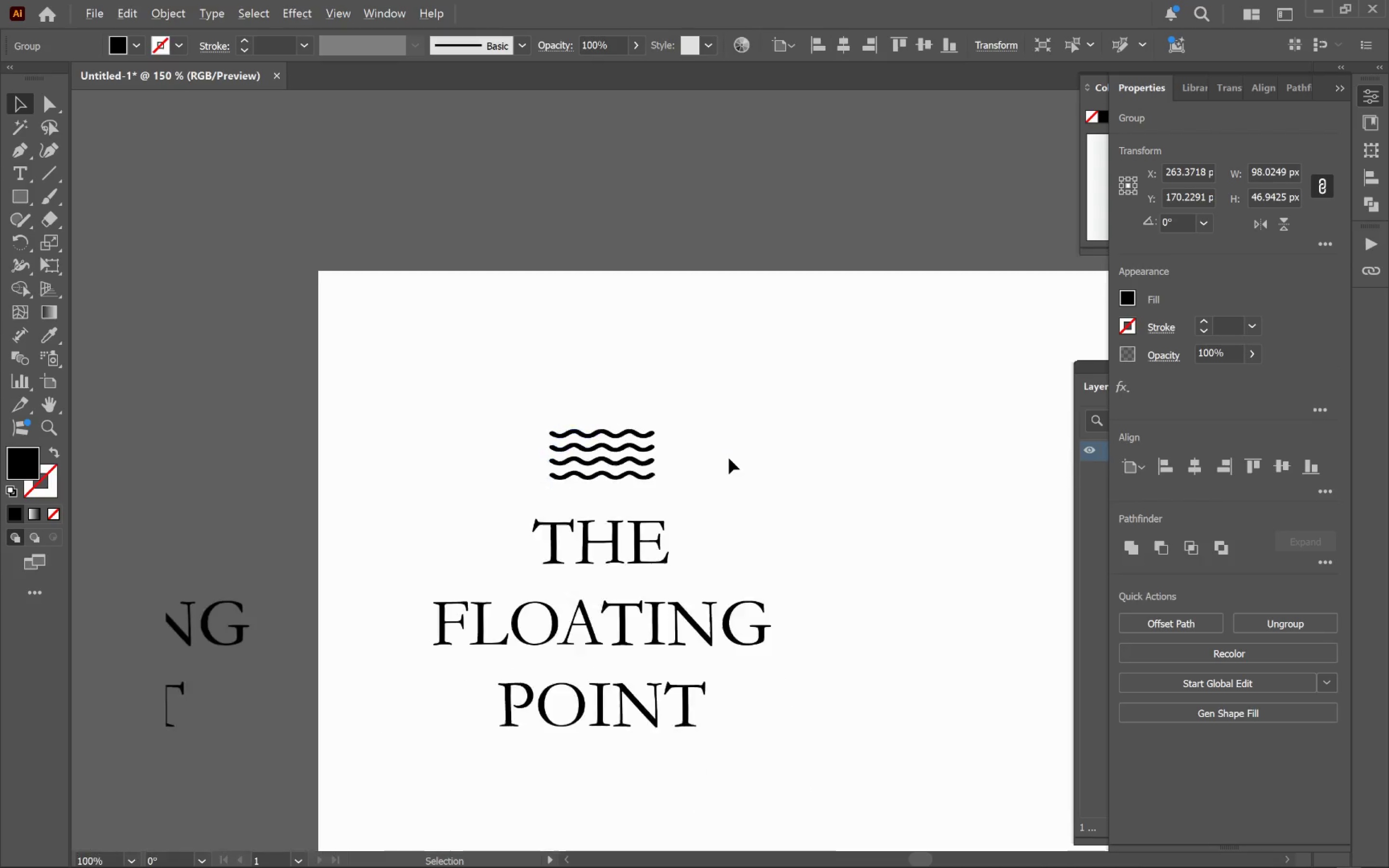 
hold_key(key=ShiftLeft, duration=1.0)
 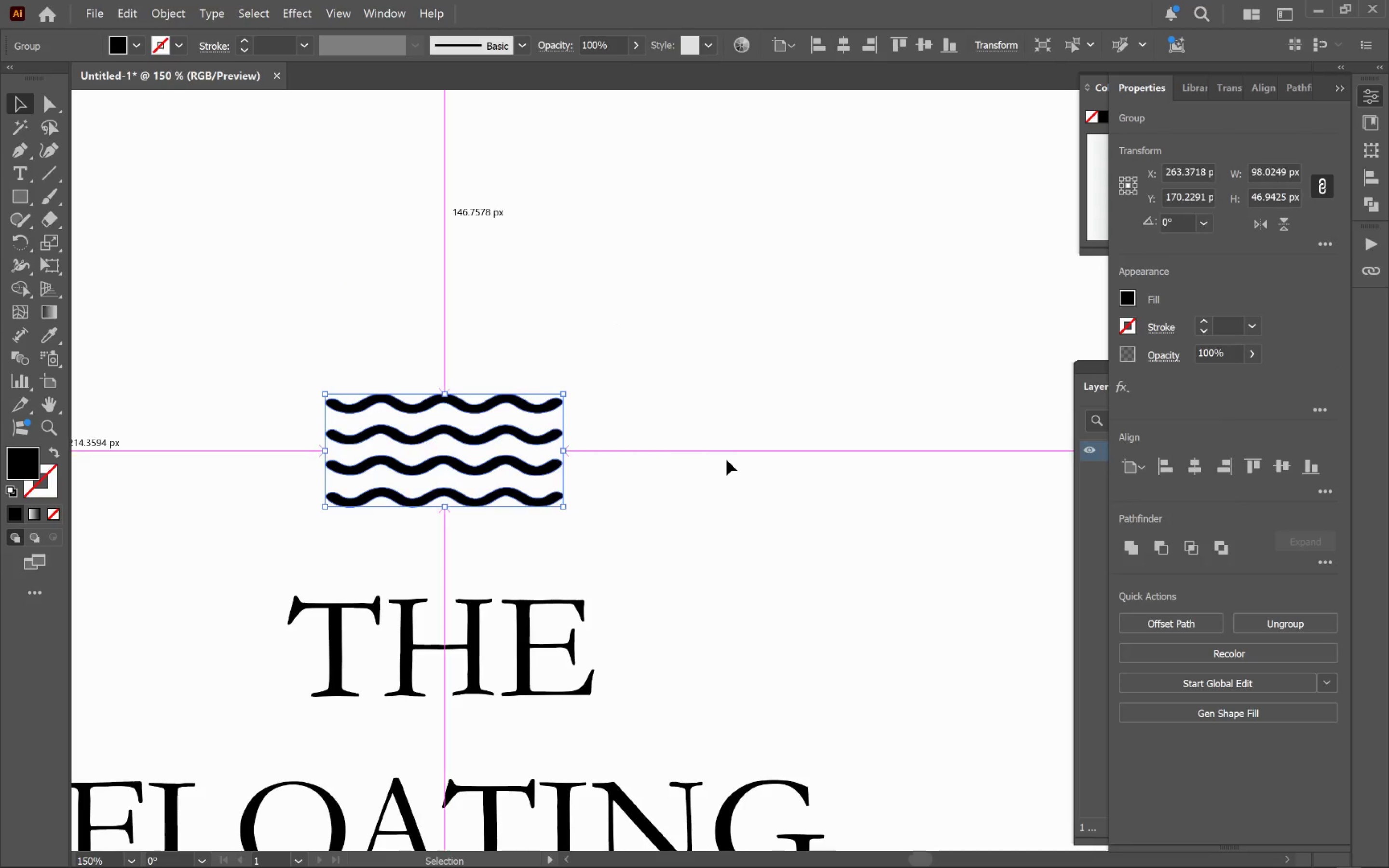 
hold_key(key=AltLeft, duration=0.5)
 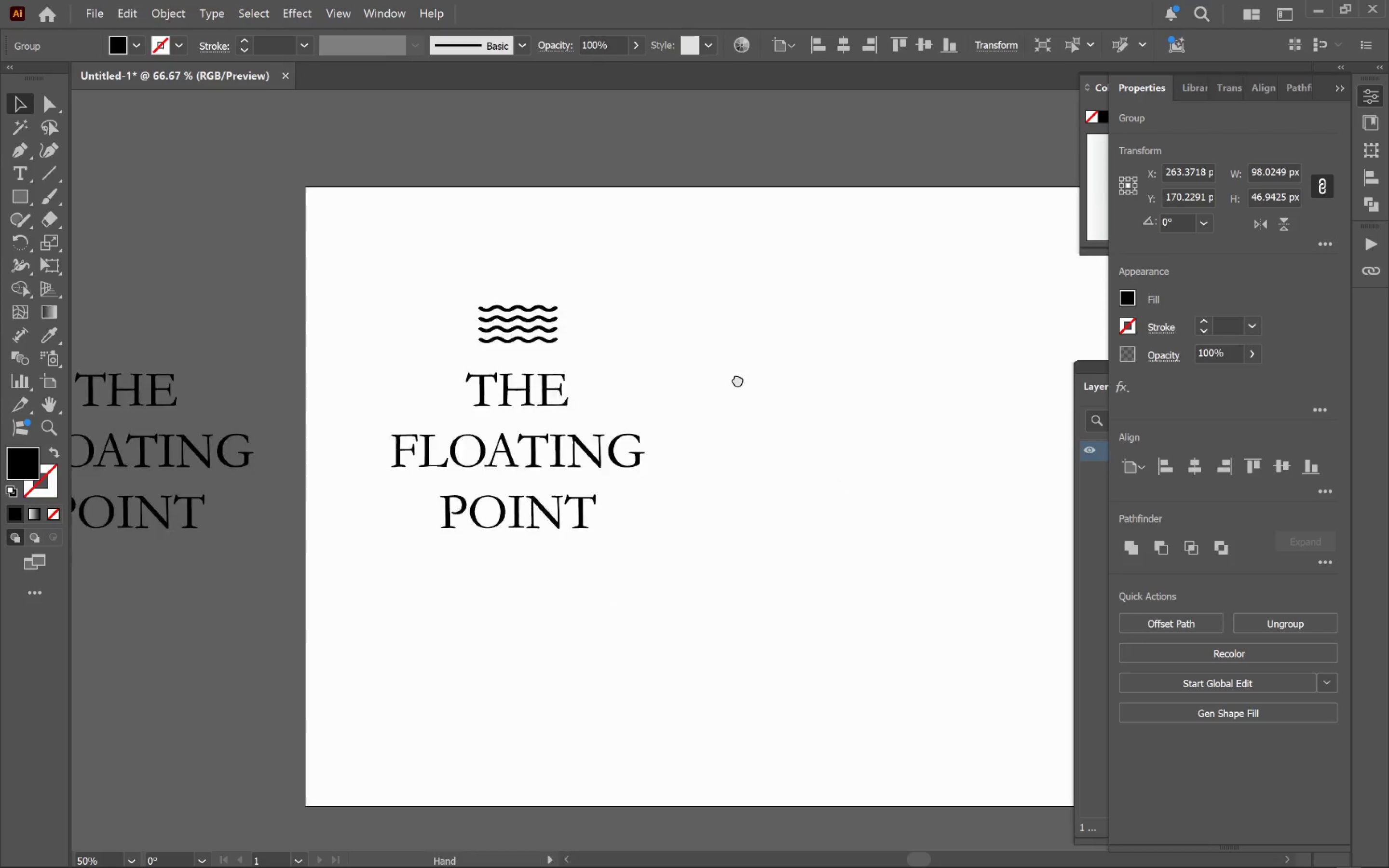 
hold_key(key=Space, duration=0.46)
 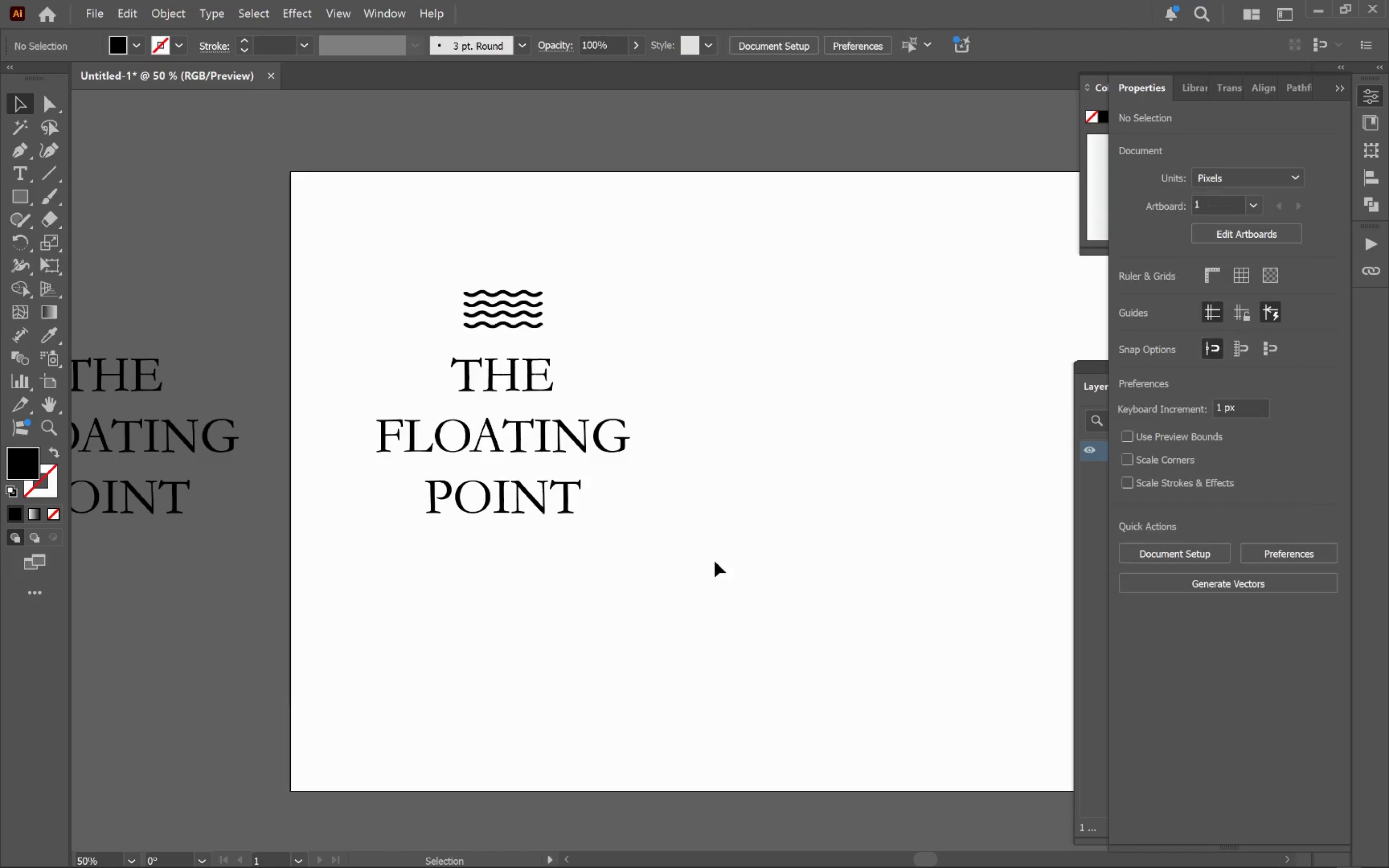 
left_click_drag(start_coordinate=[861, 519], to_coordinate=[729, 372])
 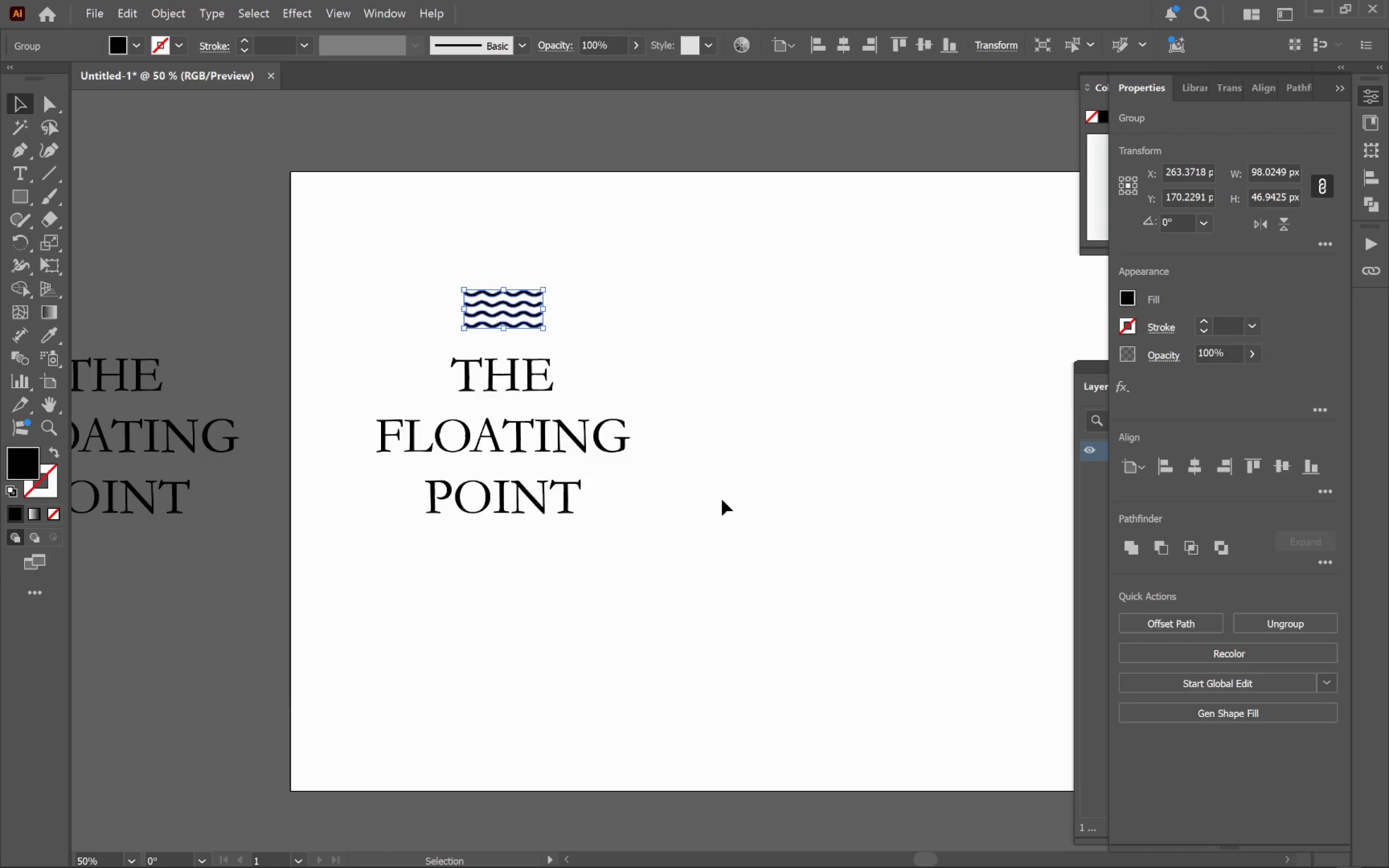 
scroll: coordinate [729, 458], scroll_direction: down, amount: 3.0
 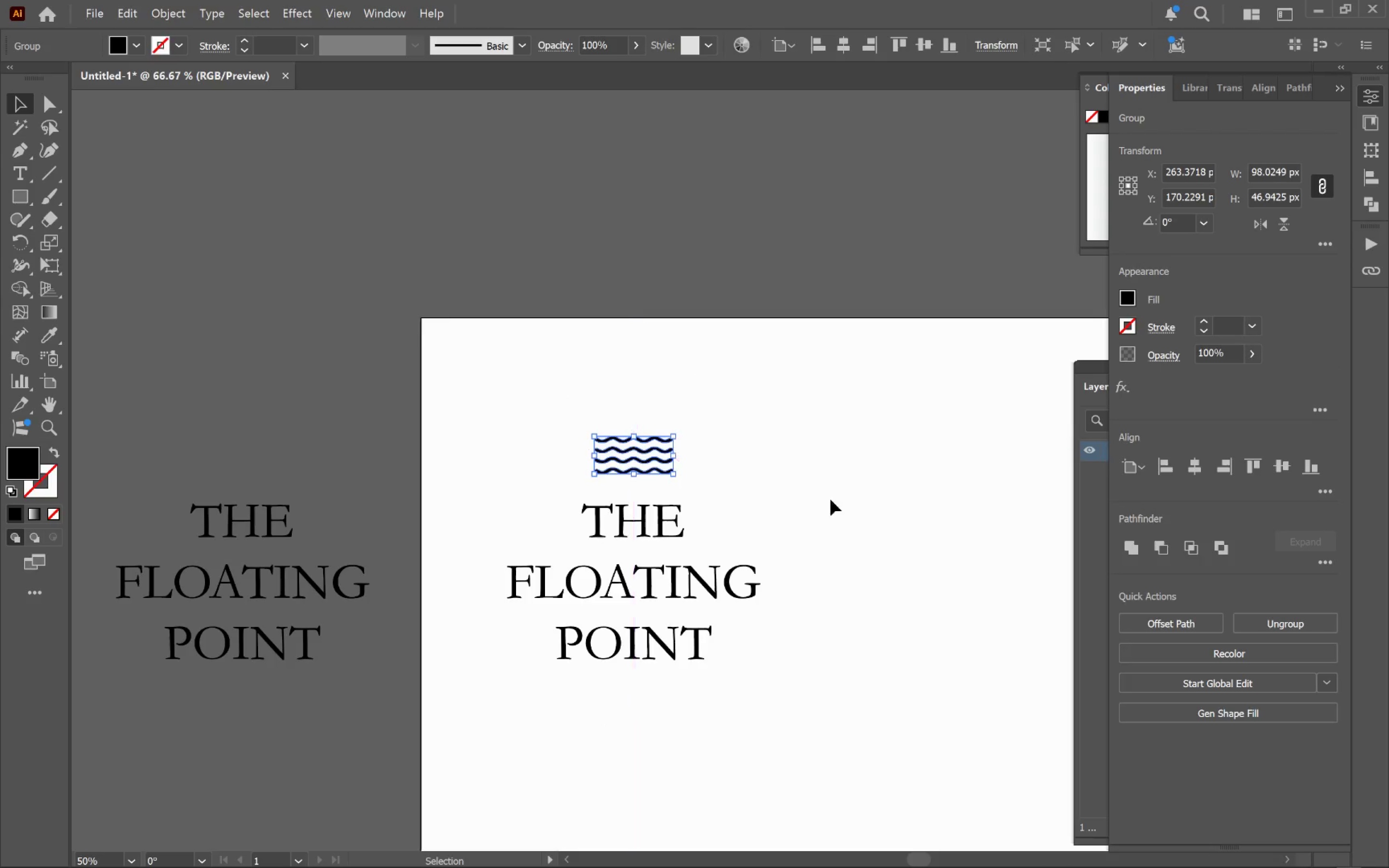 
left_click([725, 513])
 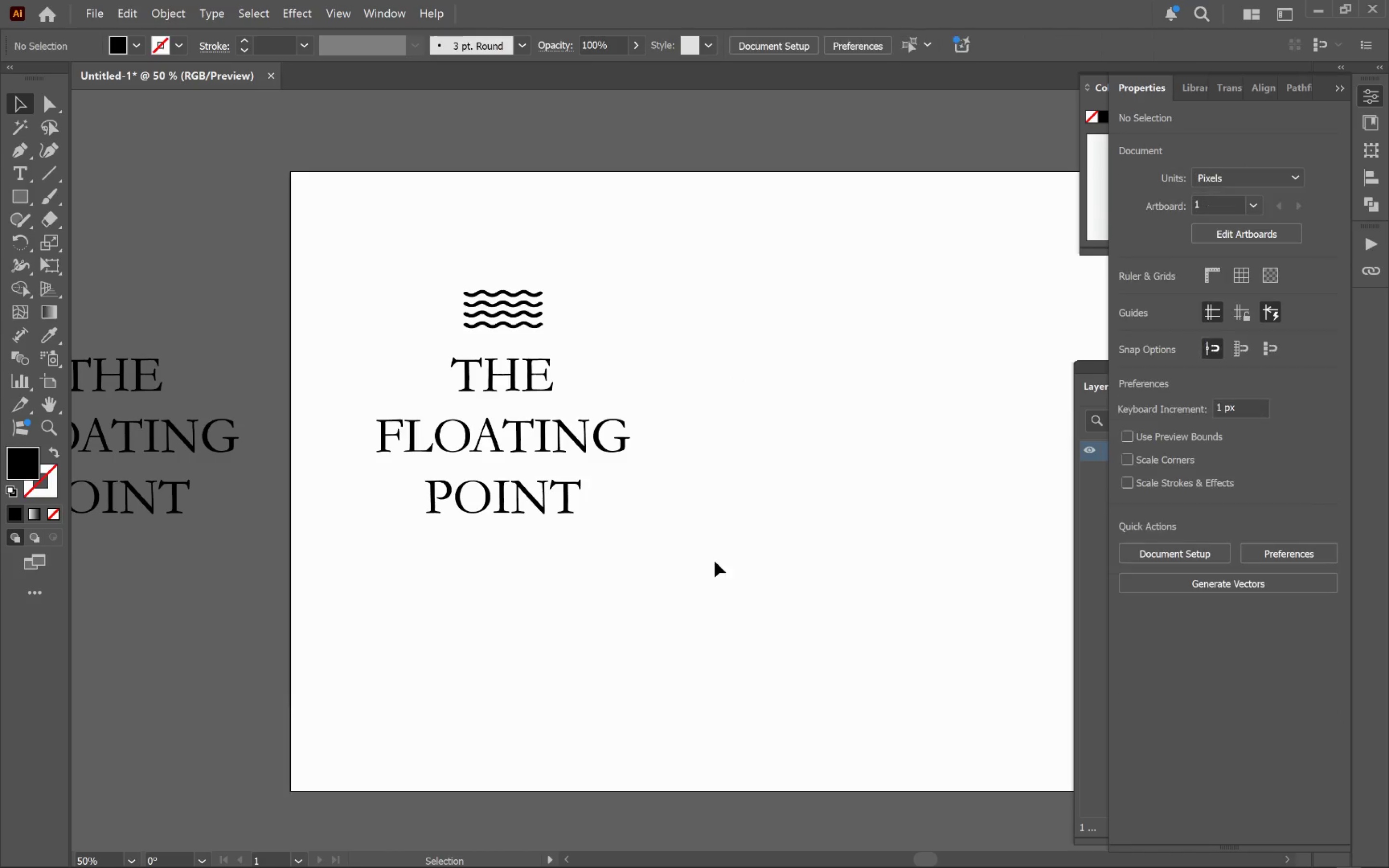 
left_click_drag(start_coordinate=[704, 563], to_coordinate=[368, 221])
 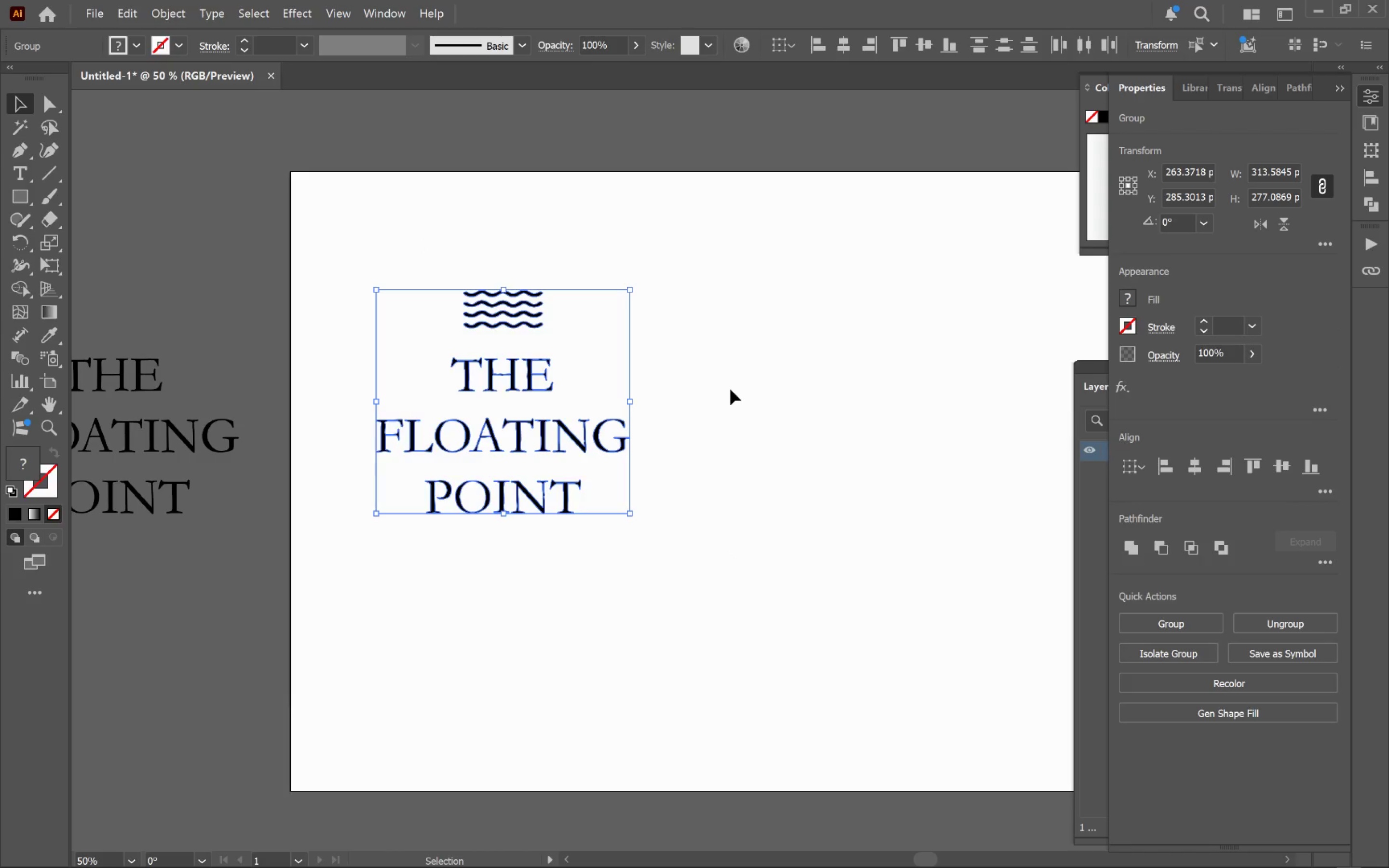 
key(Alt+Tab)
 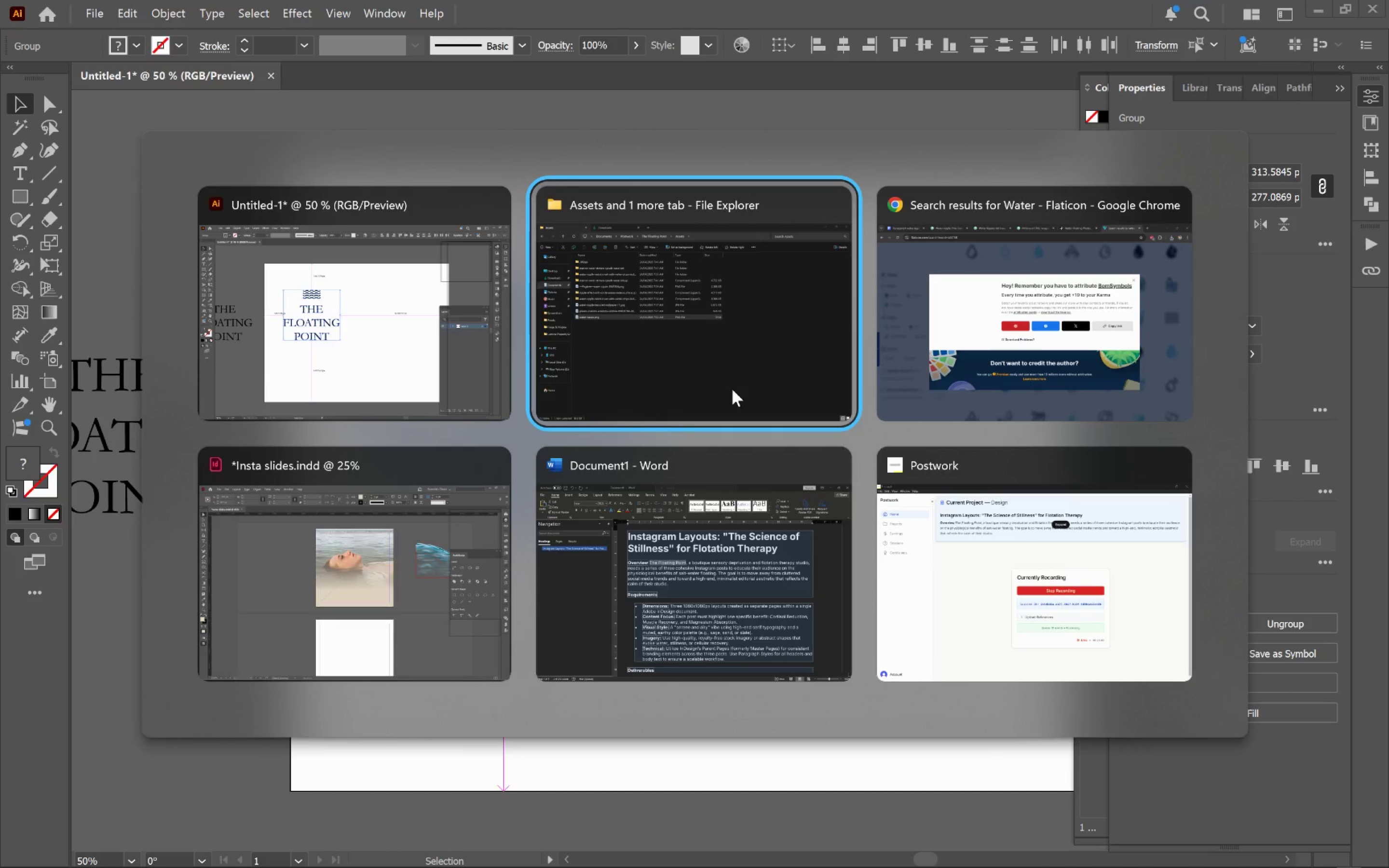 
key(Alt+Tab)
 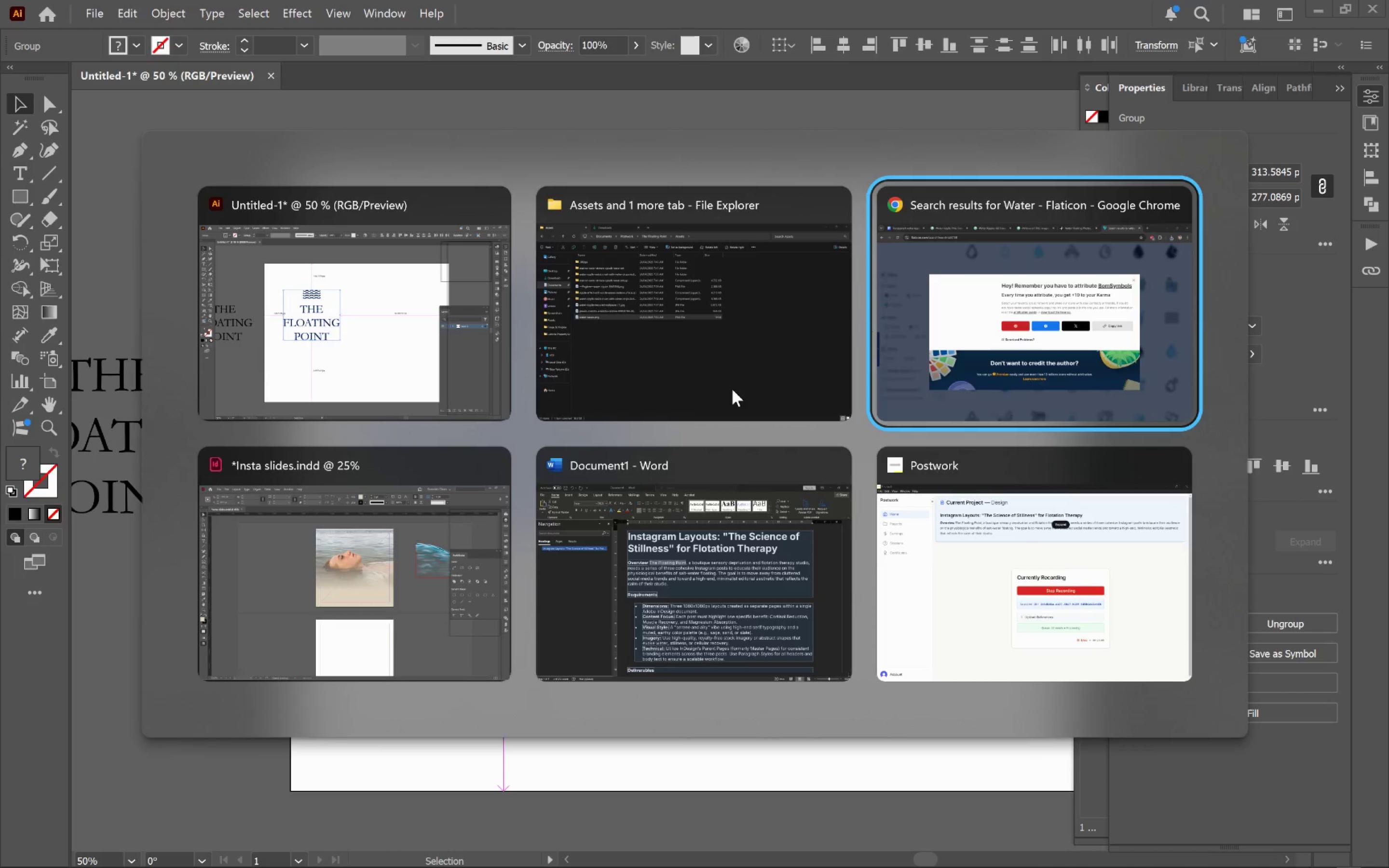 
key(Alt+Tab)
 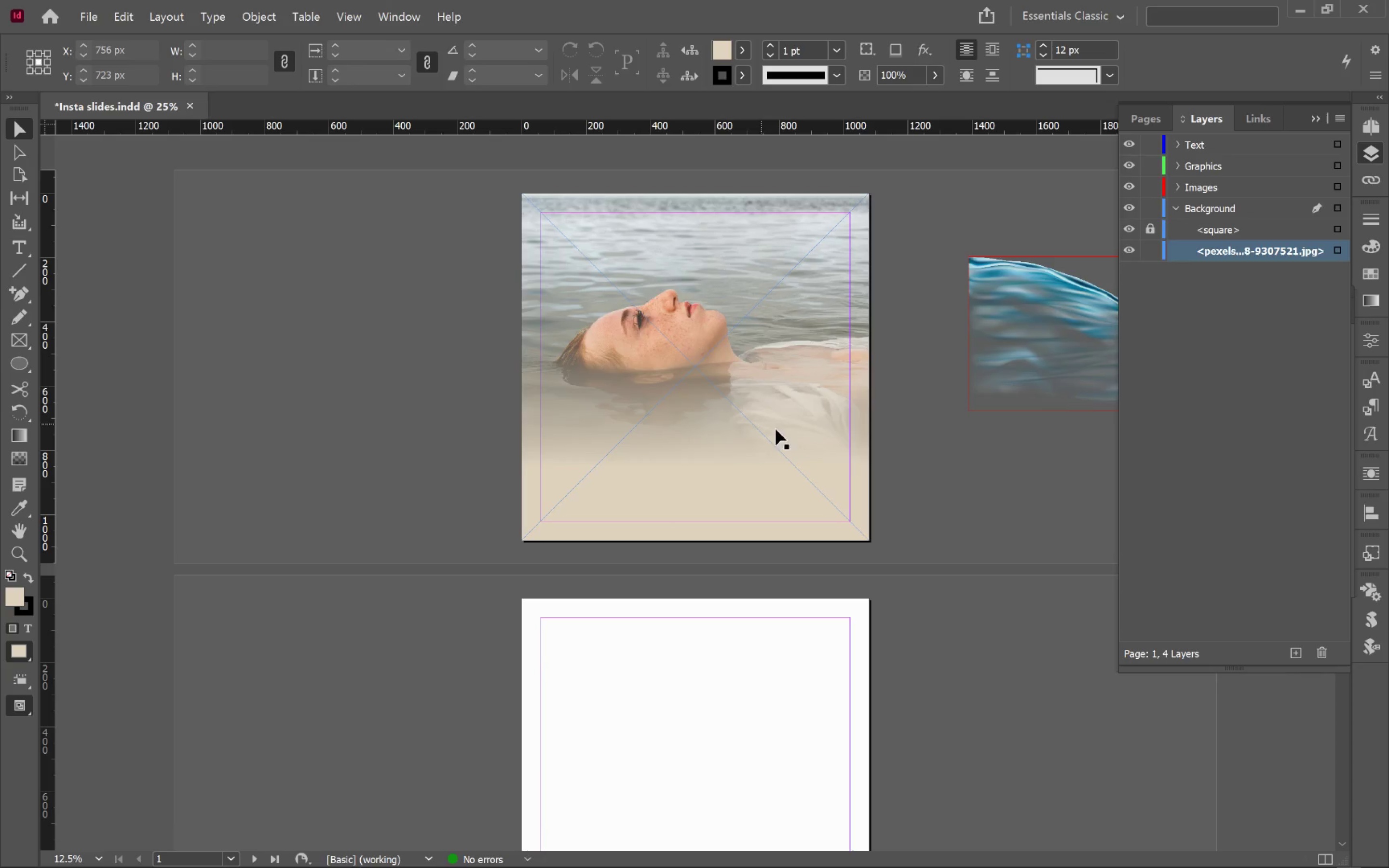 
left_click([944, 447])
 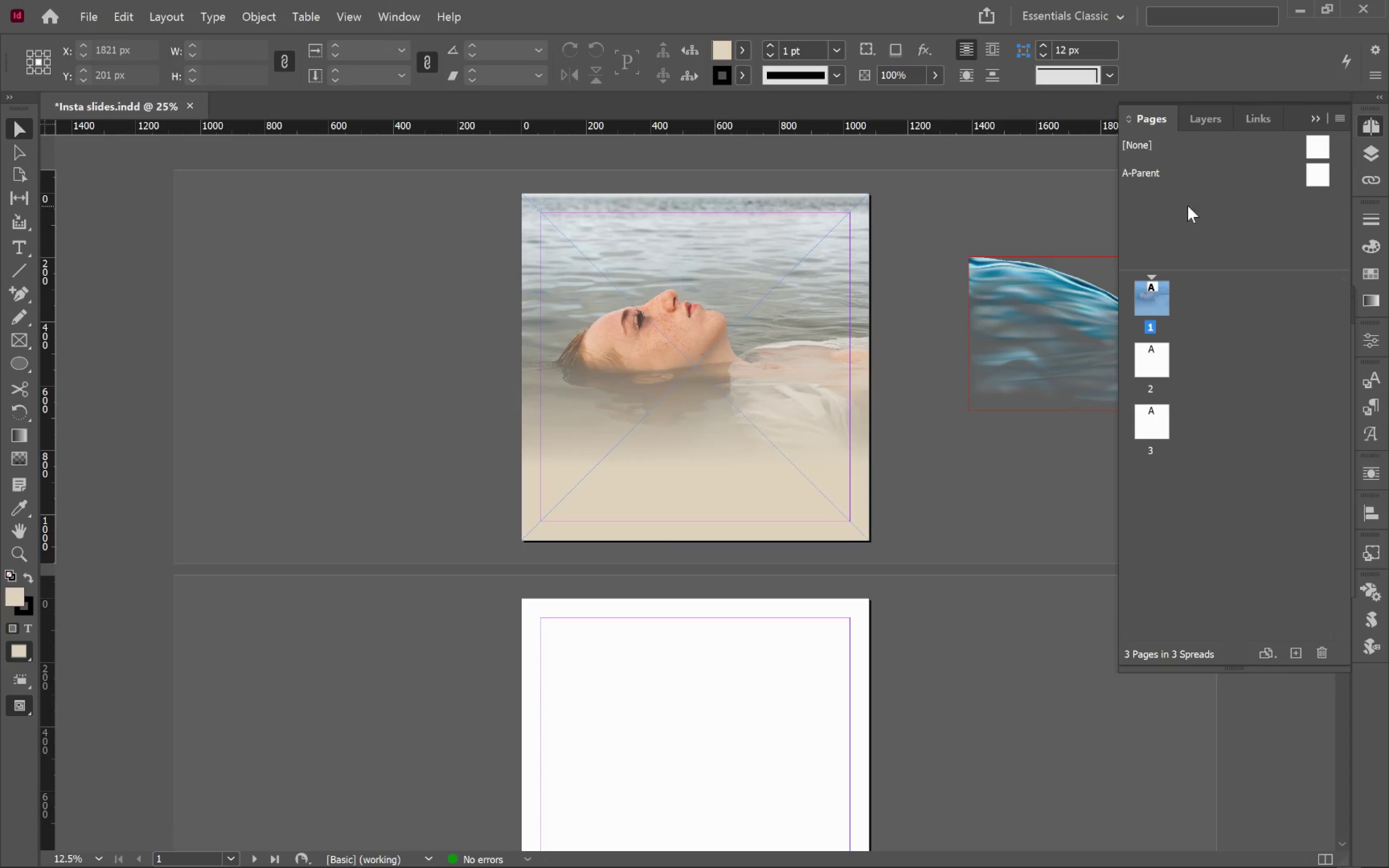 
double_click([1191, 170])
 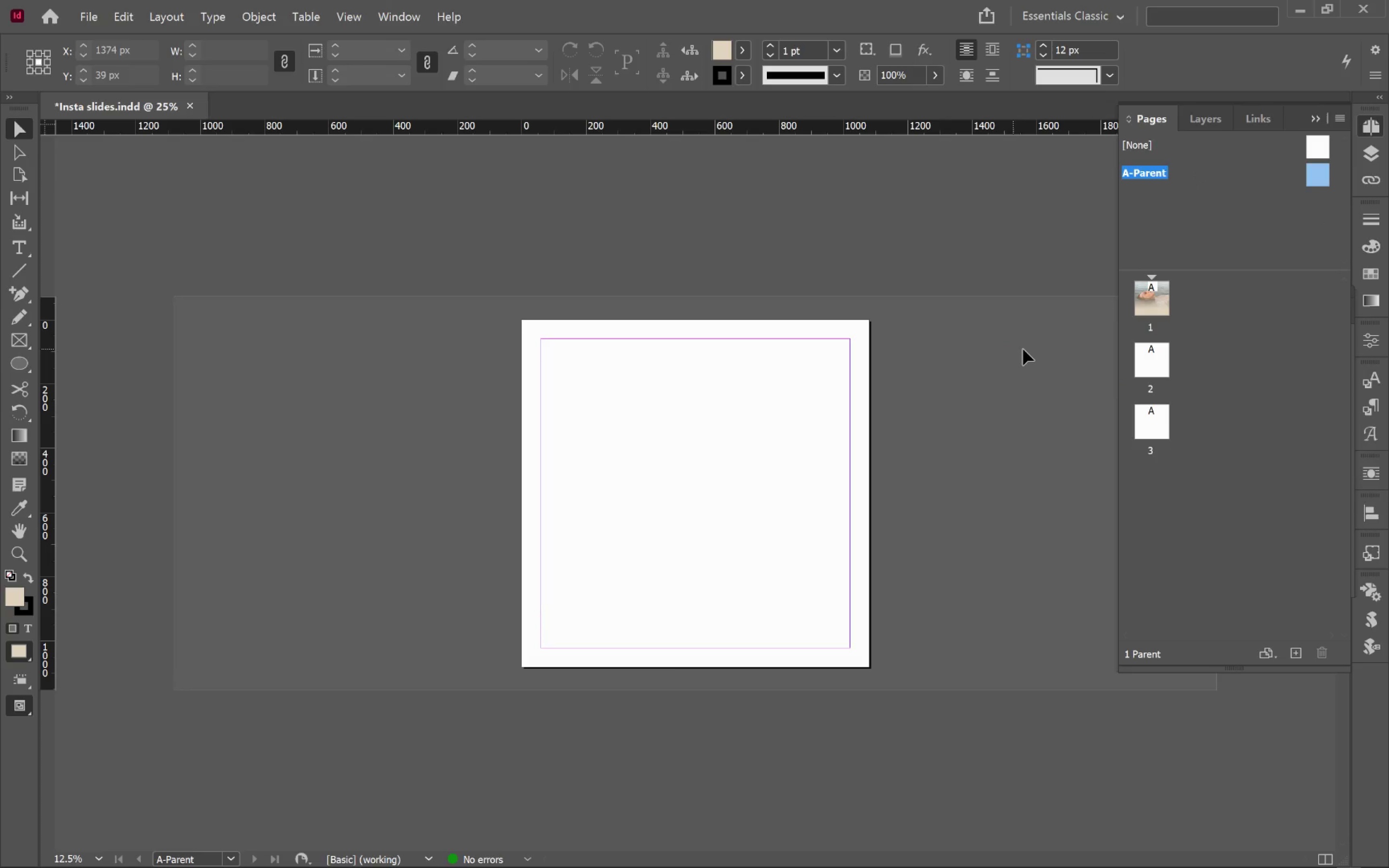 
left_click([1020, 358])
 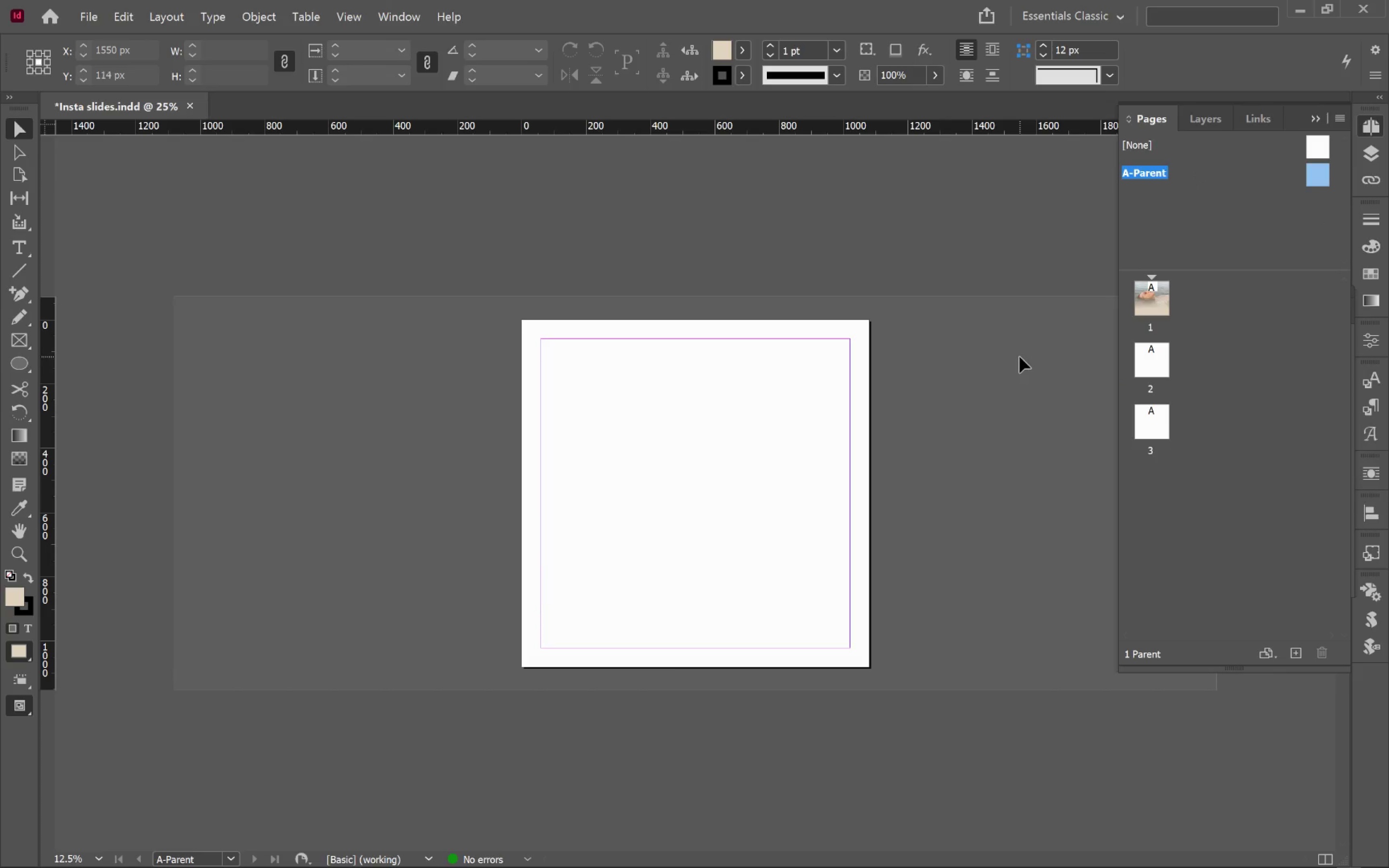 
hold_key(key=Space, duration=0.72)
 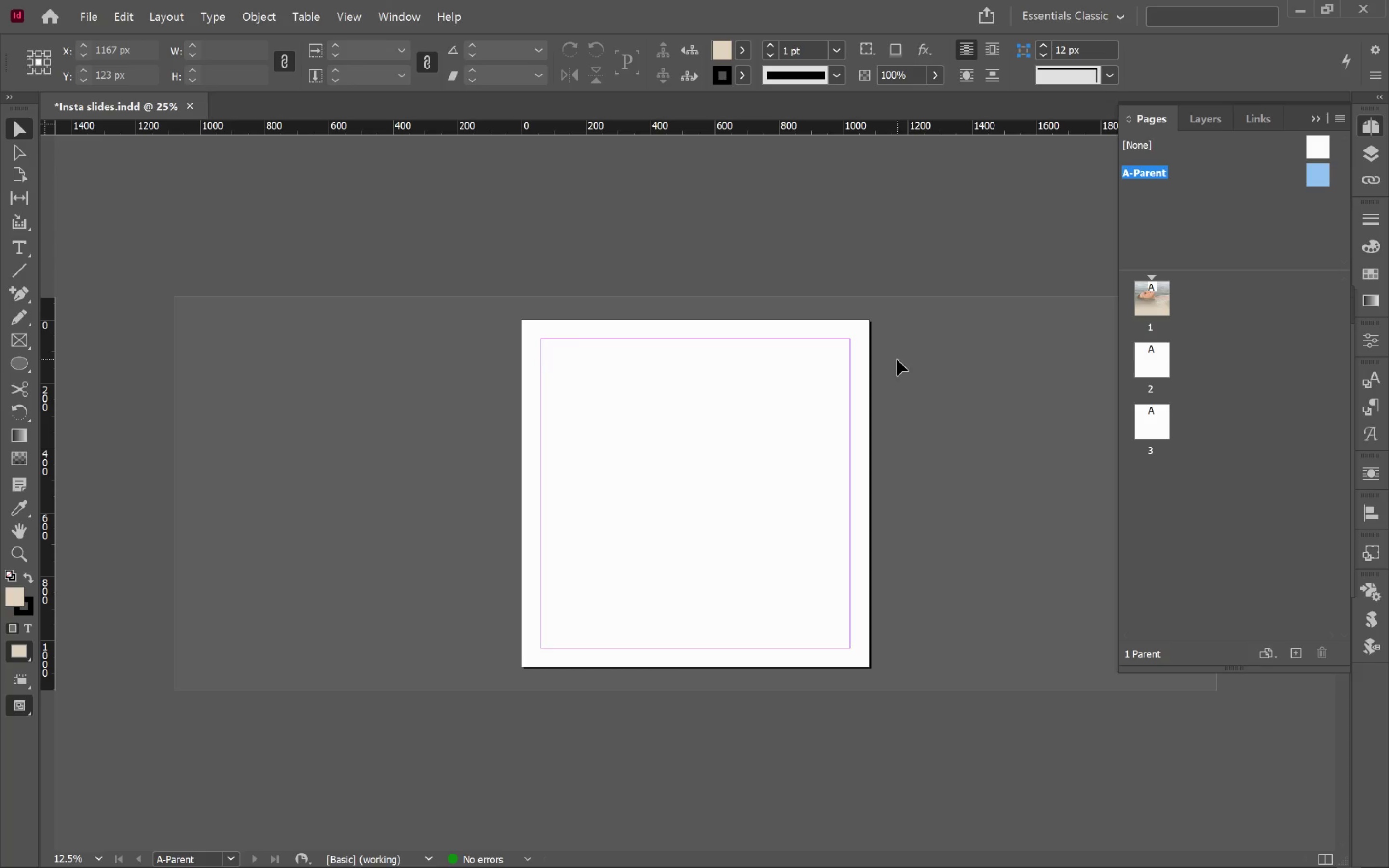 
left_click_drag(start_coordinate=[993, 341], to_coordinate=[859, 266])
 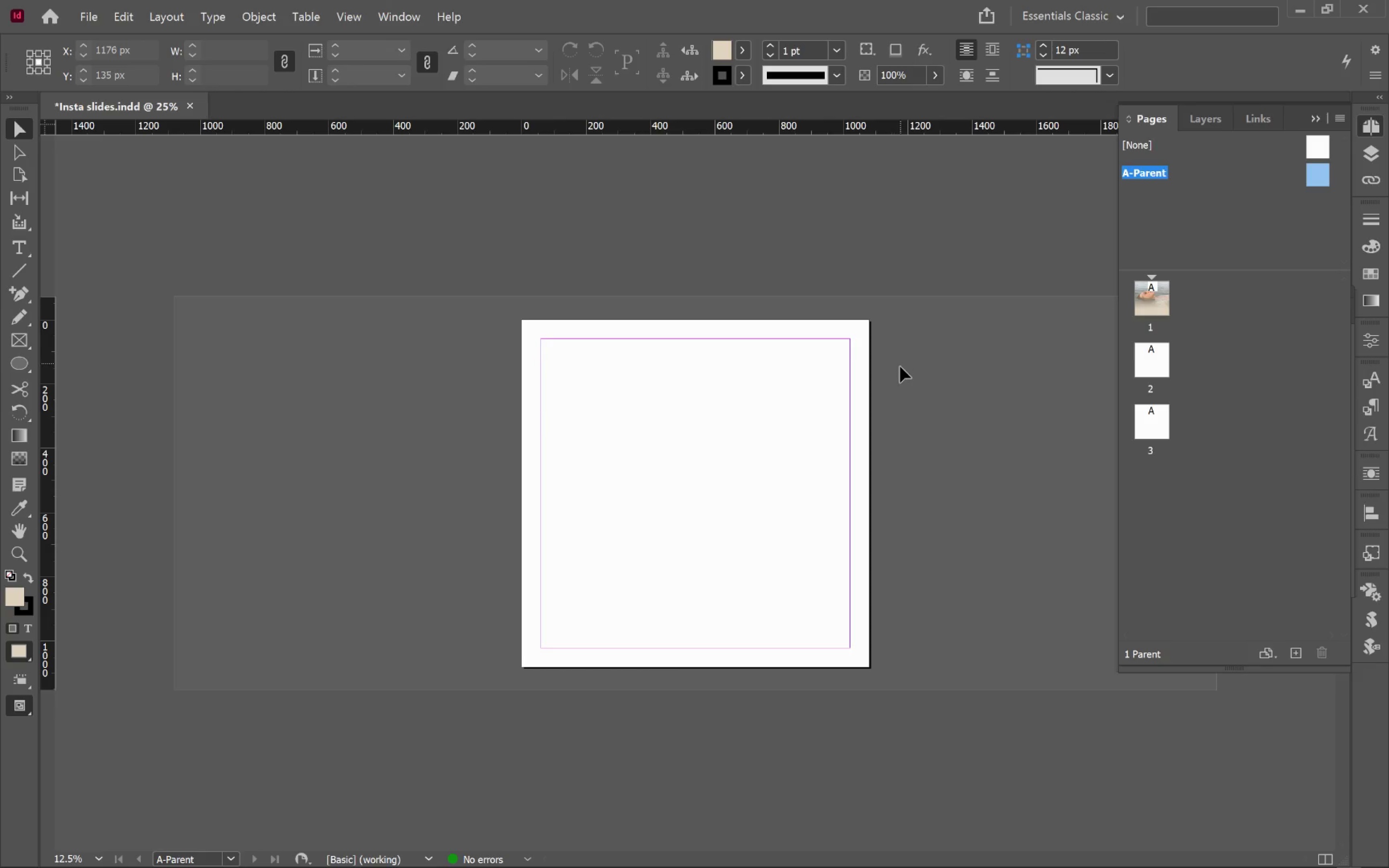 
key(Alt+AltLeft)
 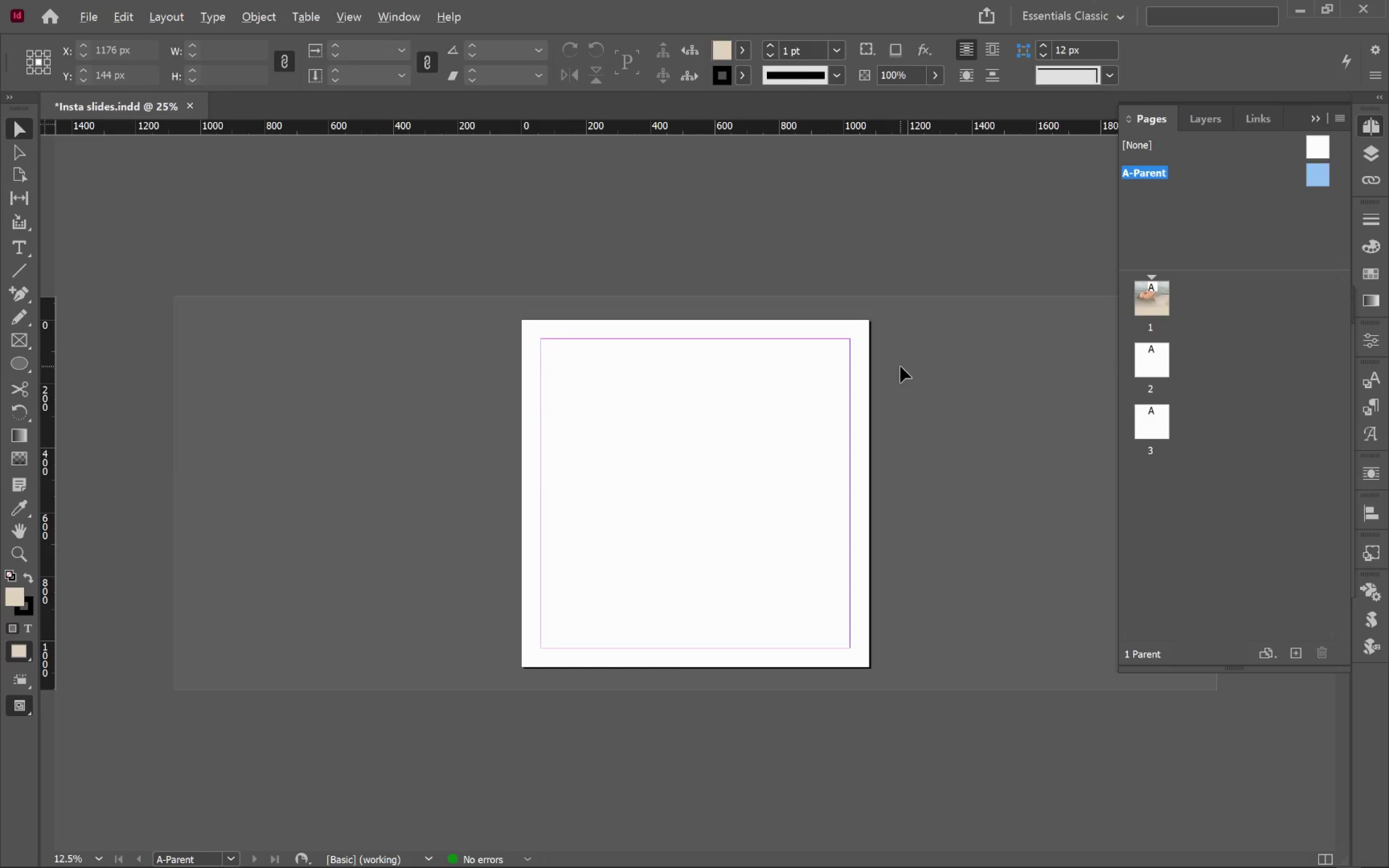 
key(Alt+Tab)
 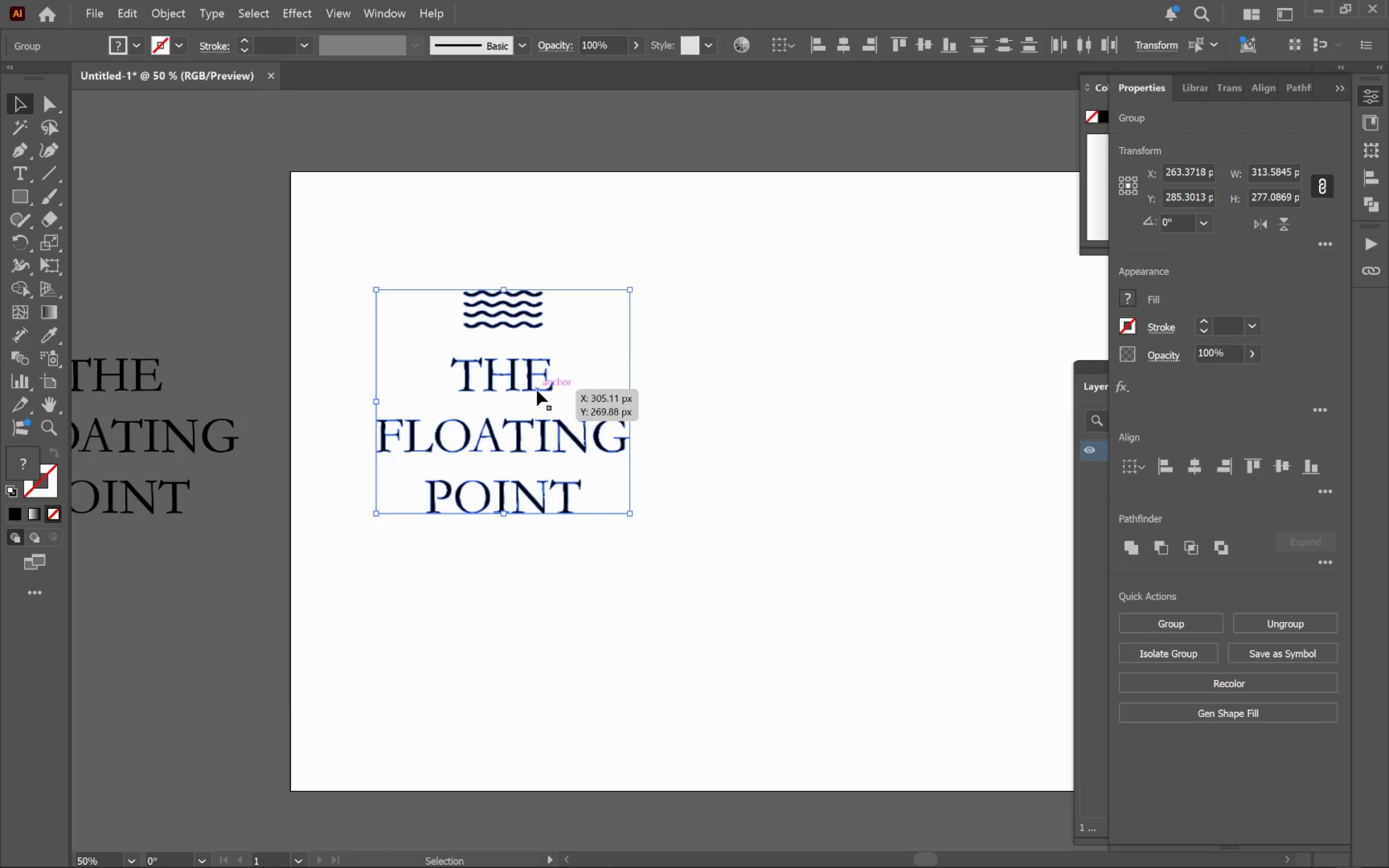 
left_click_drag(start_coordinate=[528, 388], to_coordinate=[770, 373])
 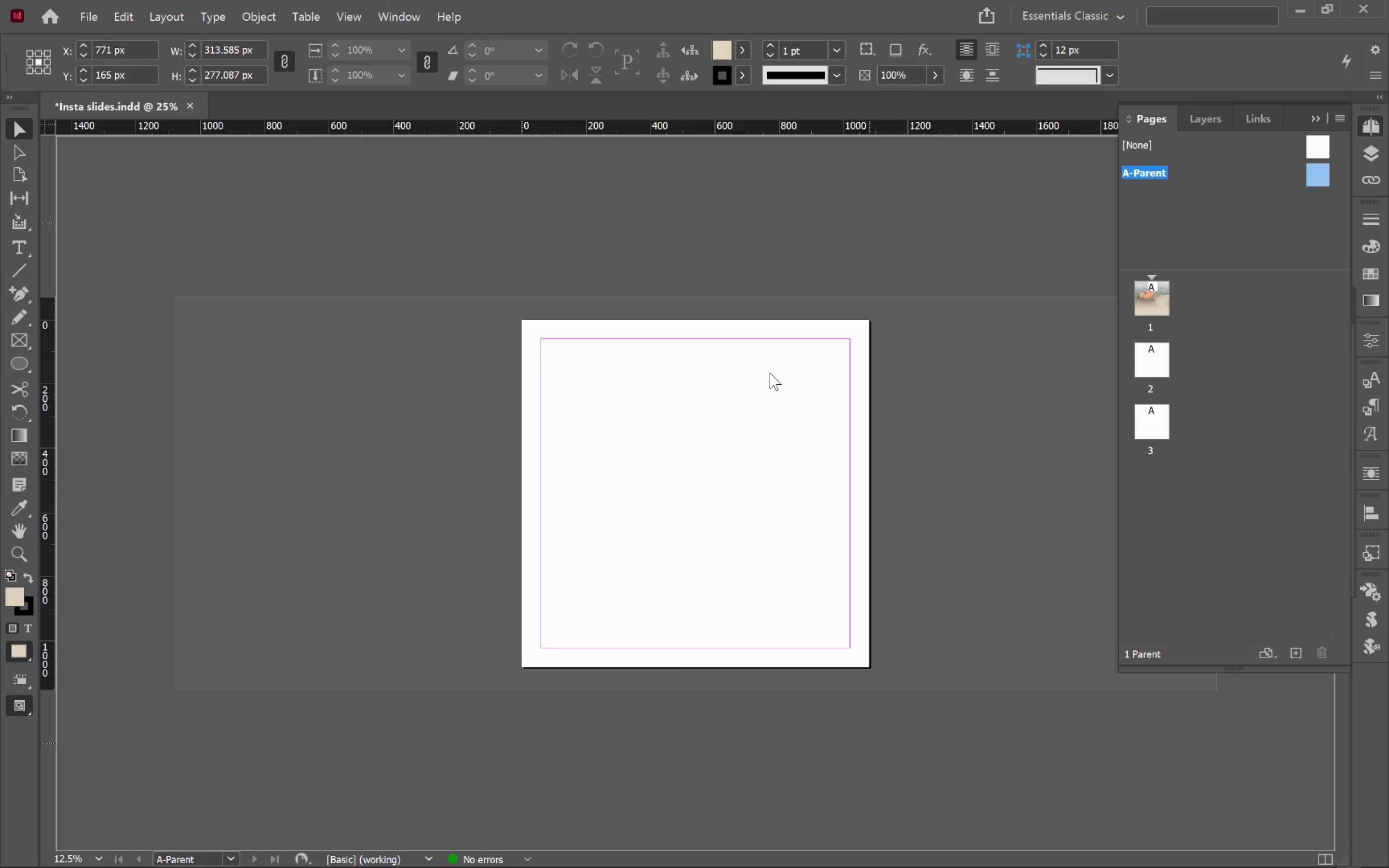 
key(Alt+AltLeft)
 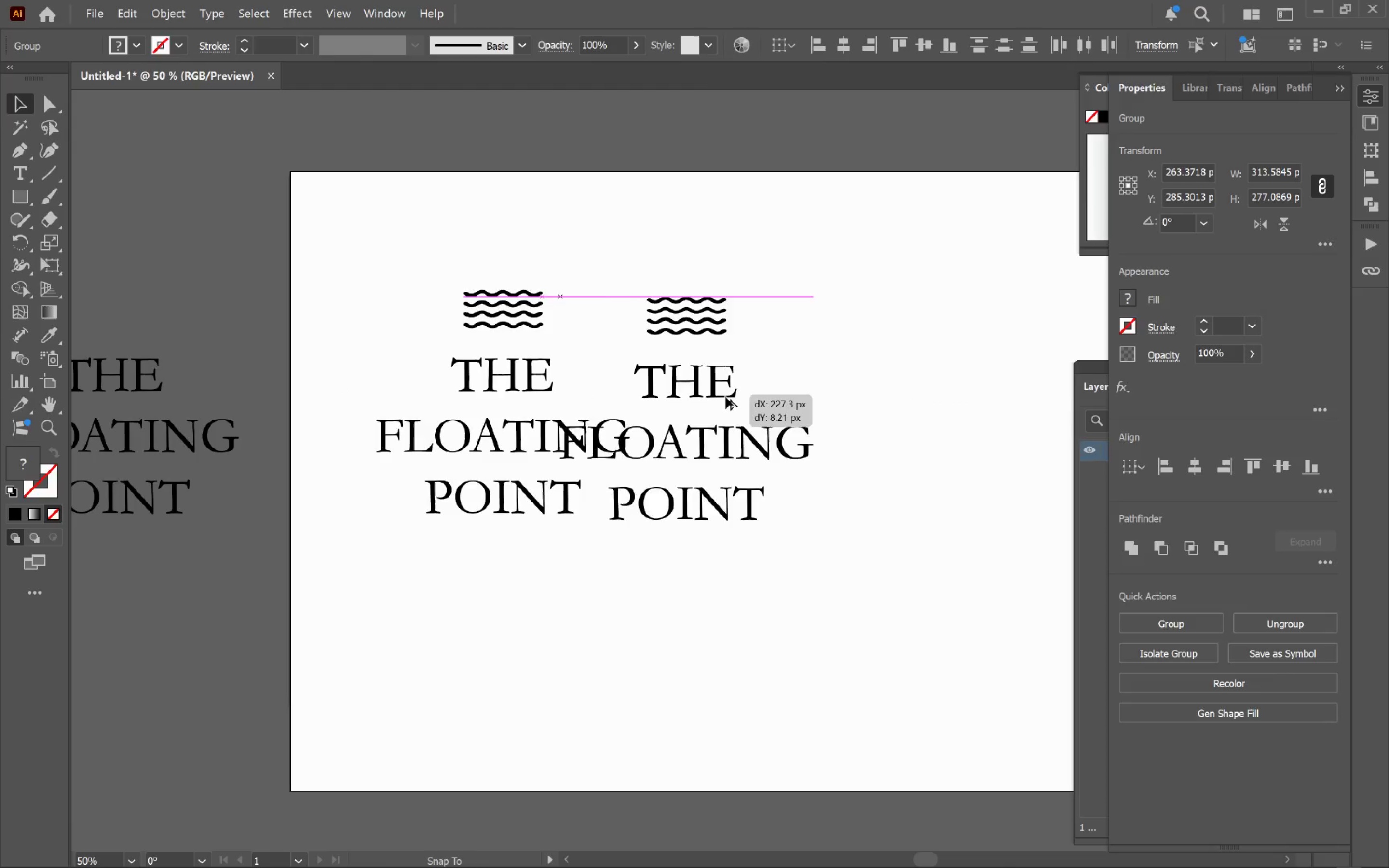 
key(Alt+Tab)
 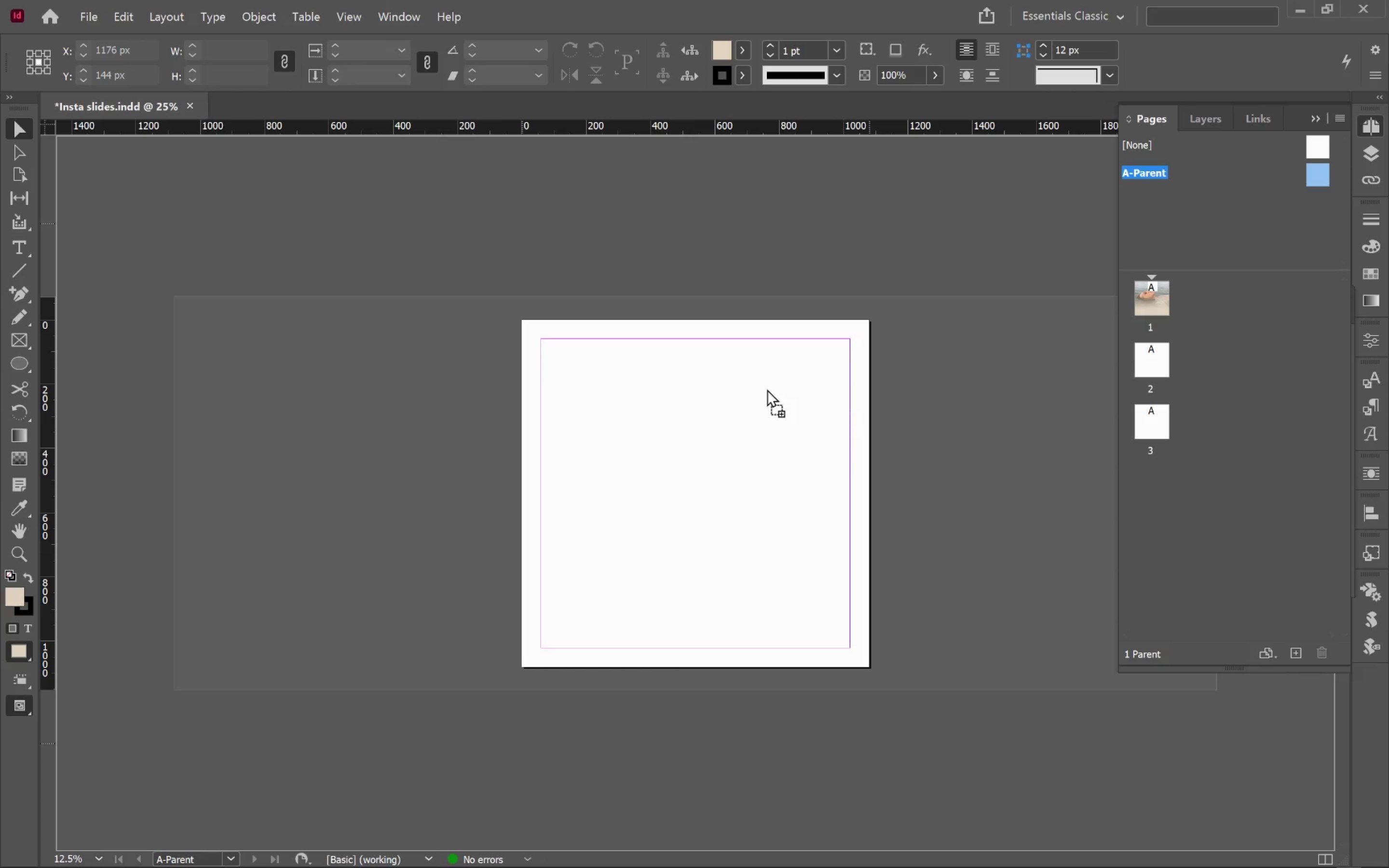 
hold_key(key=ShiftLeft, duration=1.26)
 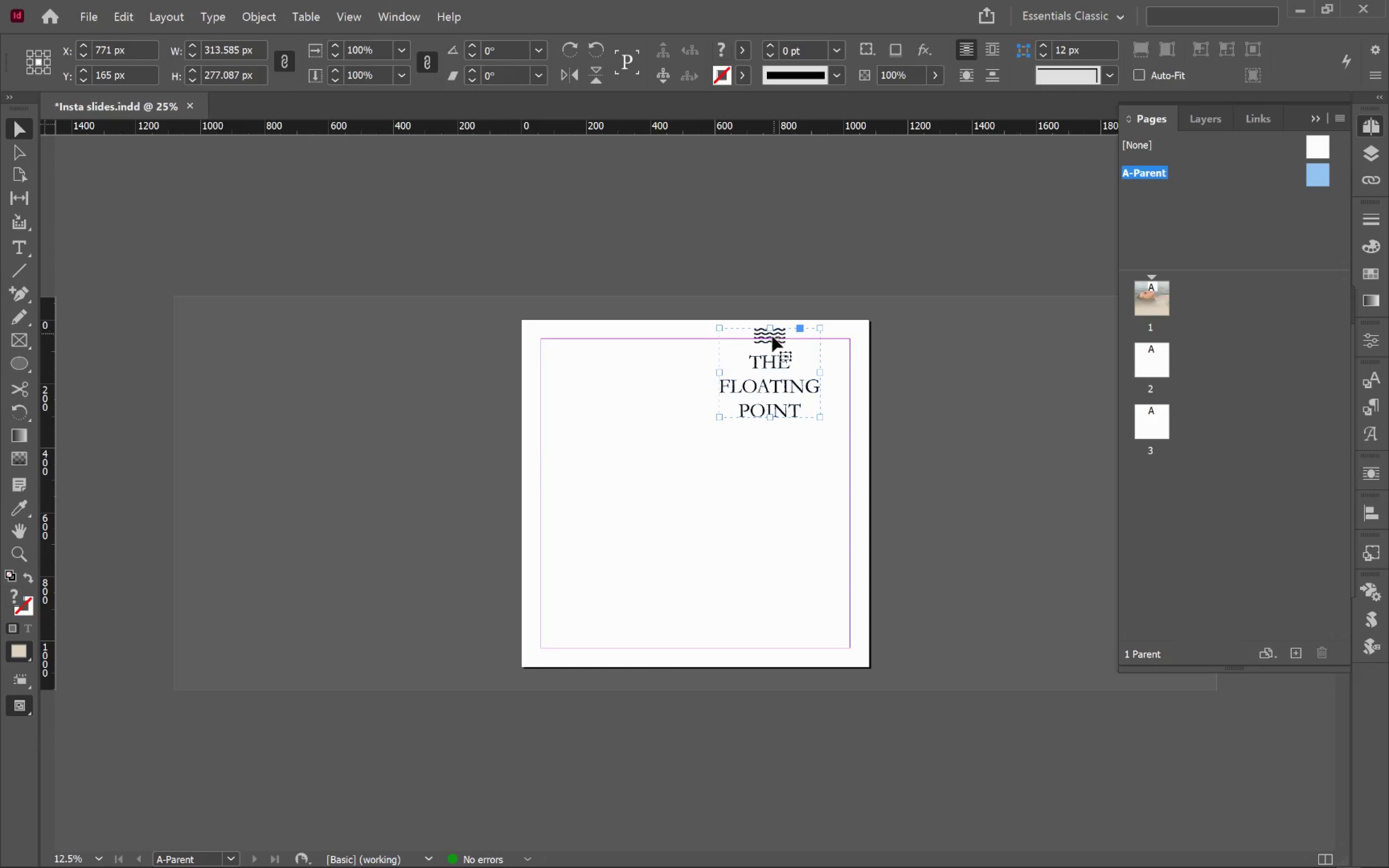 
left_click_drag(start_coordinate=[773, 341], to_coordinate=[802, 354])
 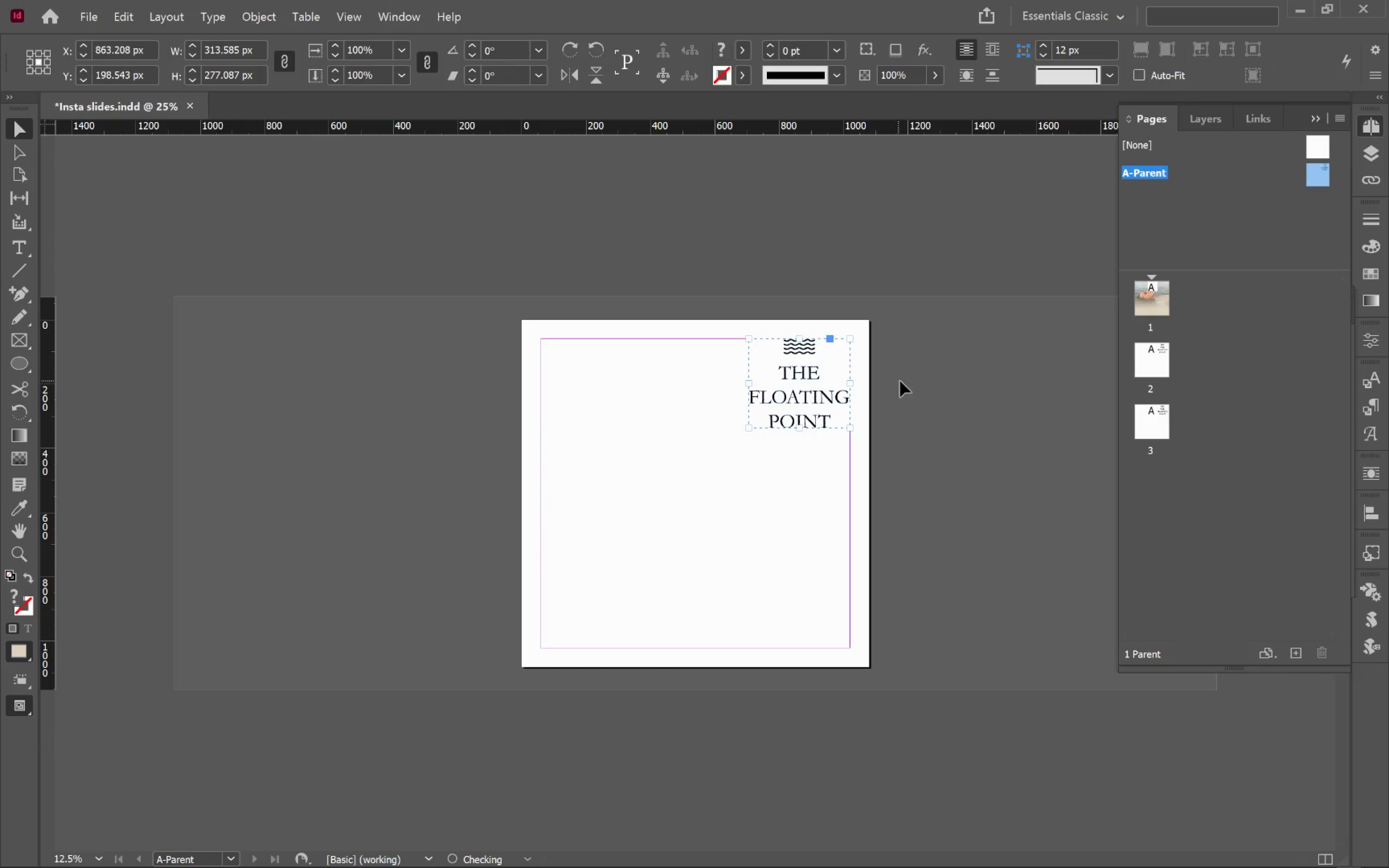 
hold_key(key=AltLeft, duration=0.69)
scroll: coordinate [872, 384], scroll_direction: up, amount: 2.0
 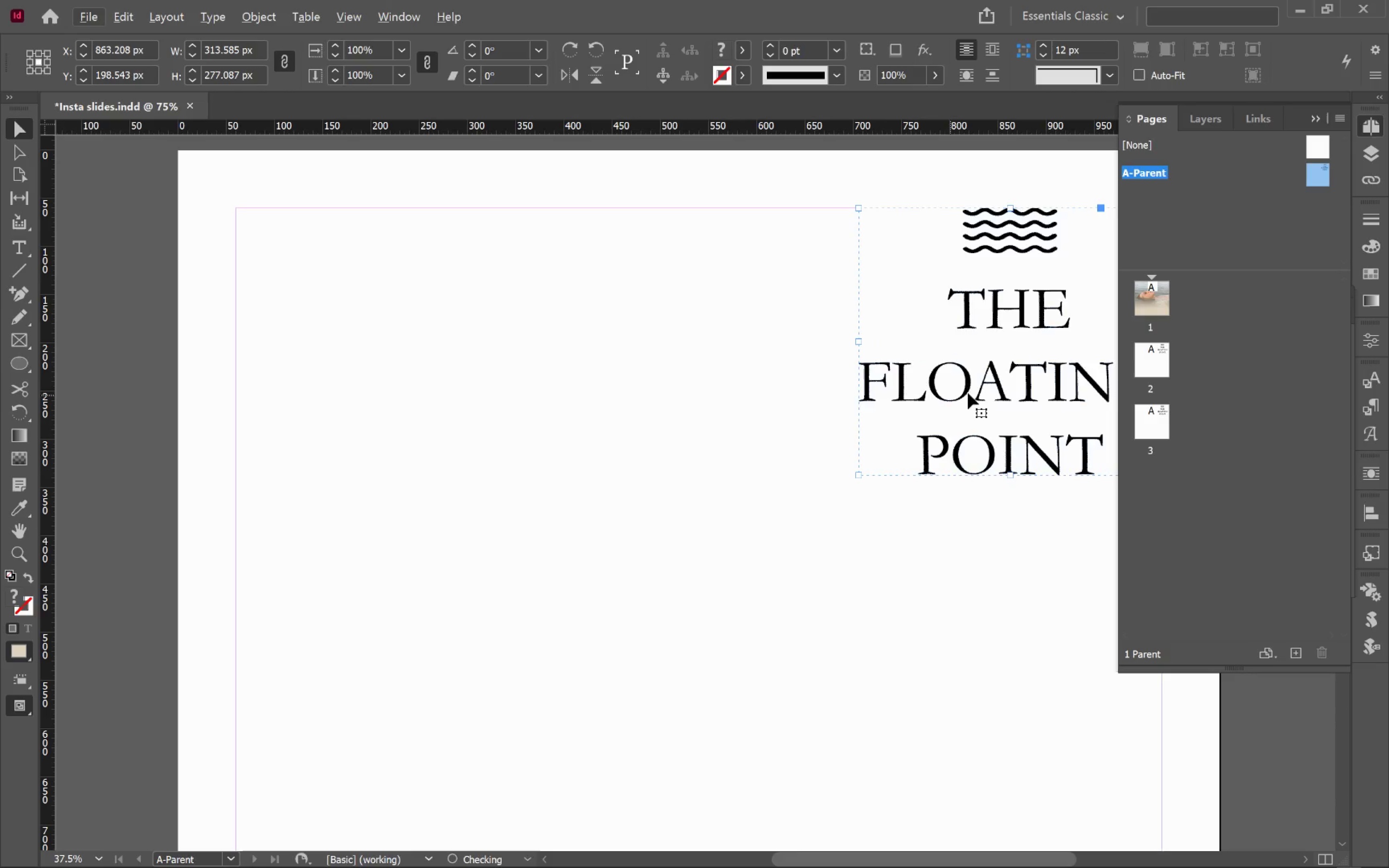 
hold_key(key=Space, duration=1.06)
 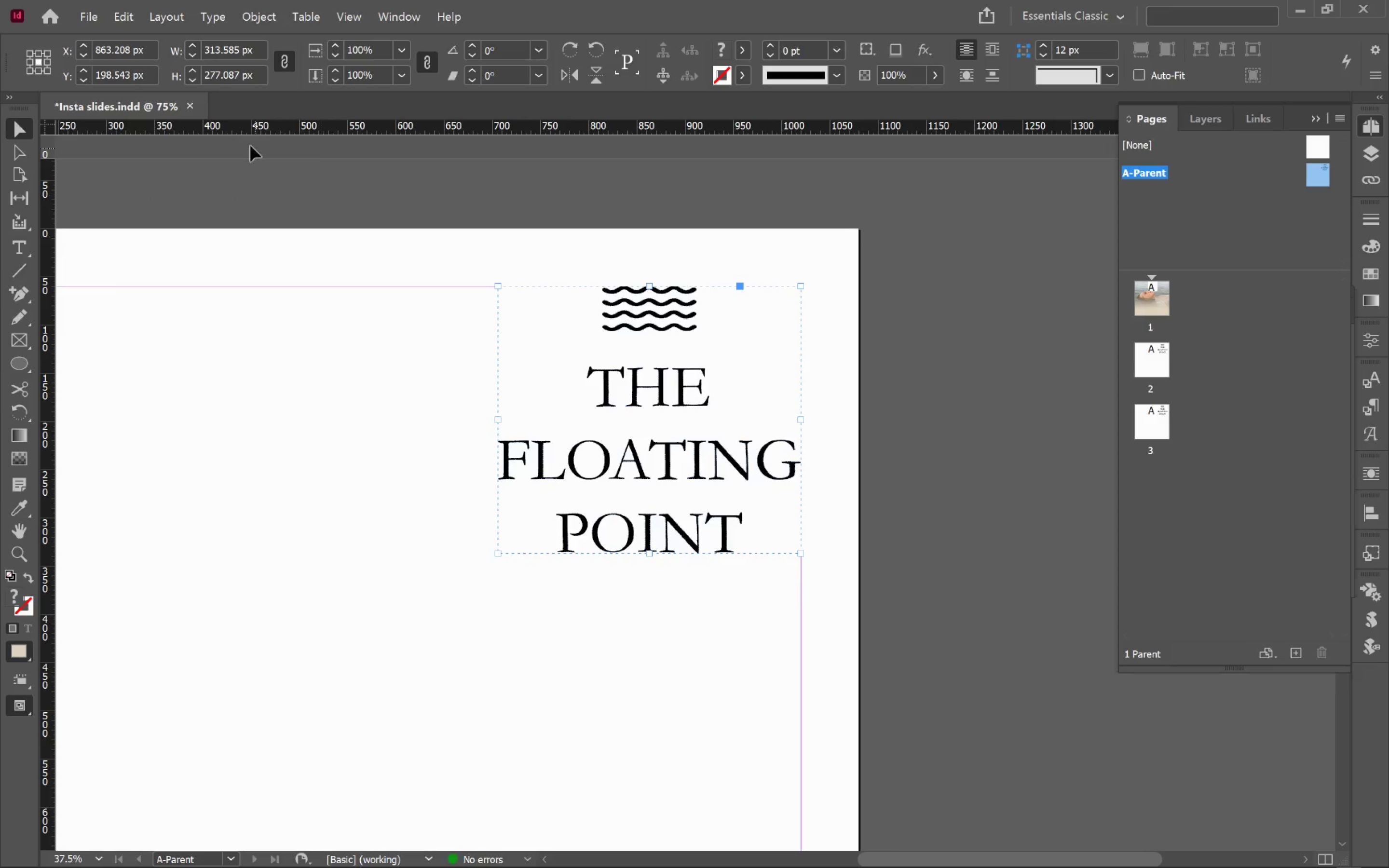 
left_click_drag(start_coordinate=[989, 385], to_coordinate=[627, 463])
 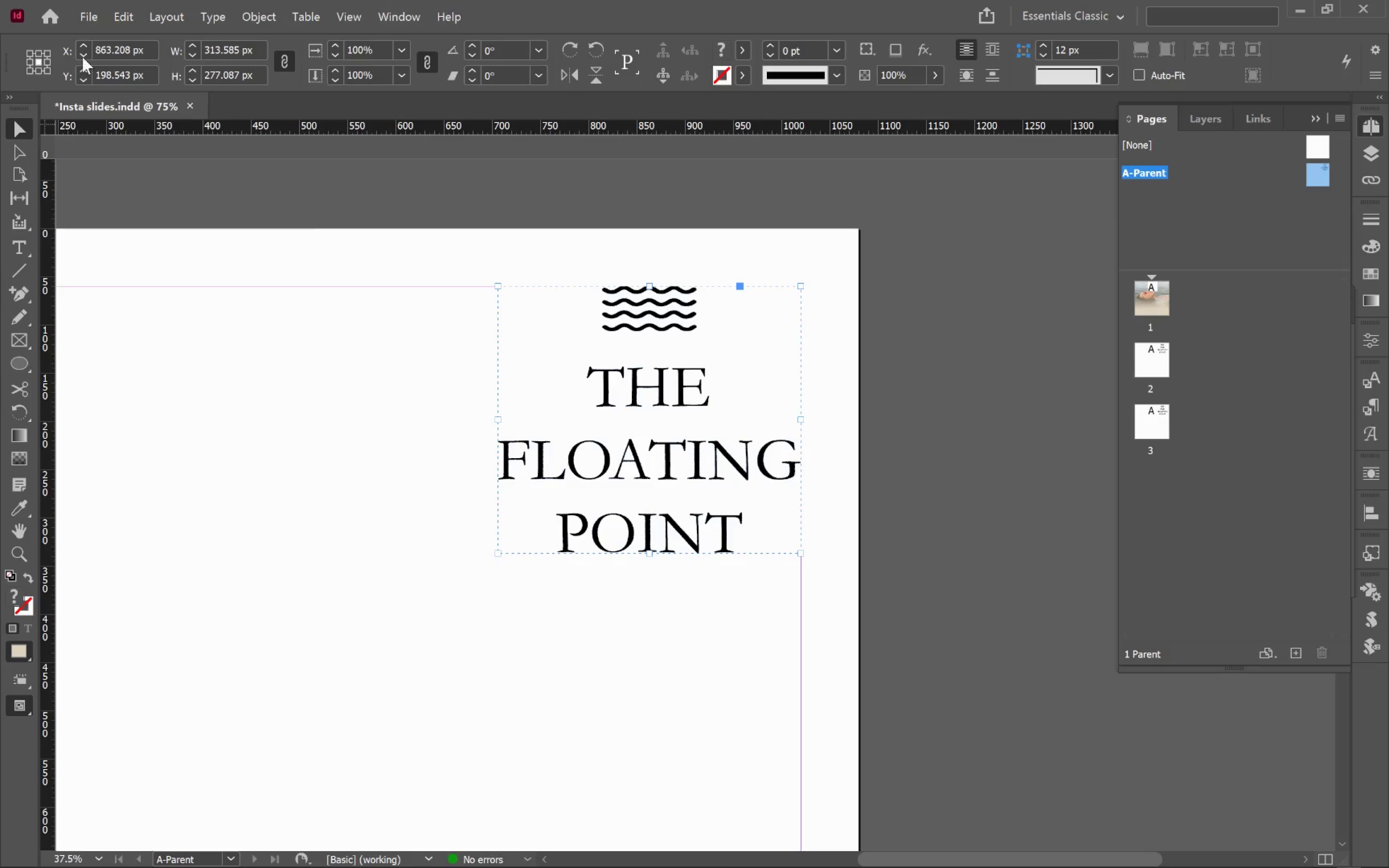 
left_click([48, 51])
 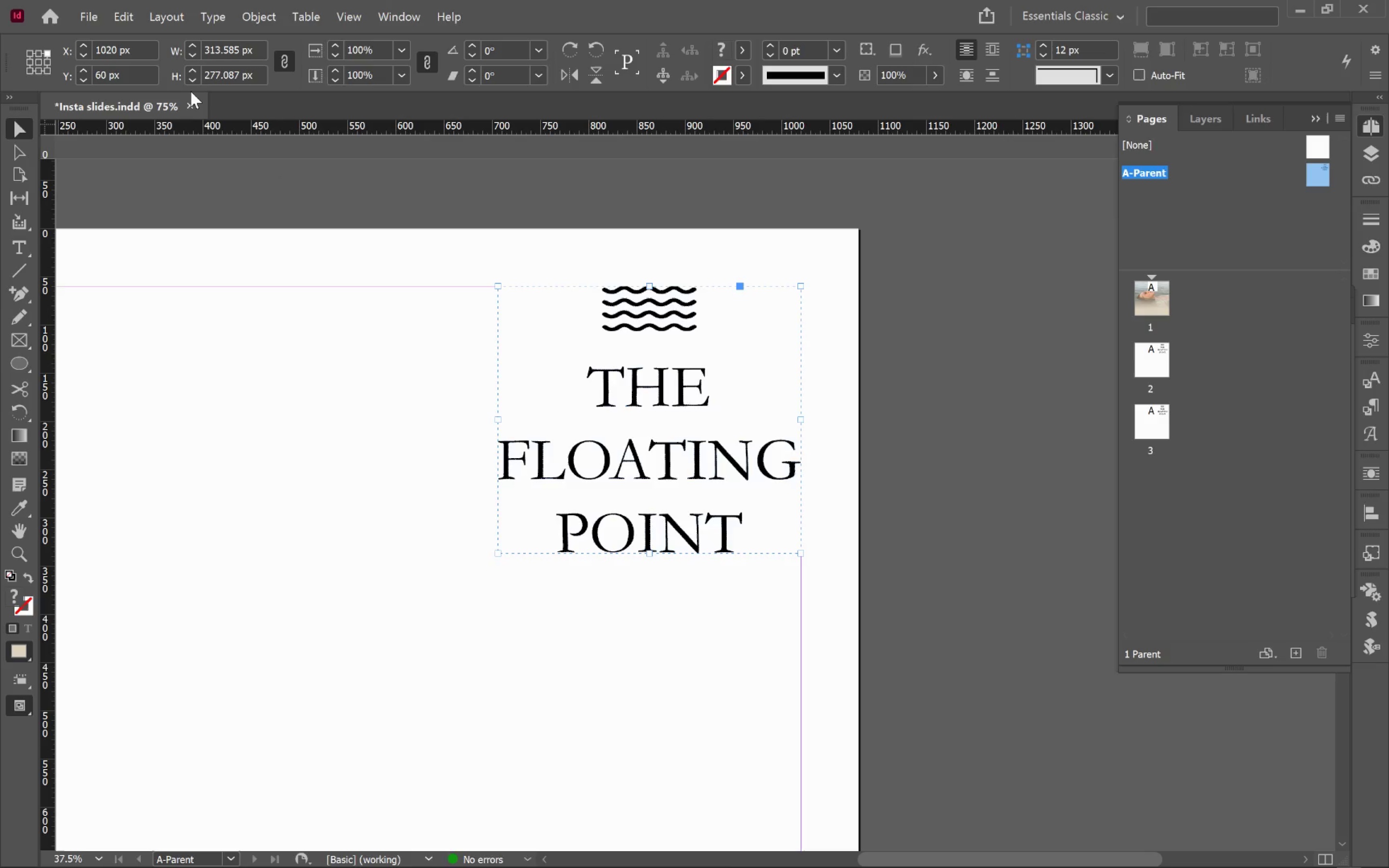 
hold_key(key=ShiftLeft, duration=7.29)
left_click([191, 80])
 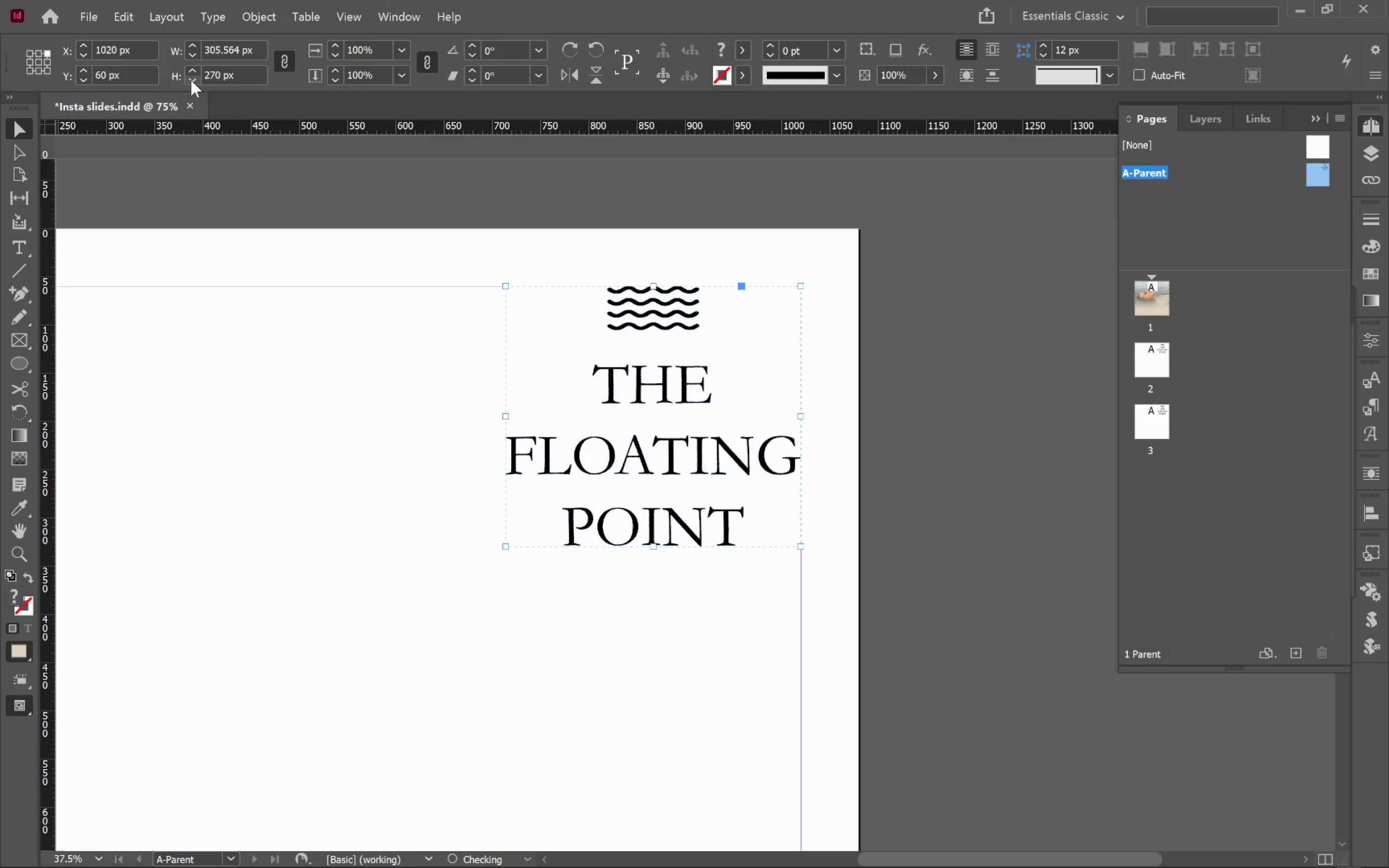 
left_click([191, 80])
 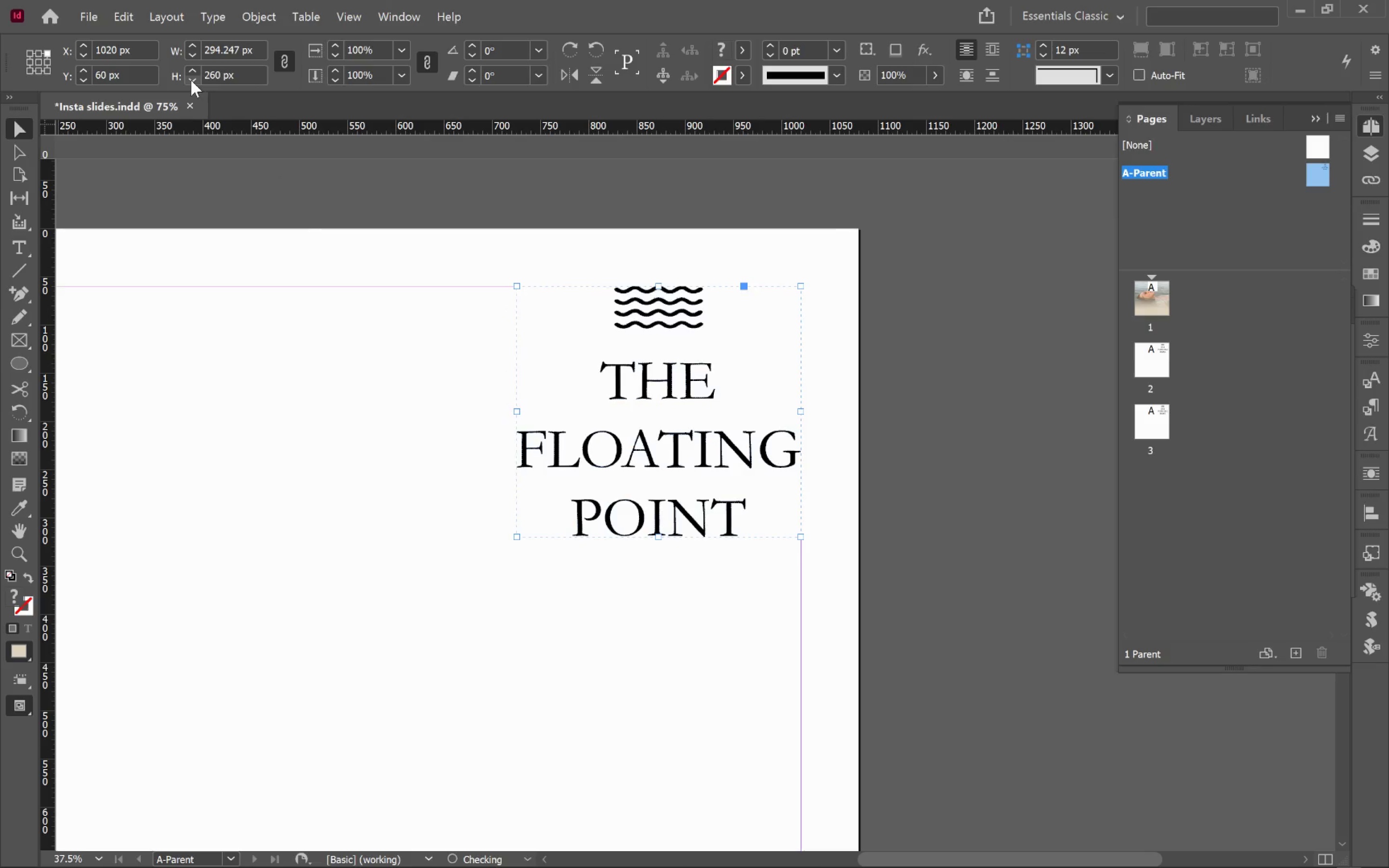 
left_click([191, 80])
 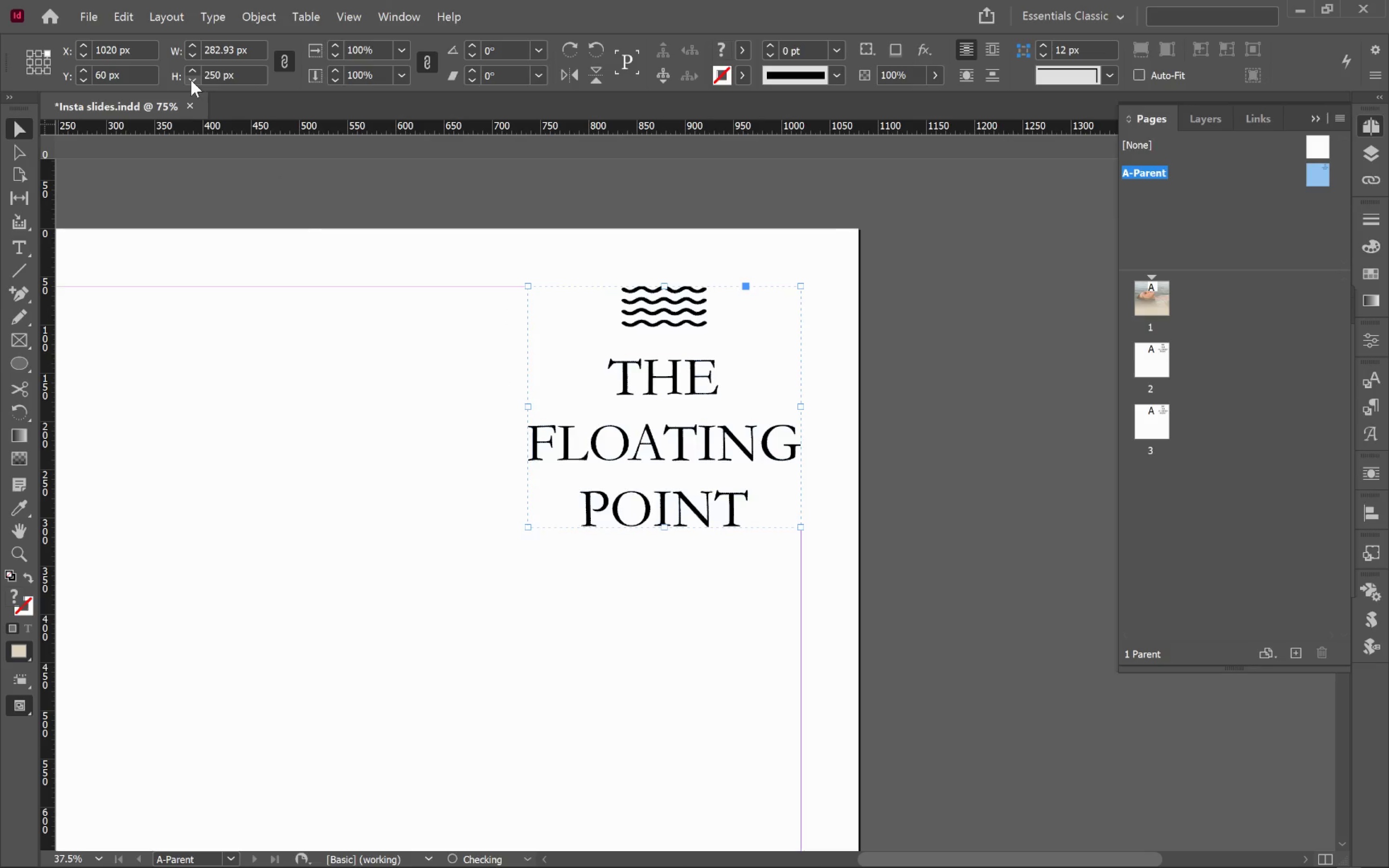 
left_click([191, 80])
 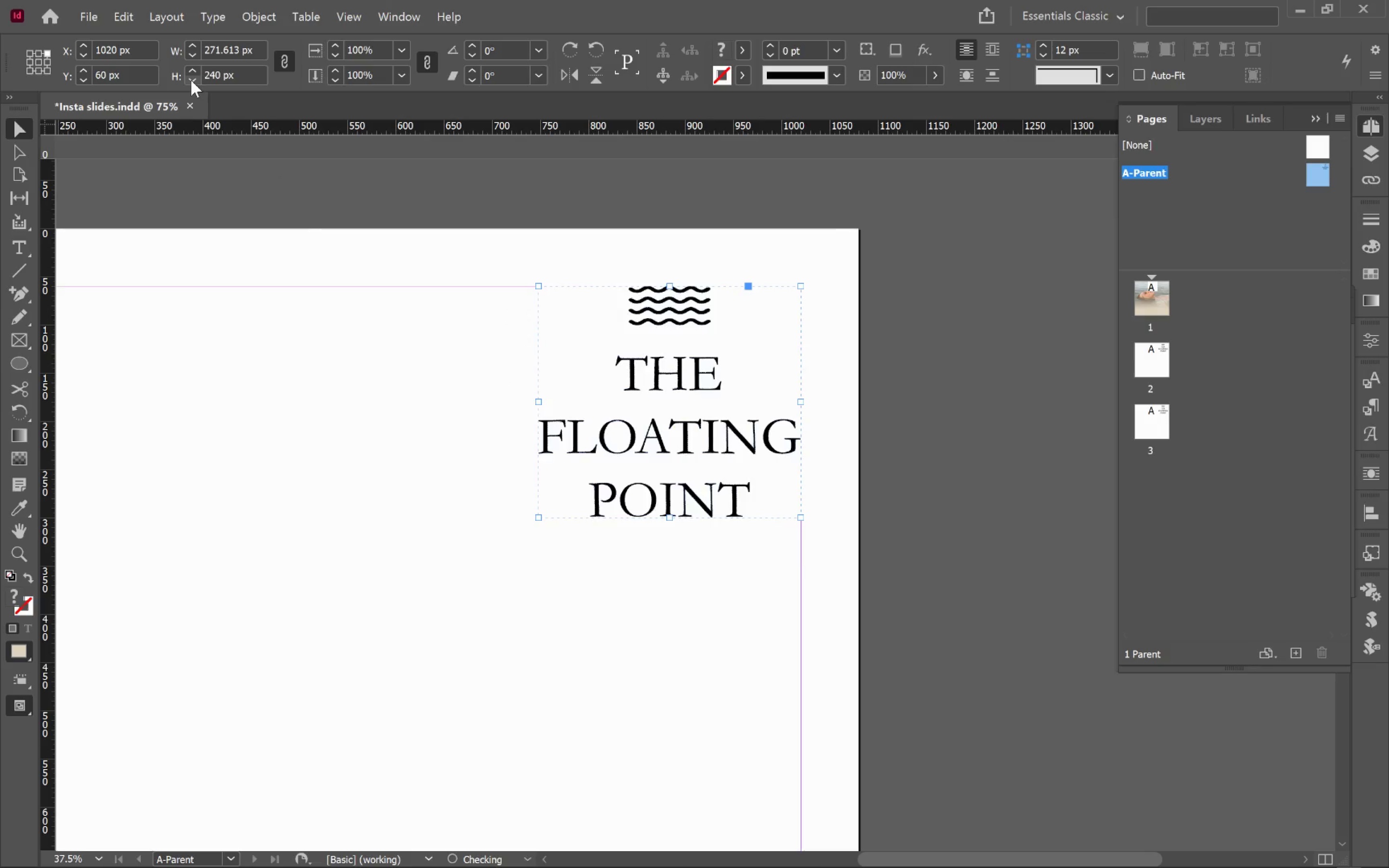 
left_click([191, 79])
 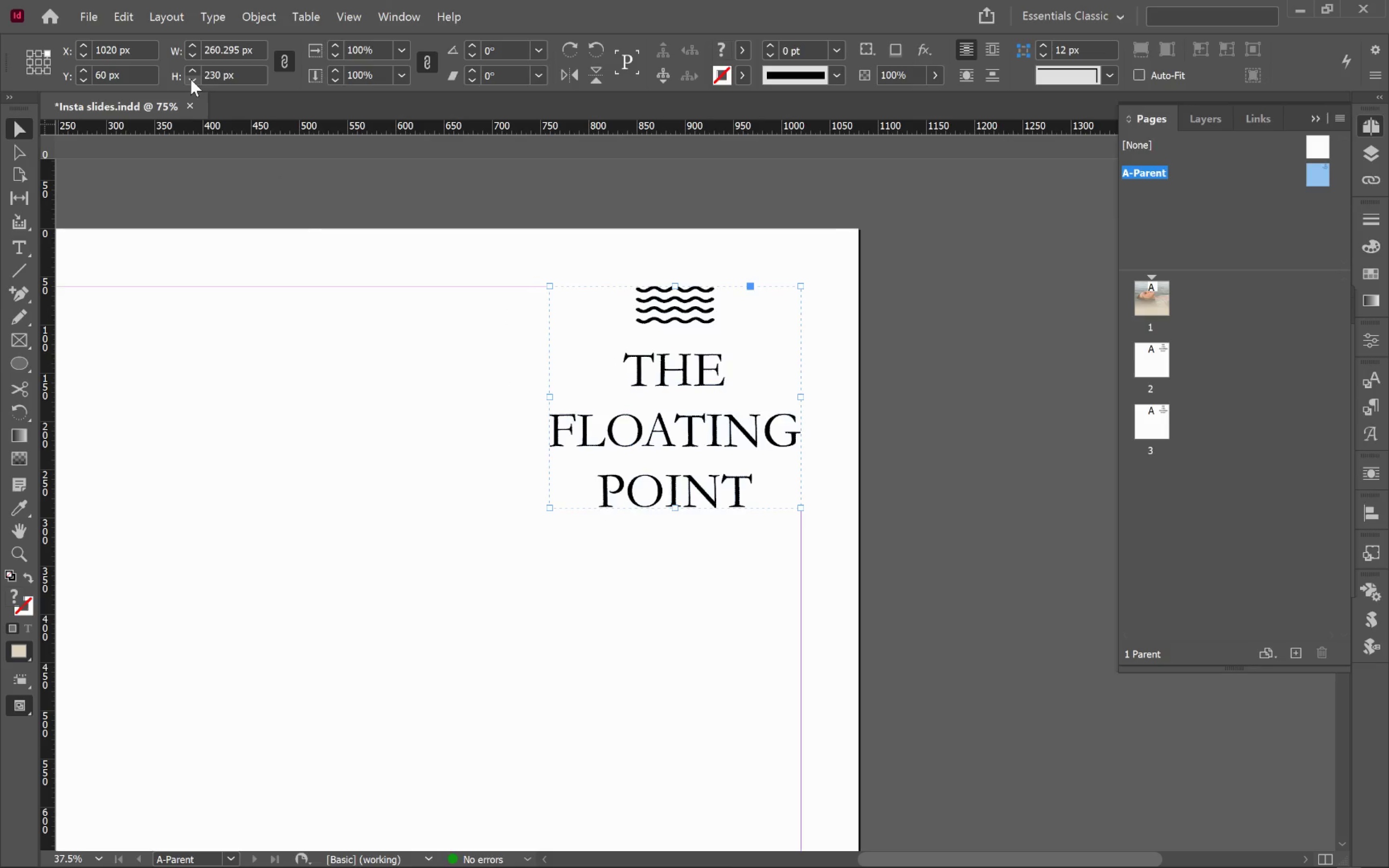 
left_click([191, 79])
 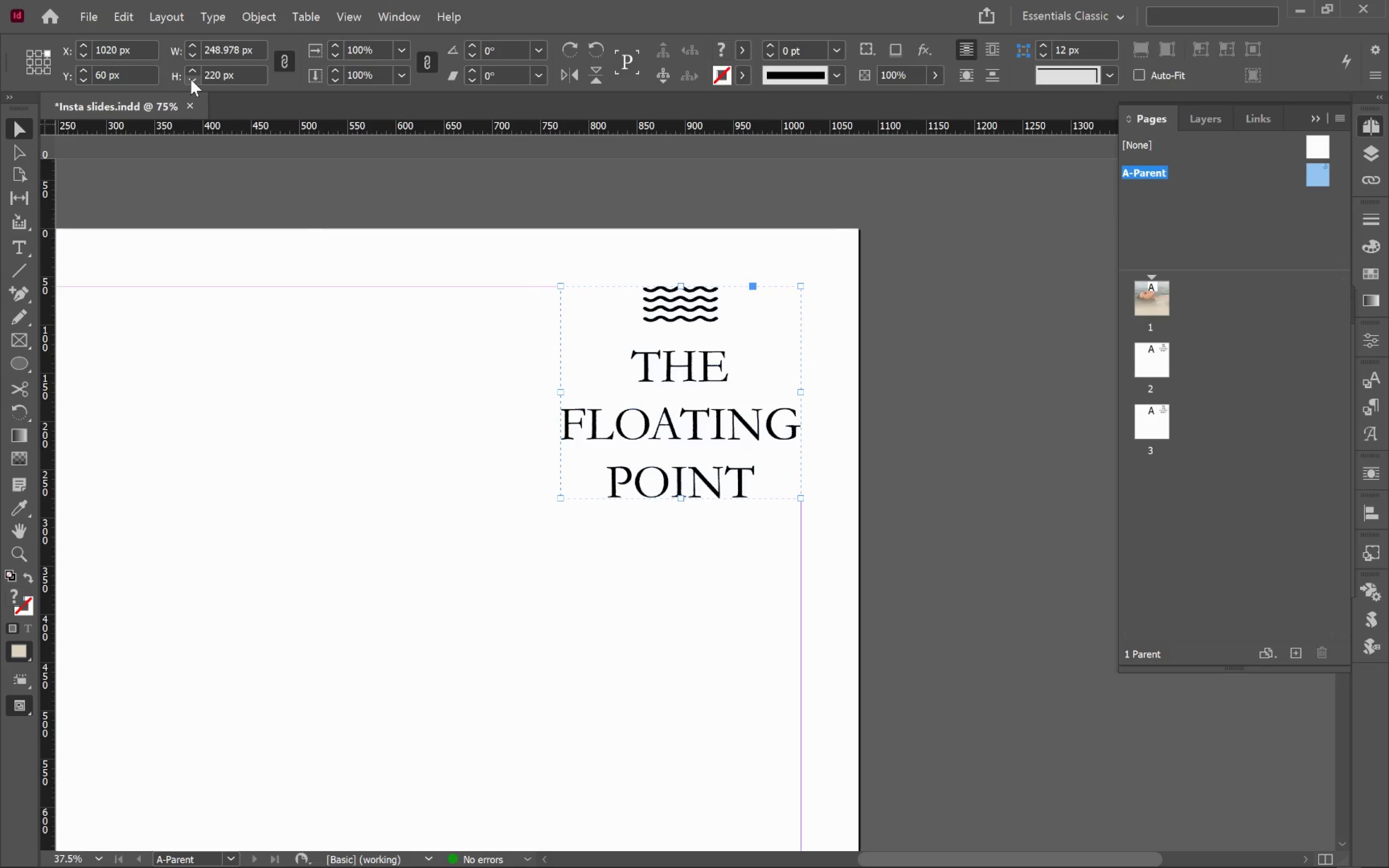 
double_click([191, 79])
 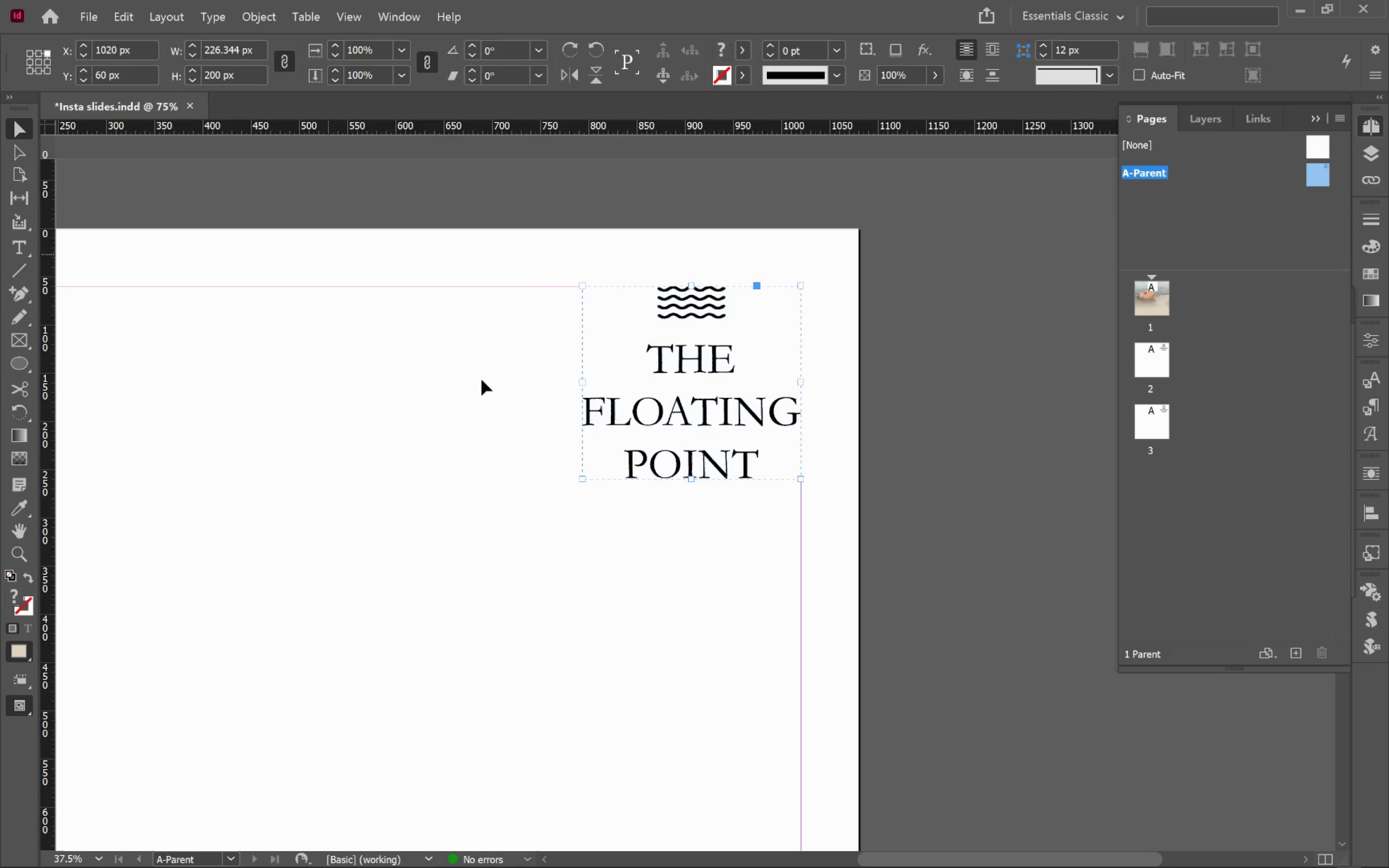 
left_click([441, 502])
 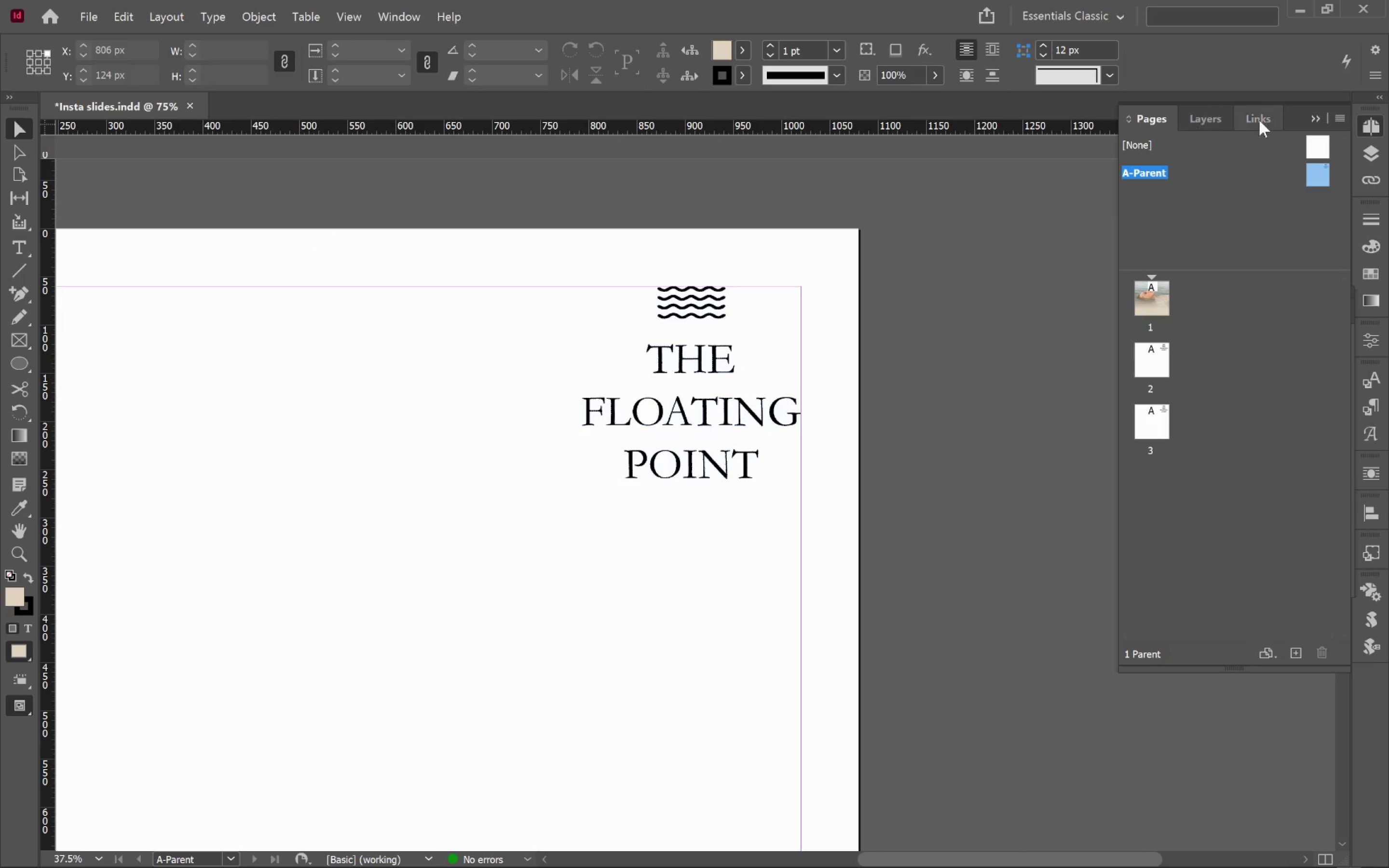 
left_click([1205, 122])
 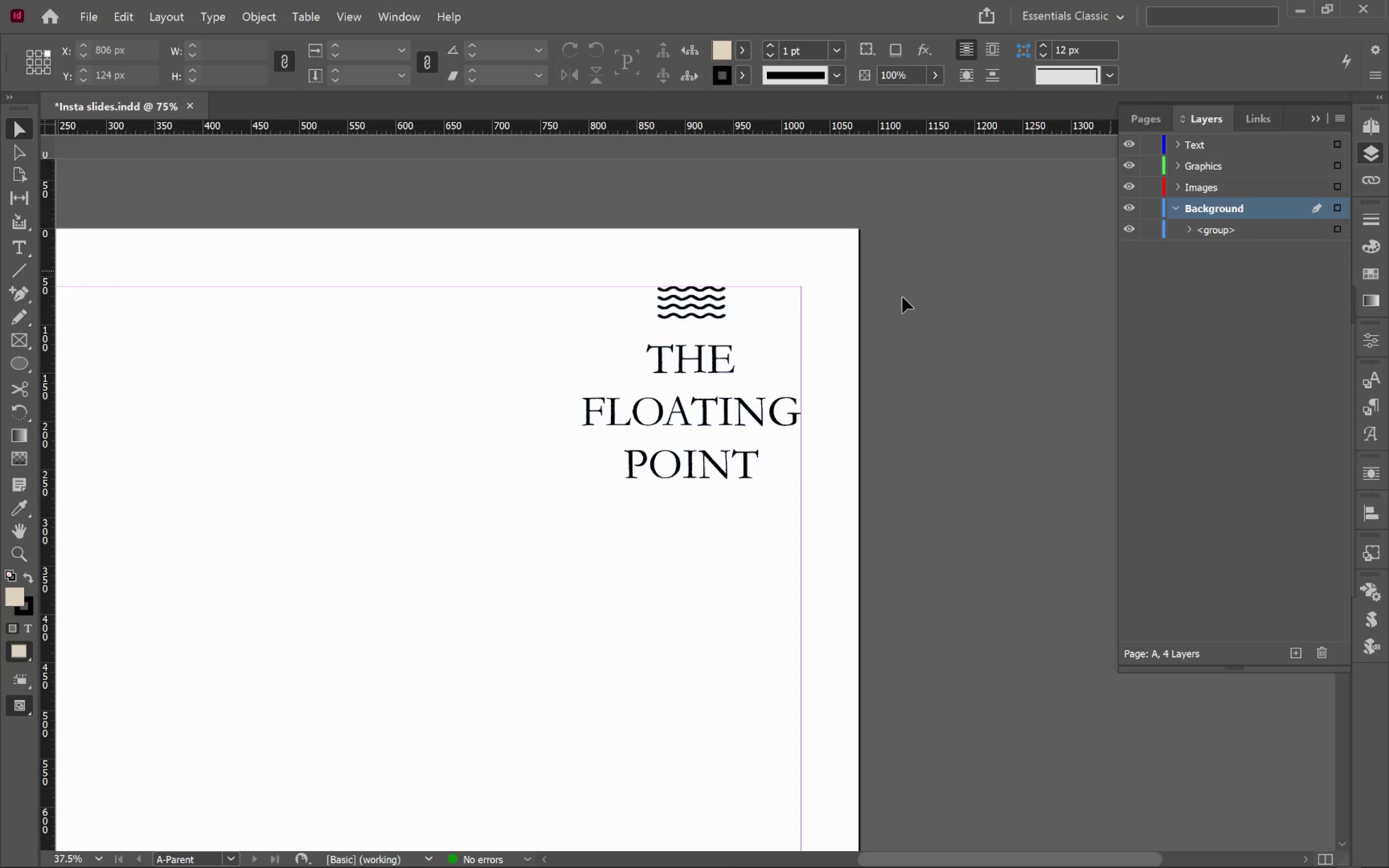 
left_click([693, 413])
 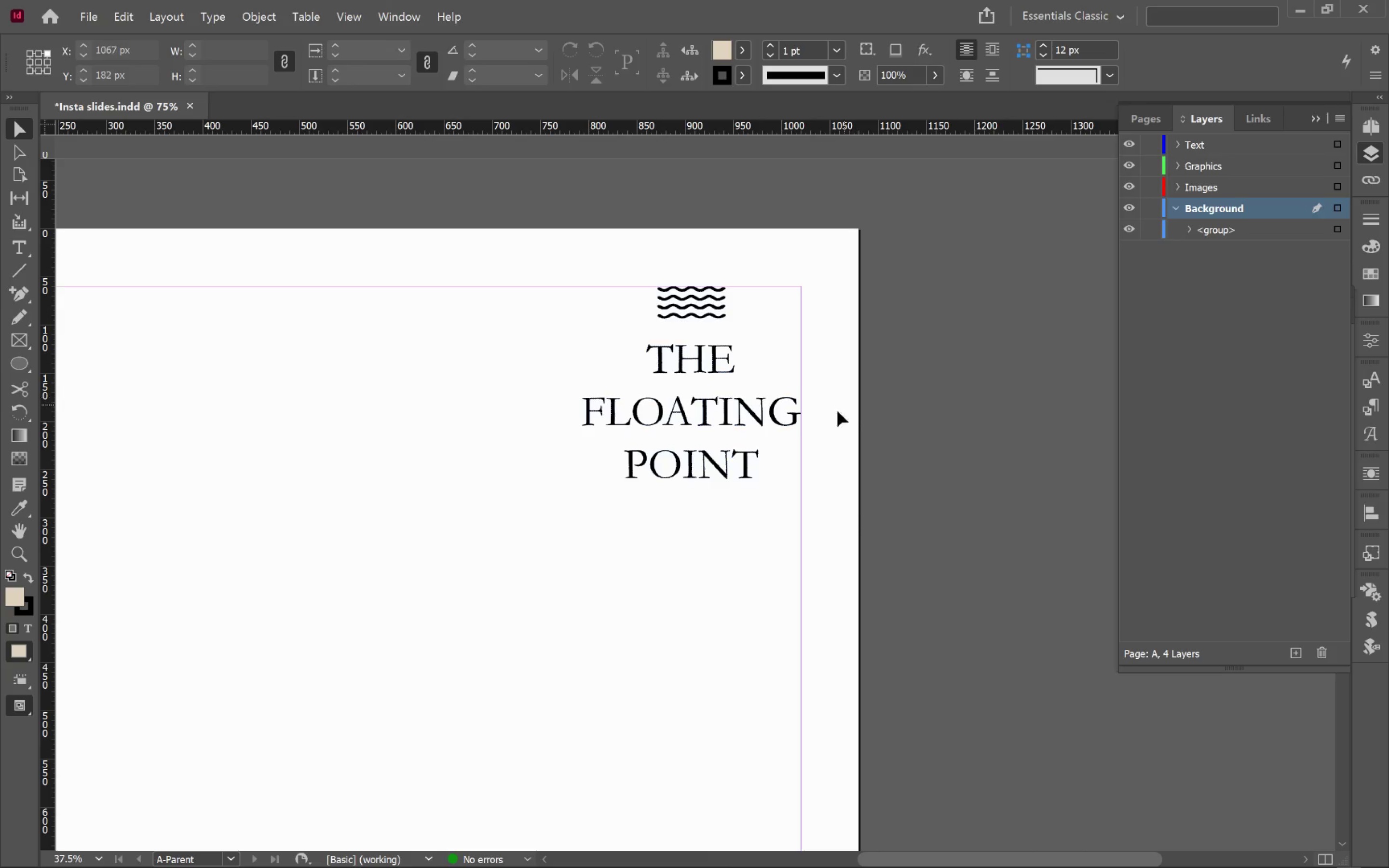 
left_click_drag(start_coordinate=[789, 557], to_coordinate=[726, 441])
 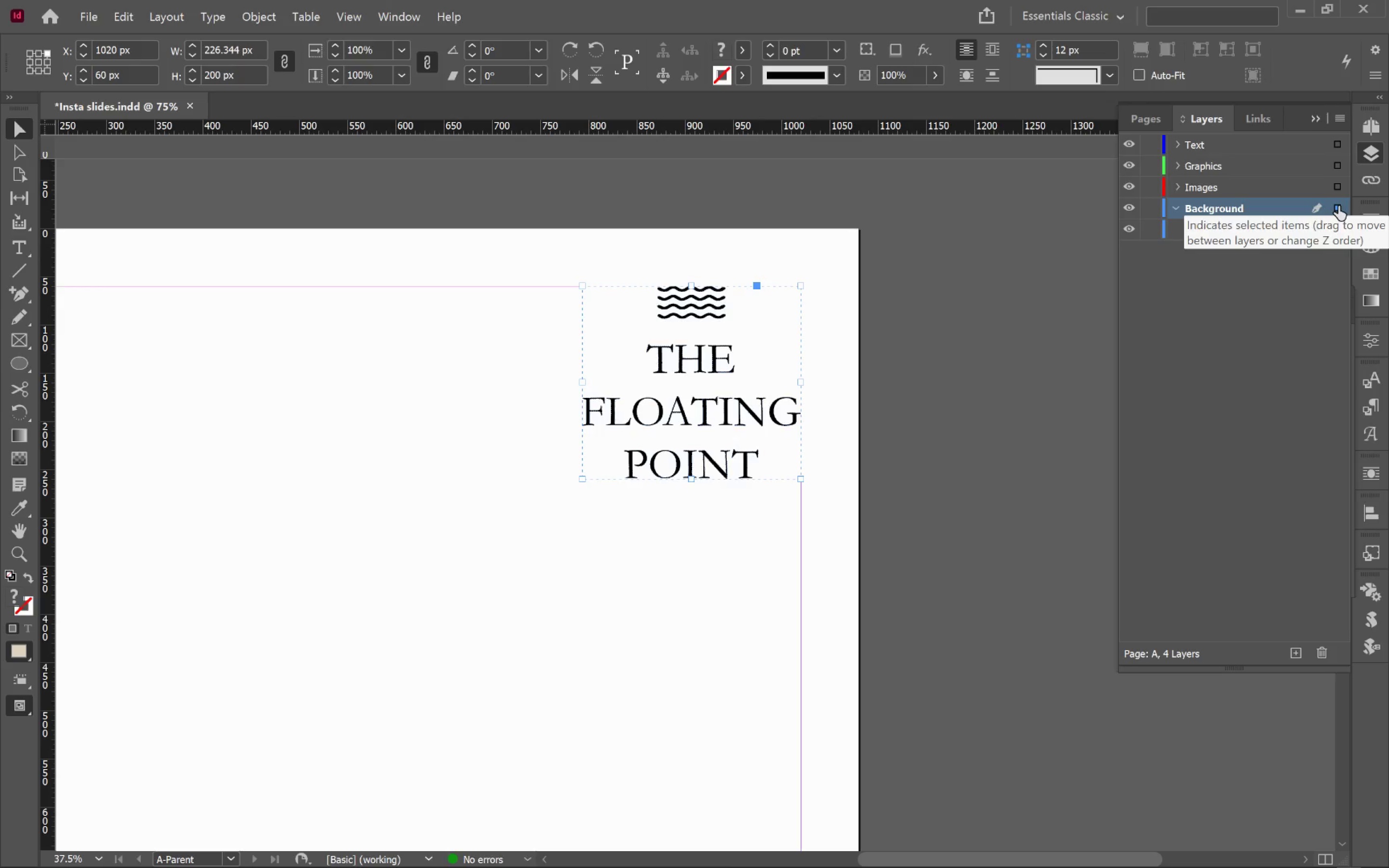 
left_click_drag(start_coordinate=[1338, 206], to_coordinate=[1339, 168])
 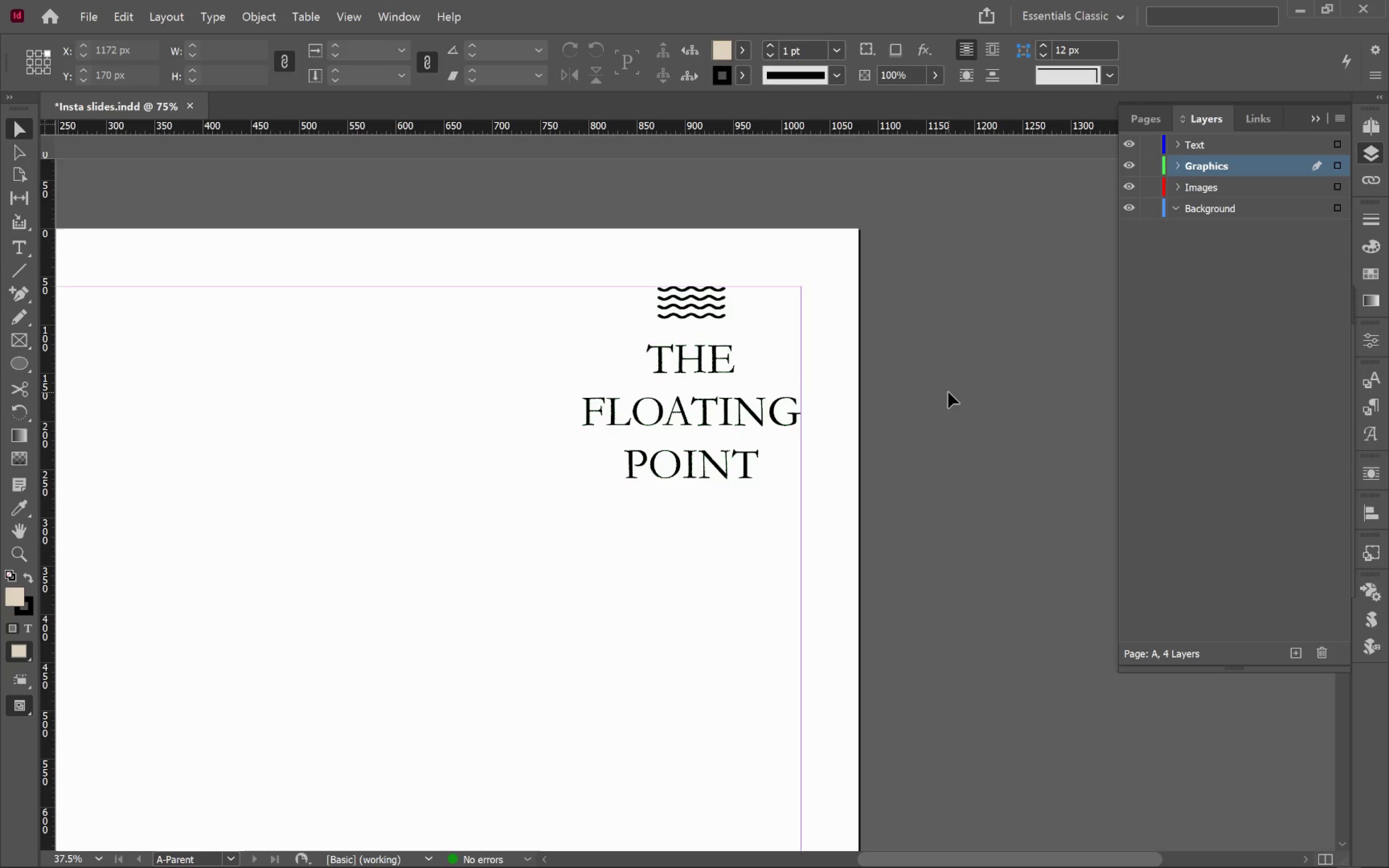 
key(W)
 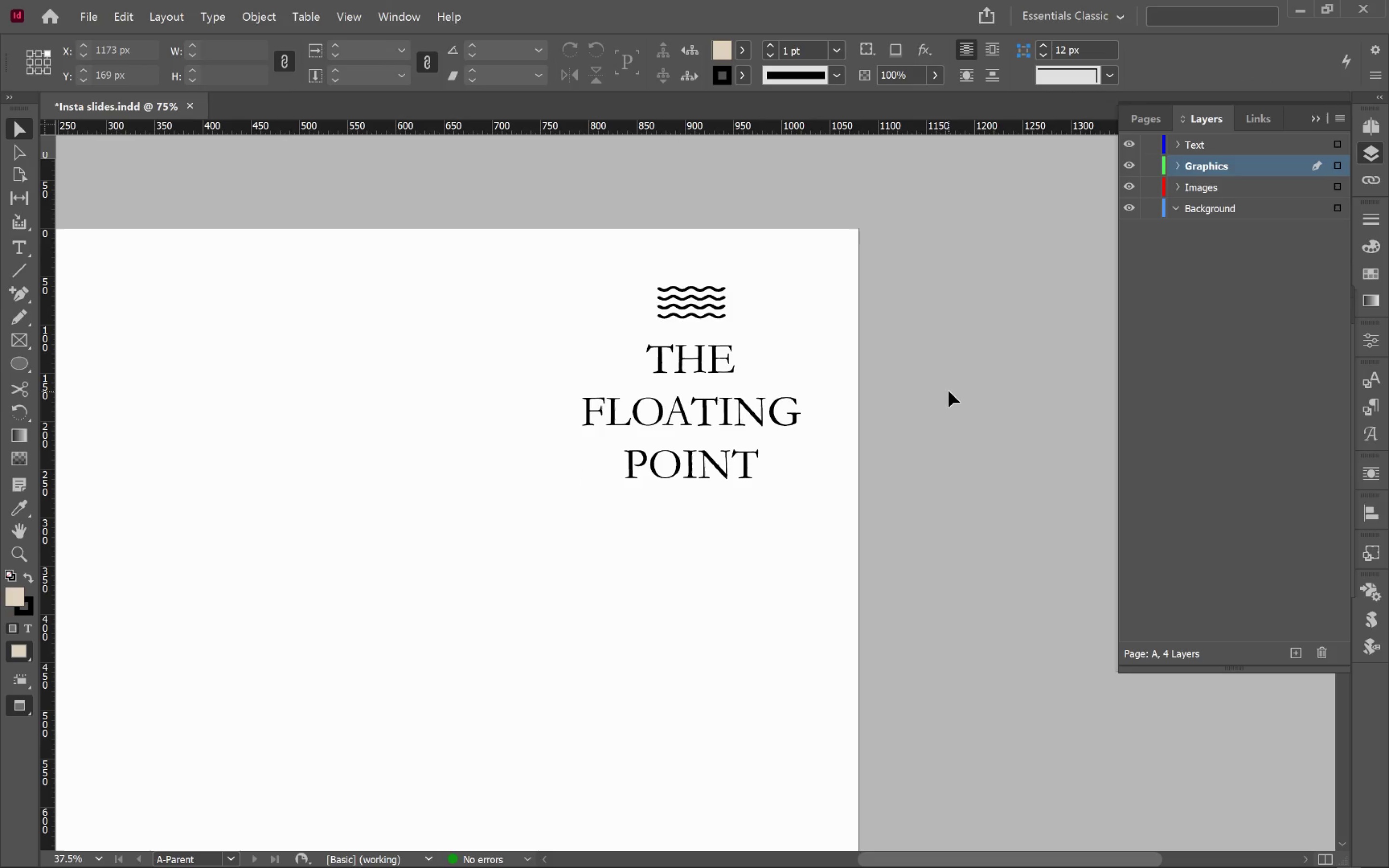 
key(Control+0)
 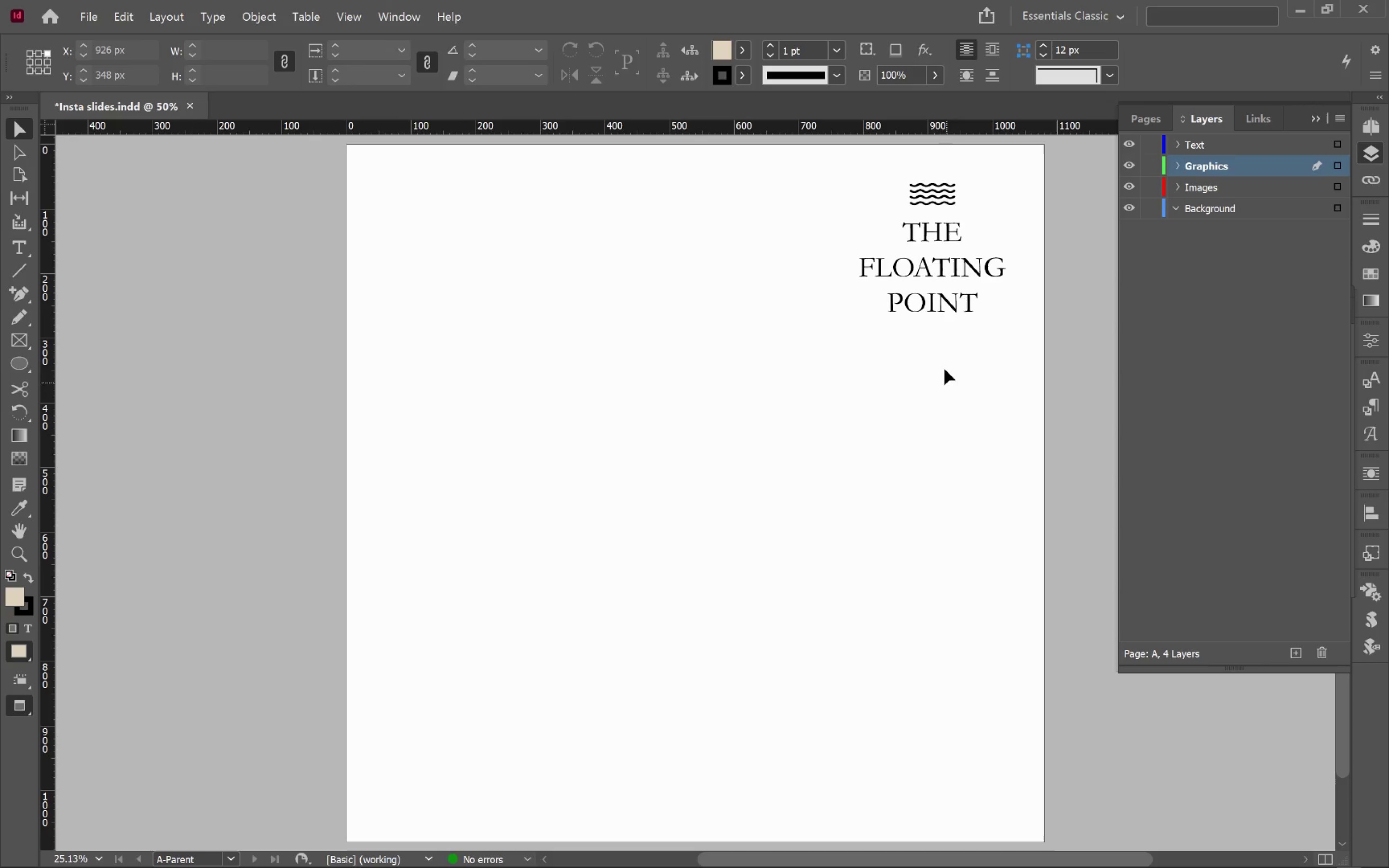 
left_click([927, 300])
 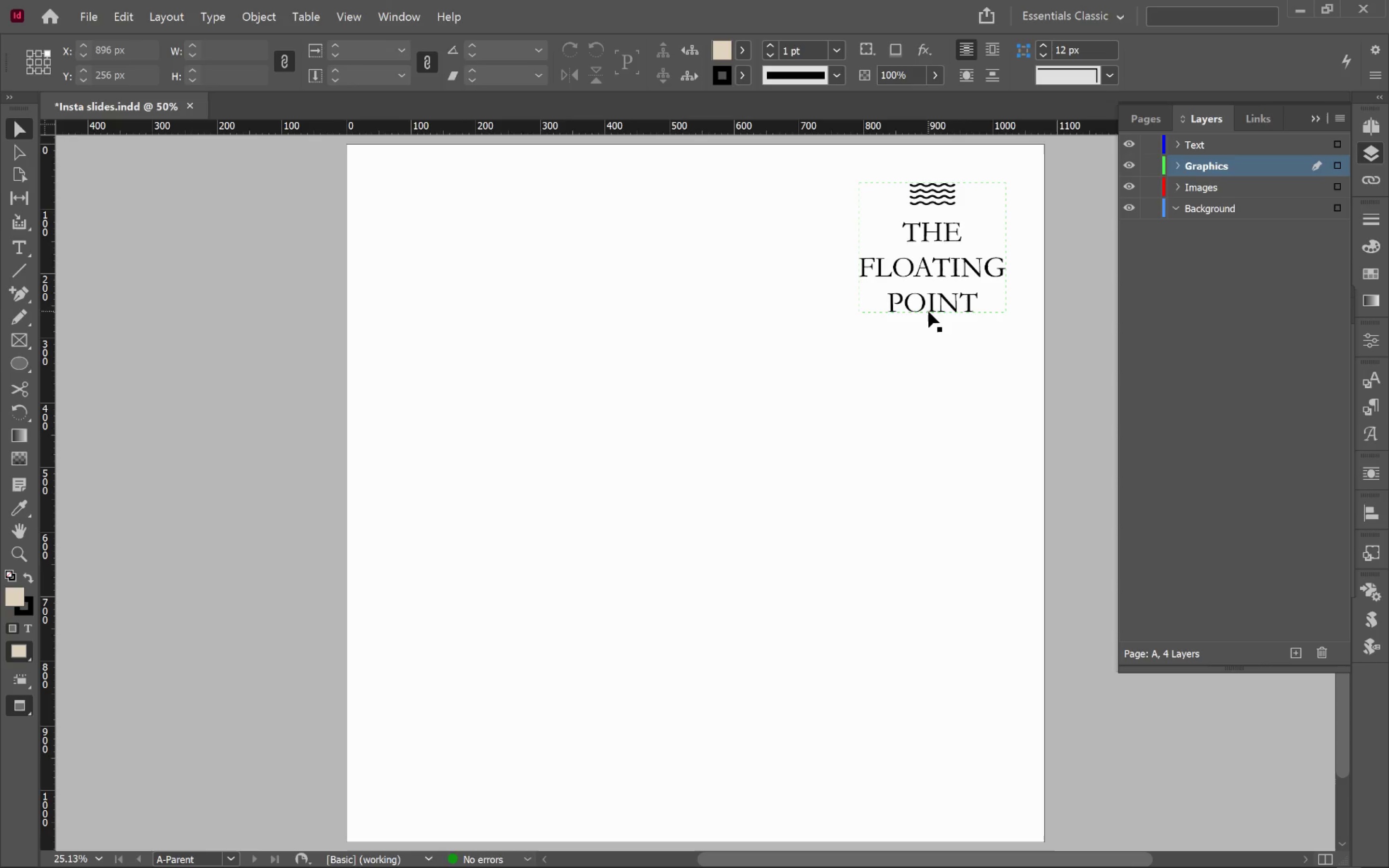 
left_click([929, 312])
 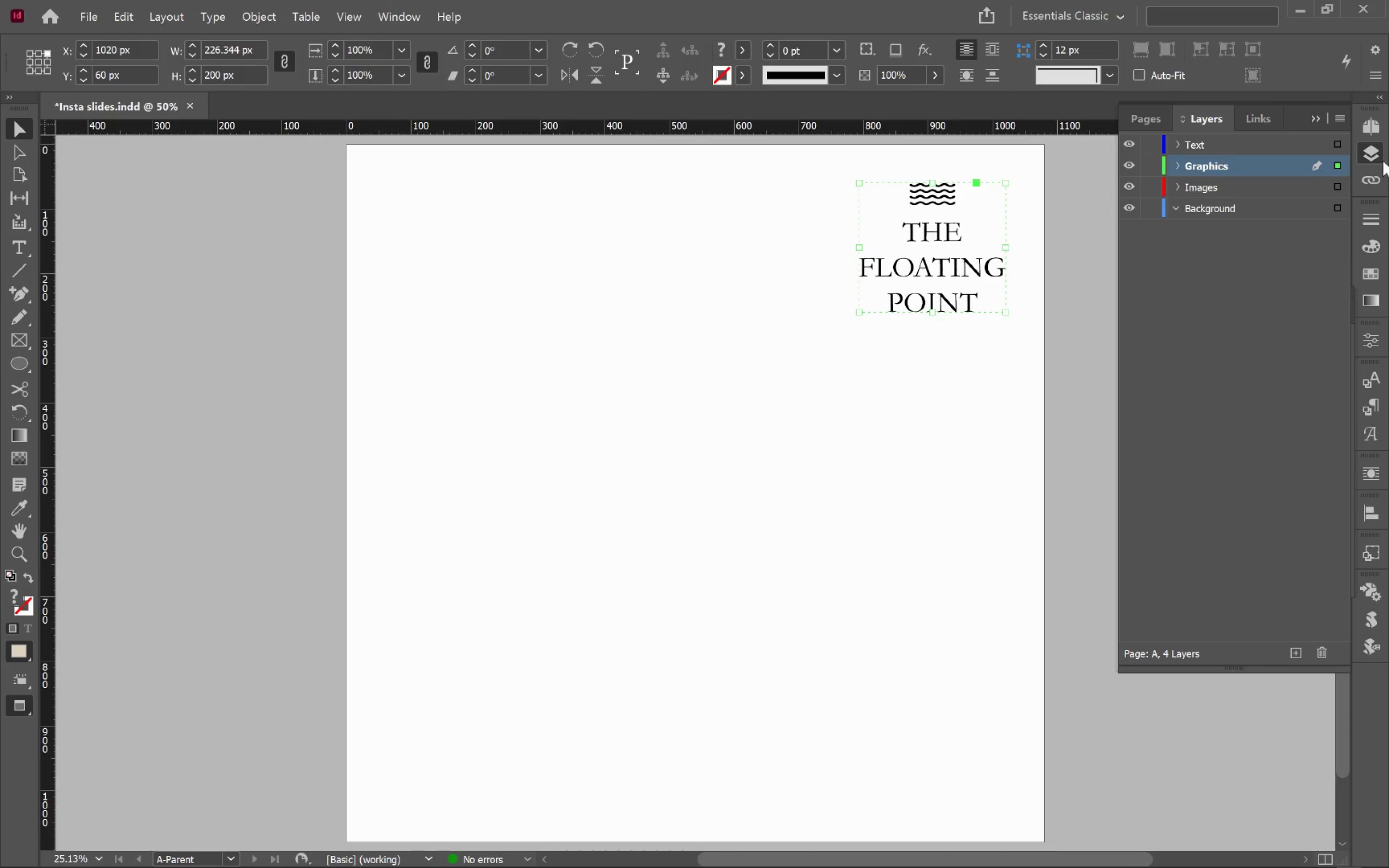 
left_click([1367, 132])
 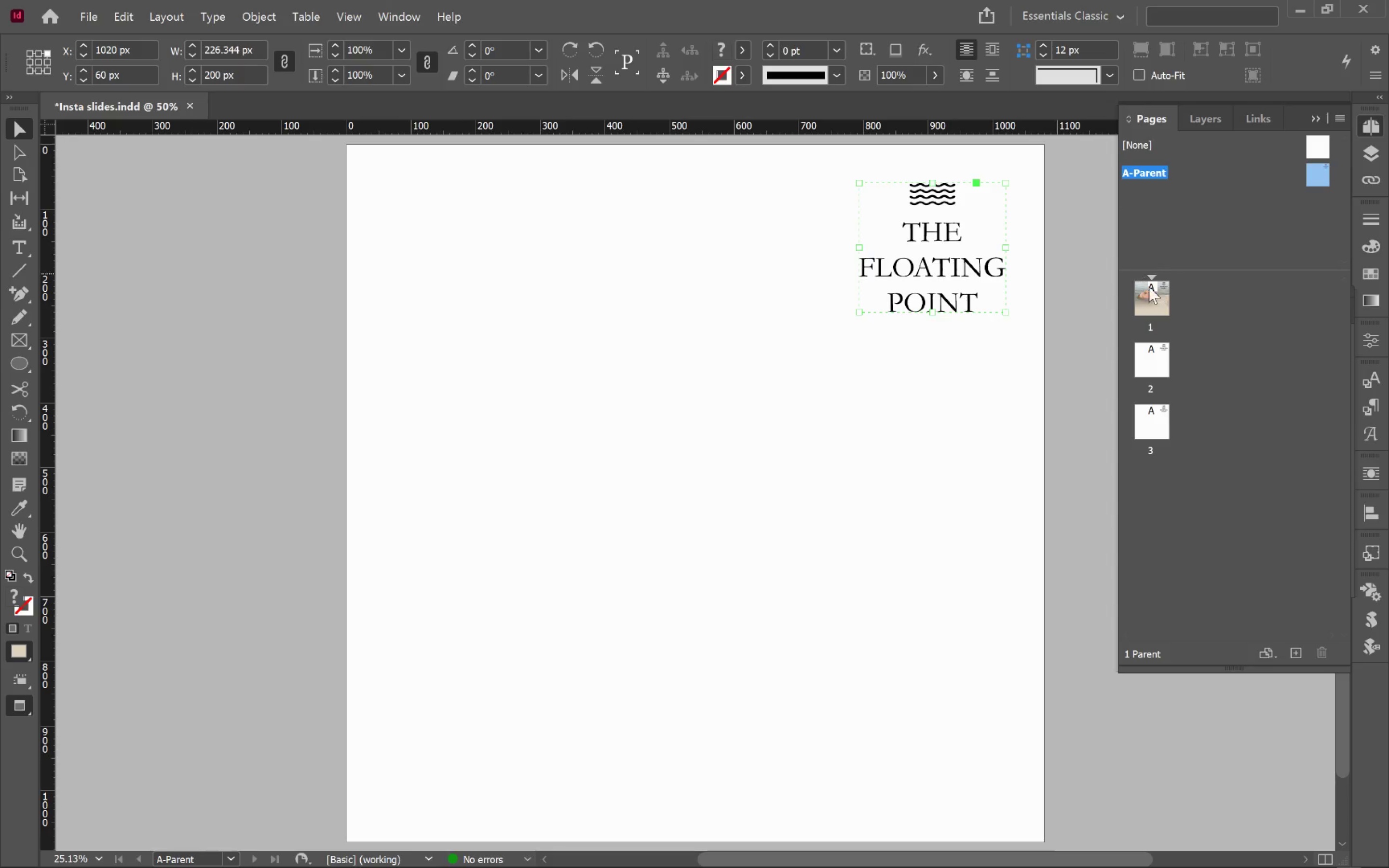 
double_click([1152, 293])
 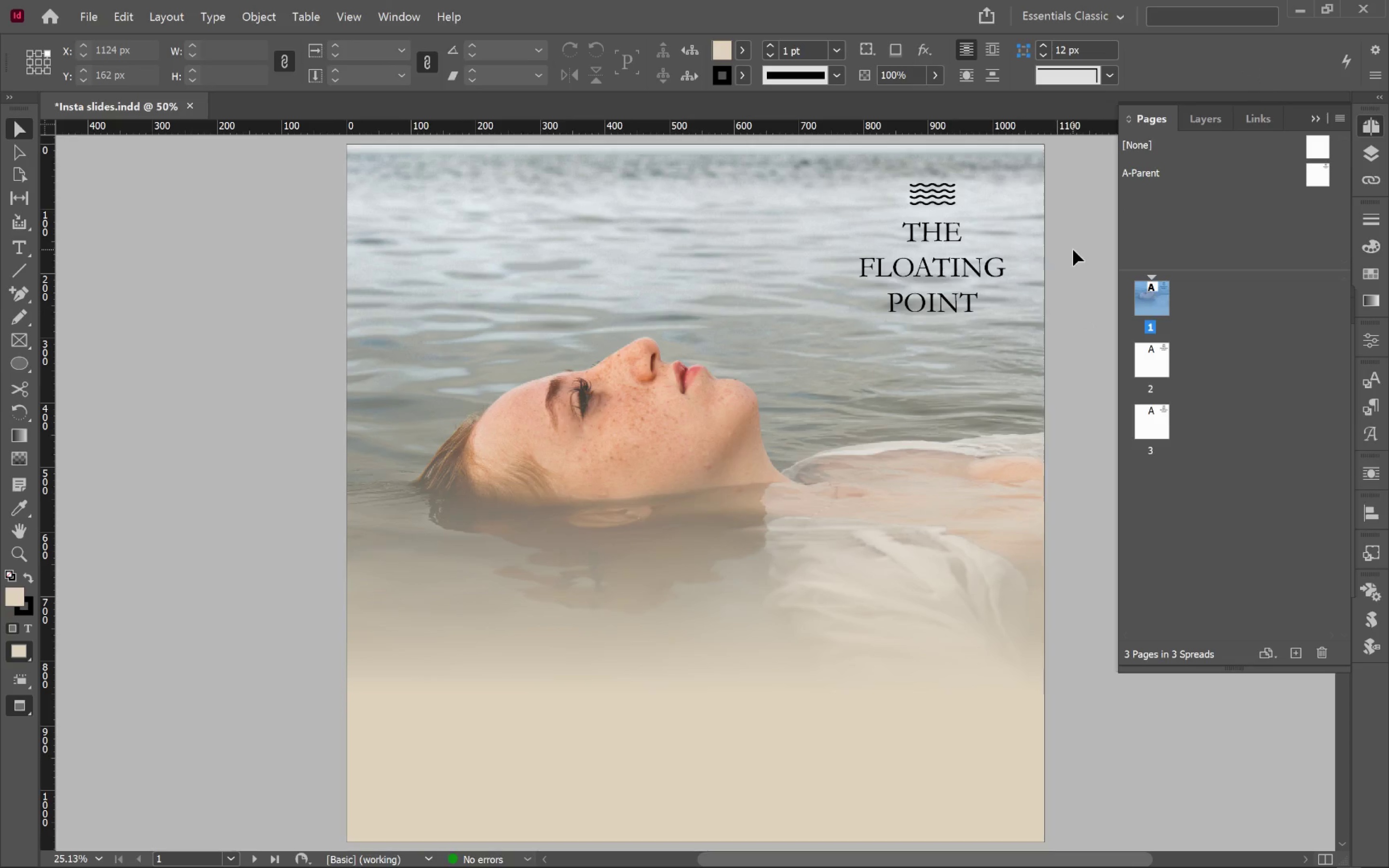 
wait(5.31)
 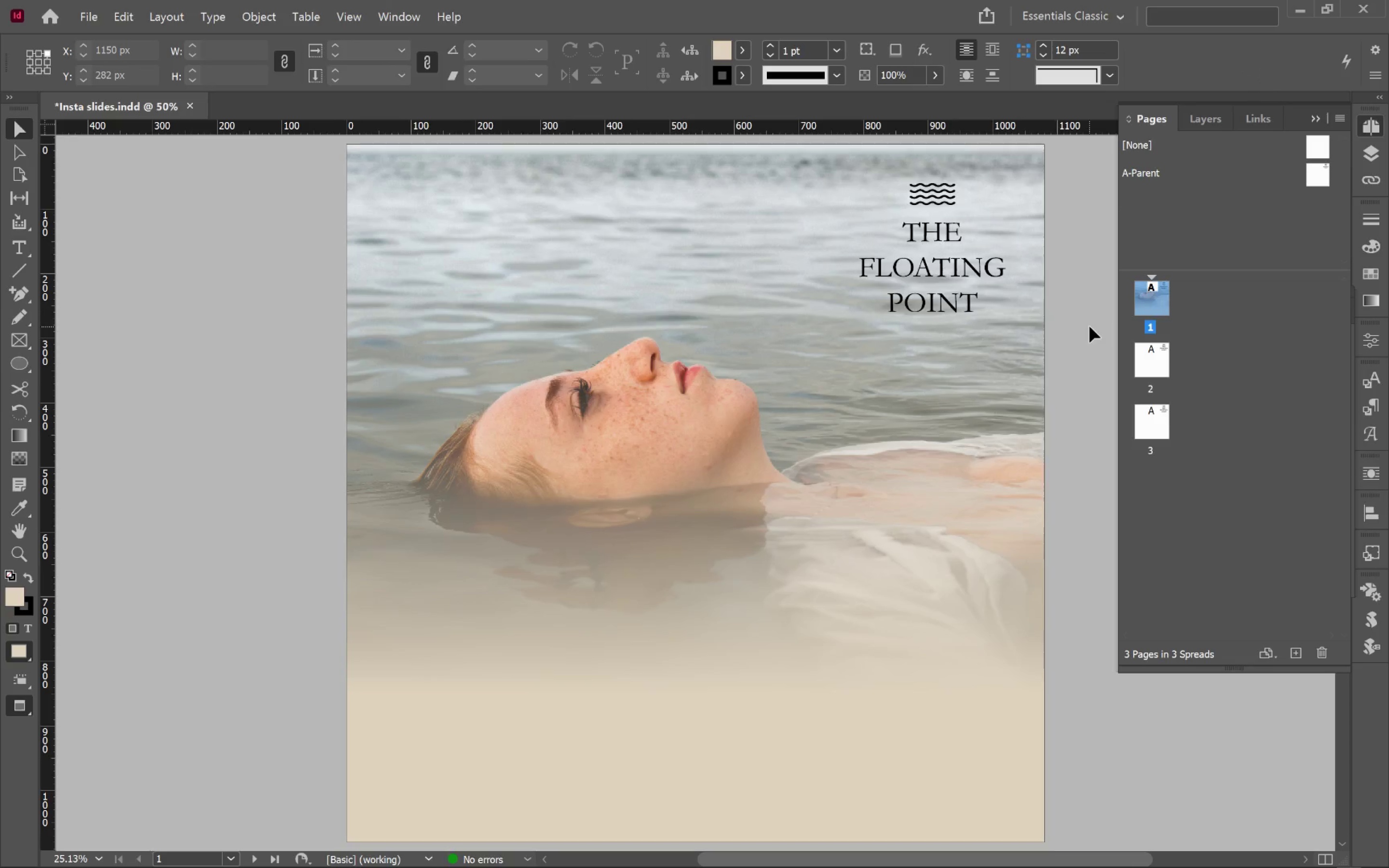 
left_click([1195, 113])
 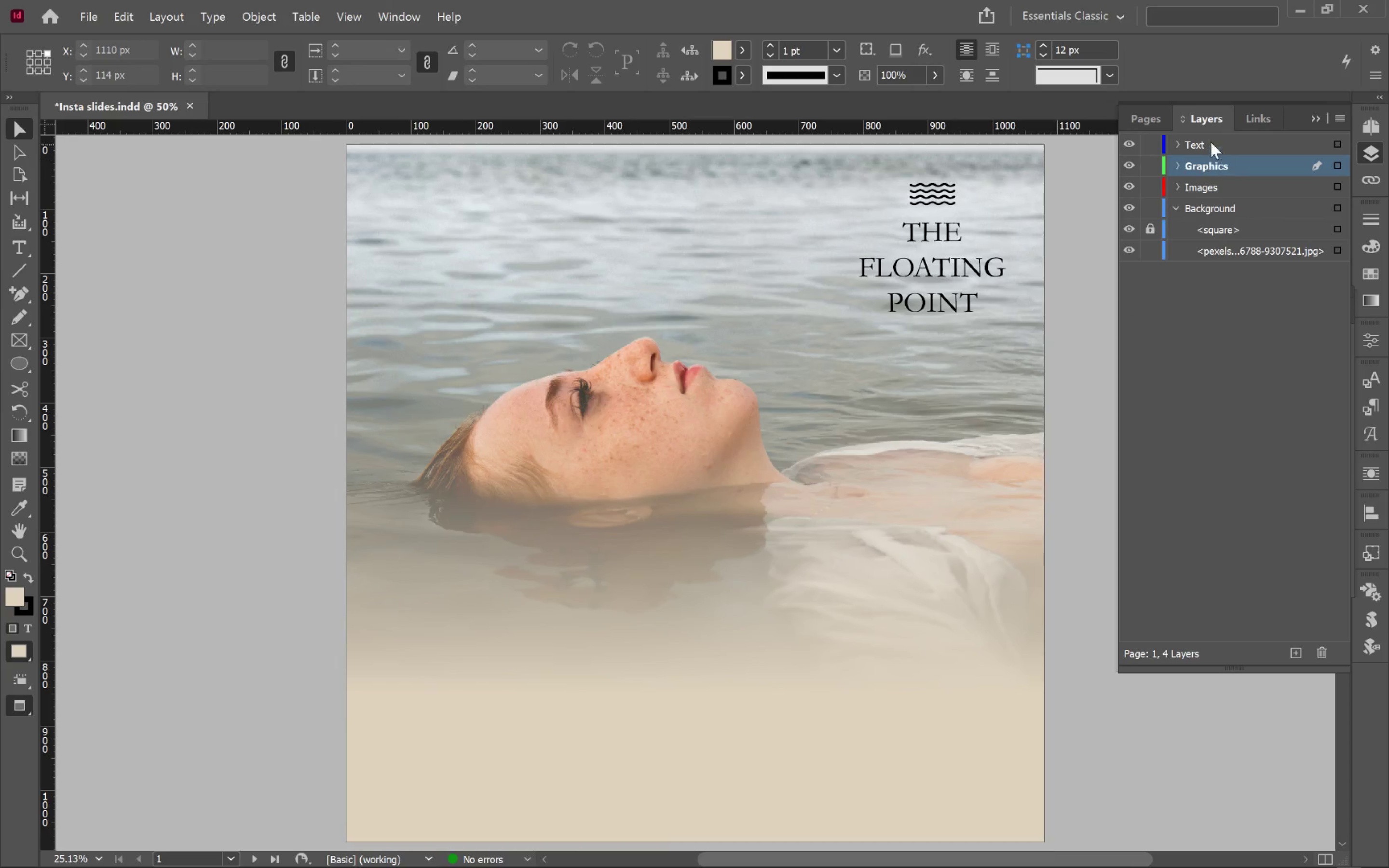 
left_click([1163, 118])
 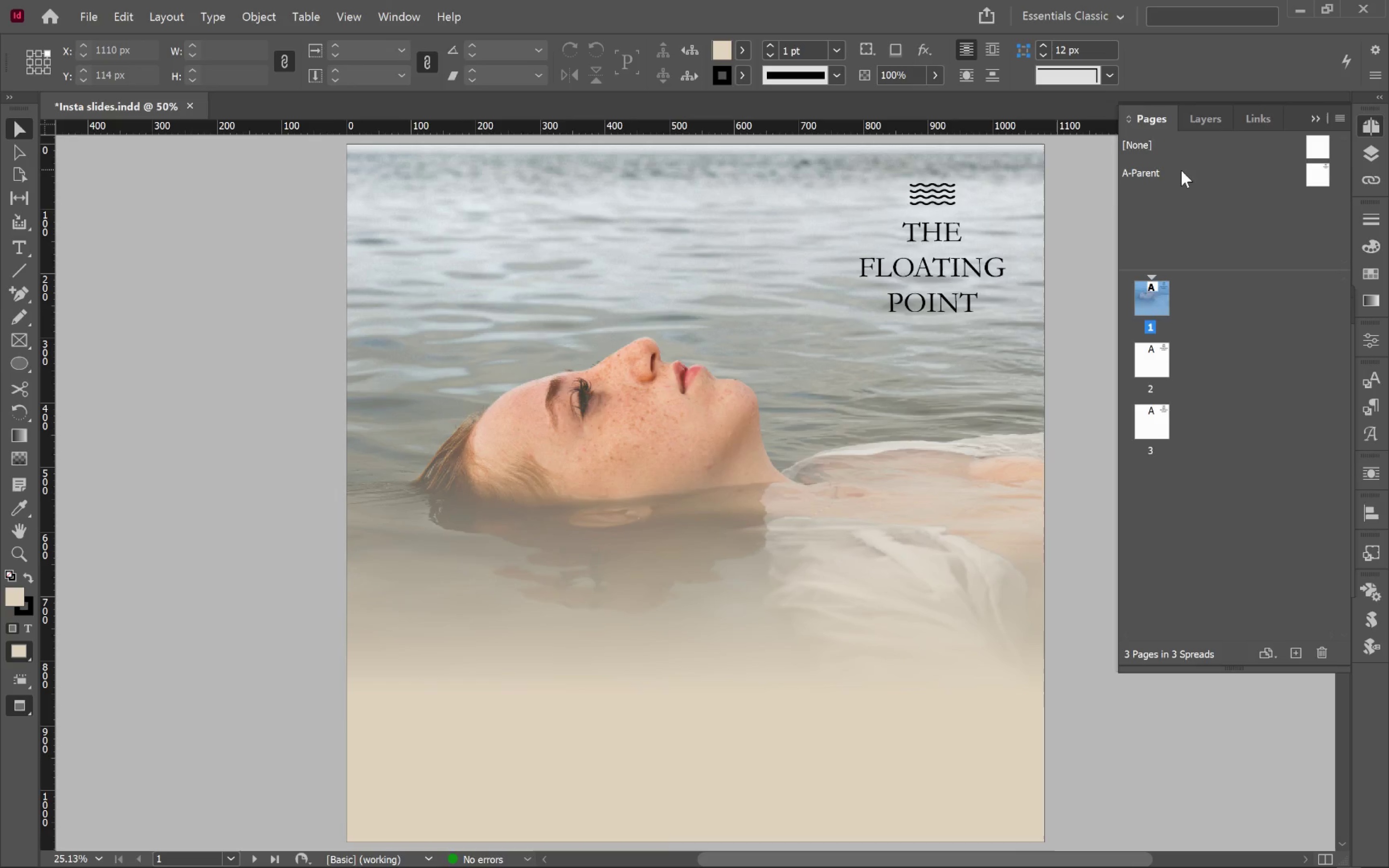 
double_click([1180, 172])
 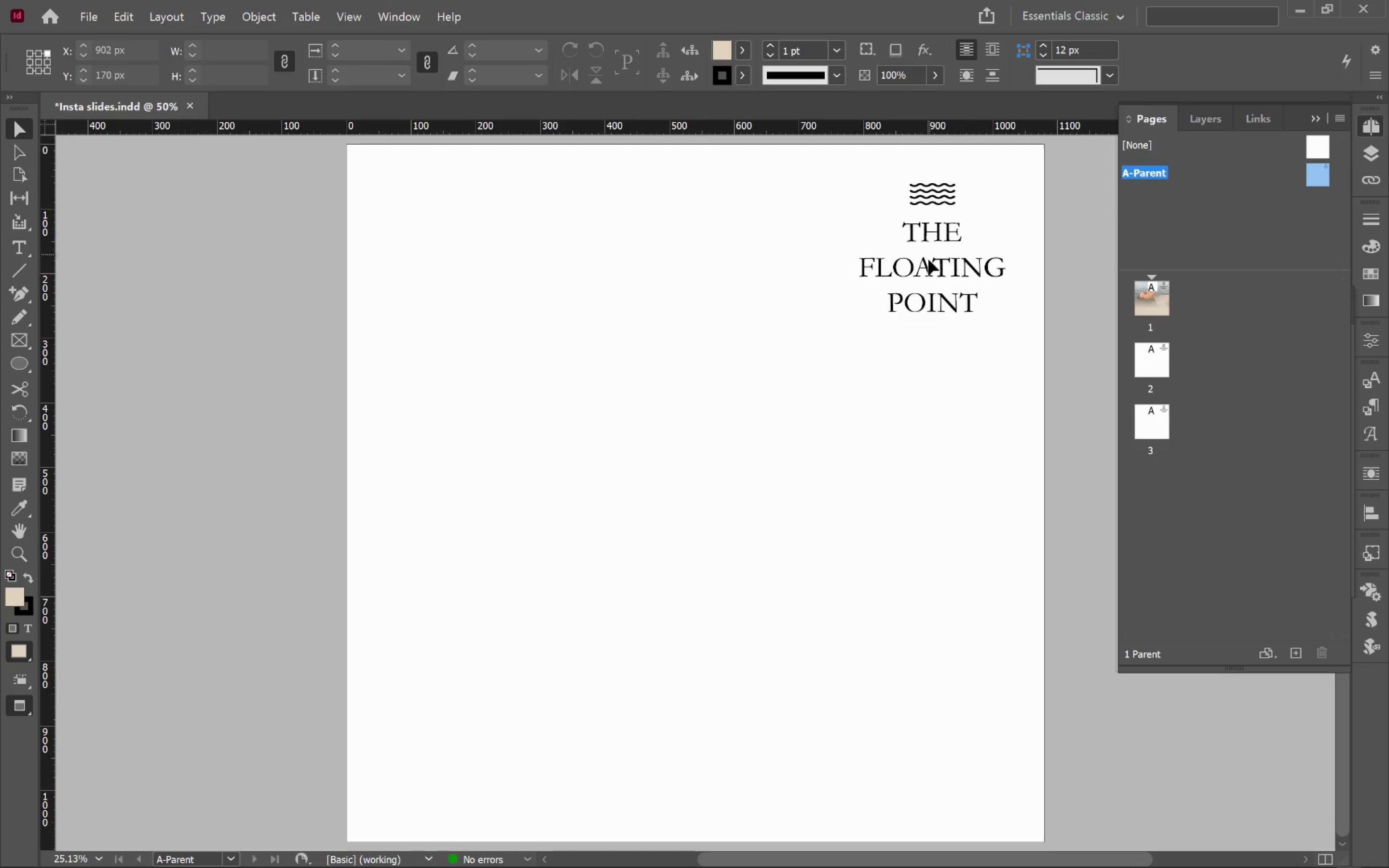 
left_click([931, 265])
 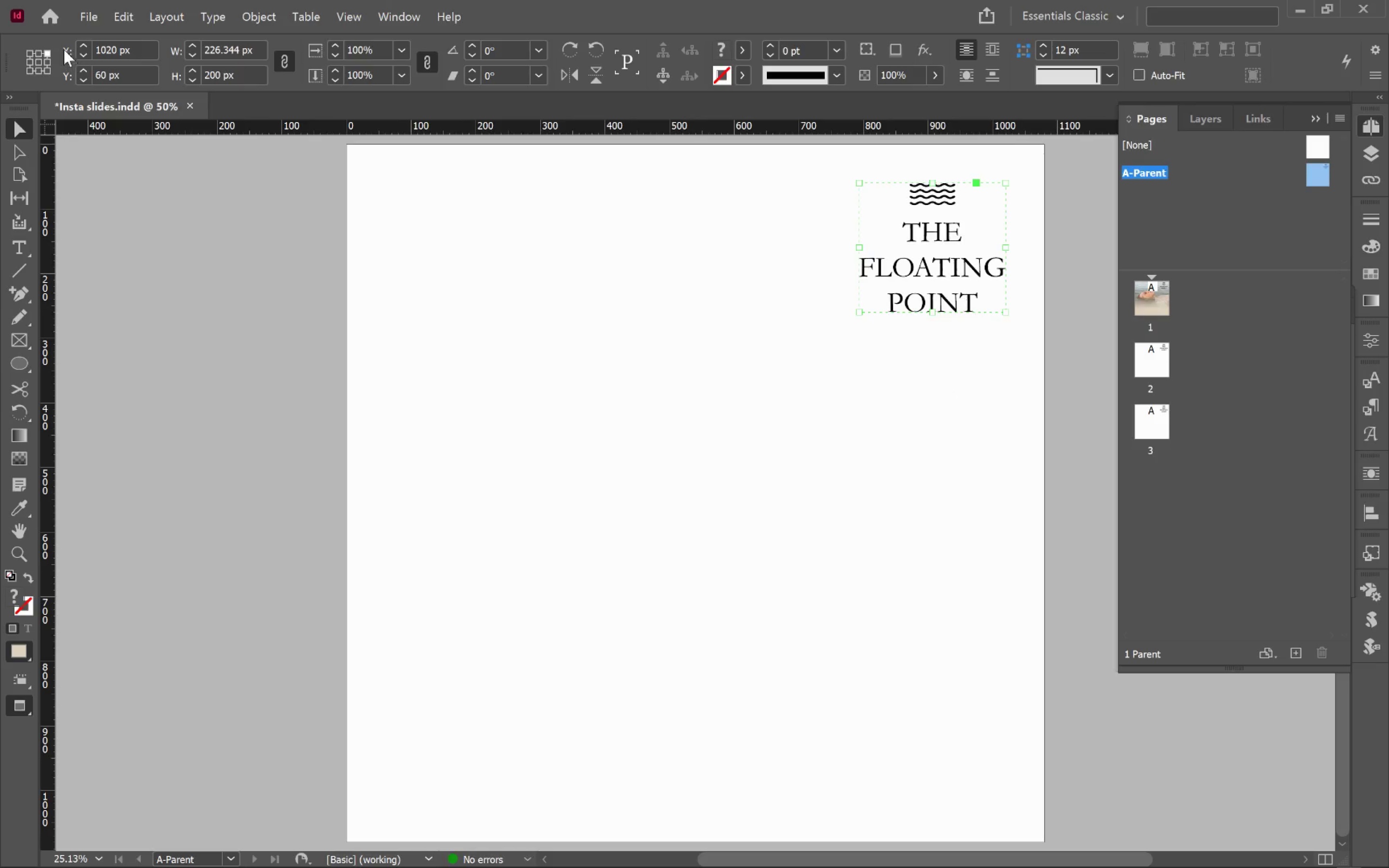 
hold_key(key=ShiftLeft, duration=2.9)
double_click([192, 81])
 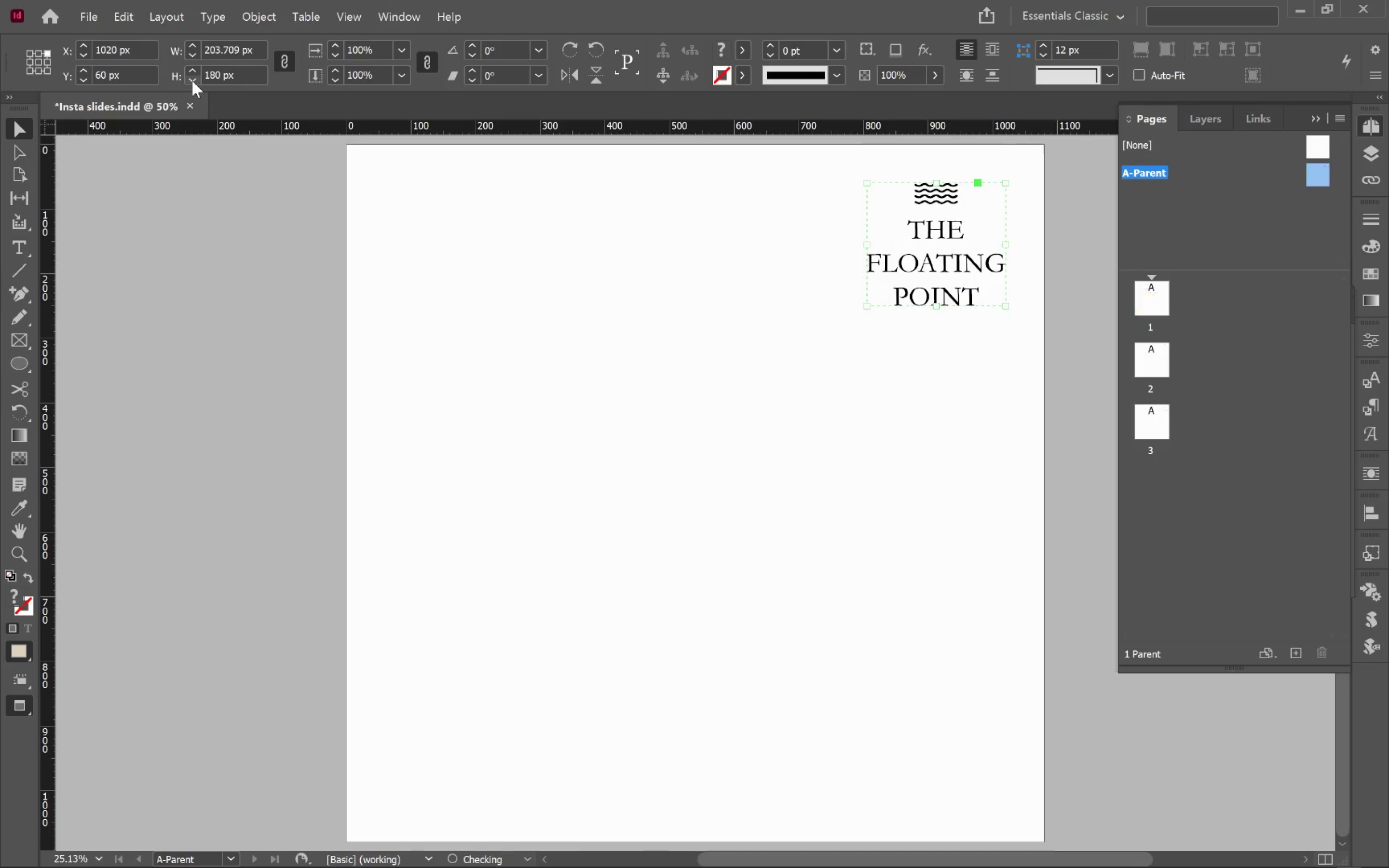 
triple_click([192, 81])
 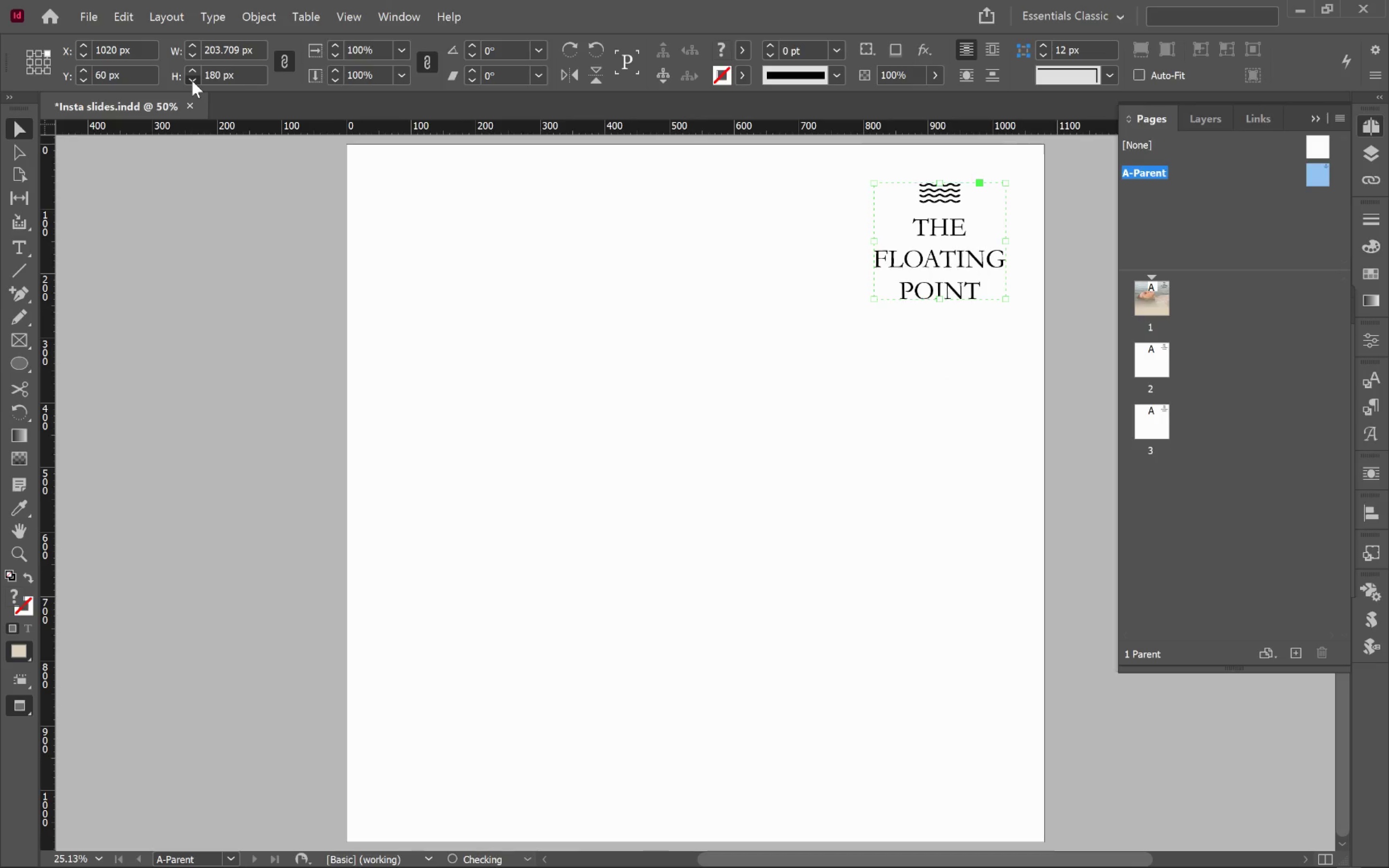 
triple_click([192, 81])
 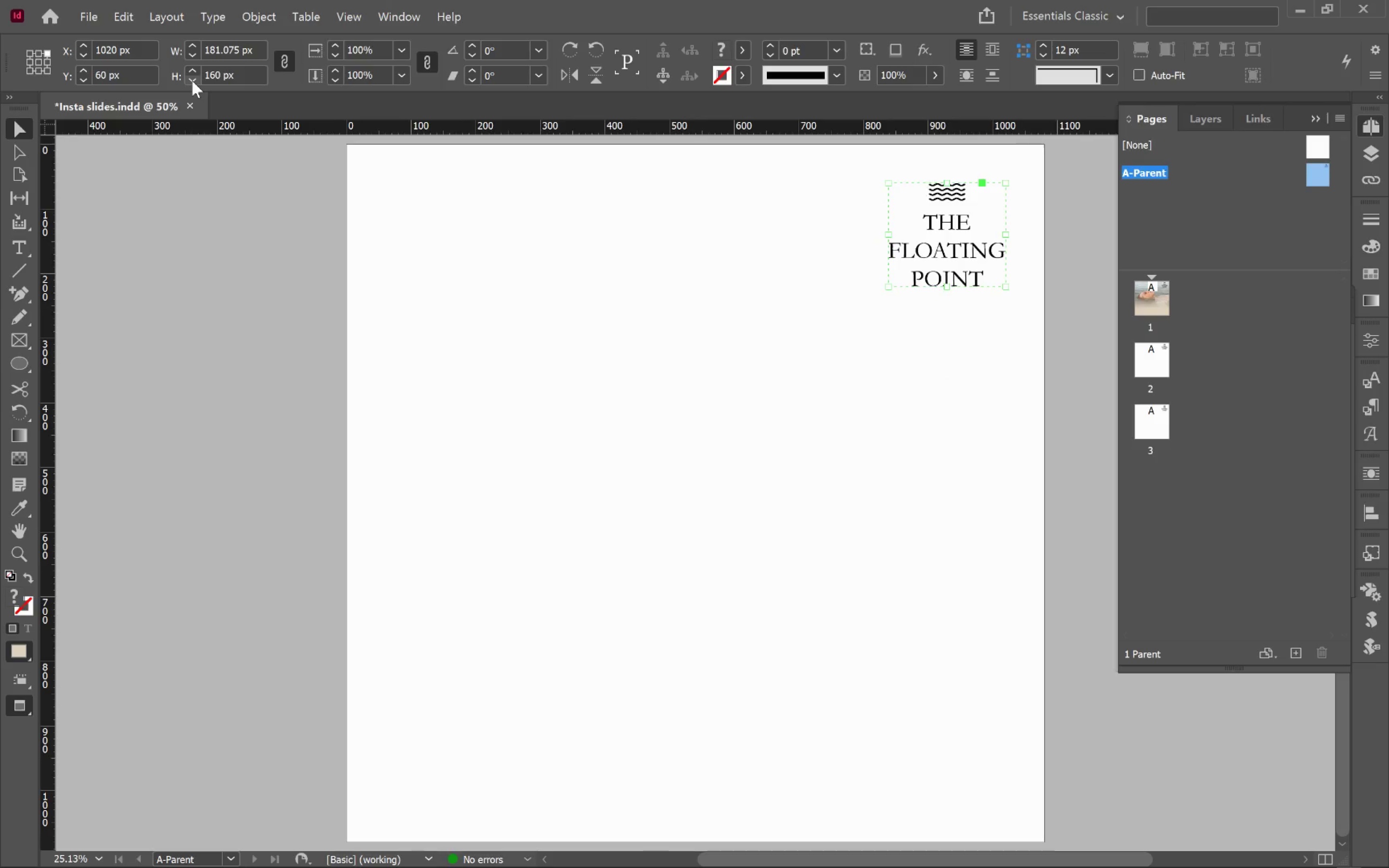 
left_click([192, 81])
 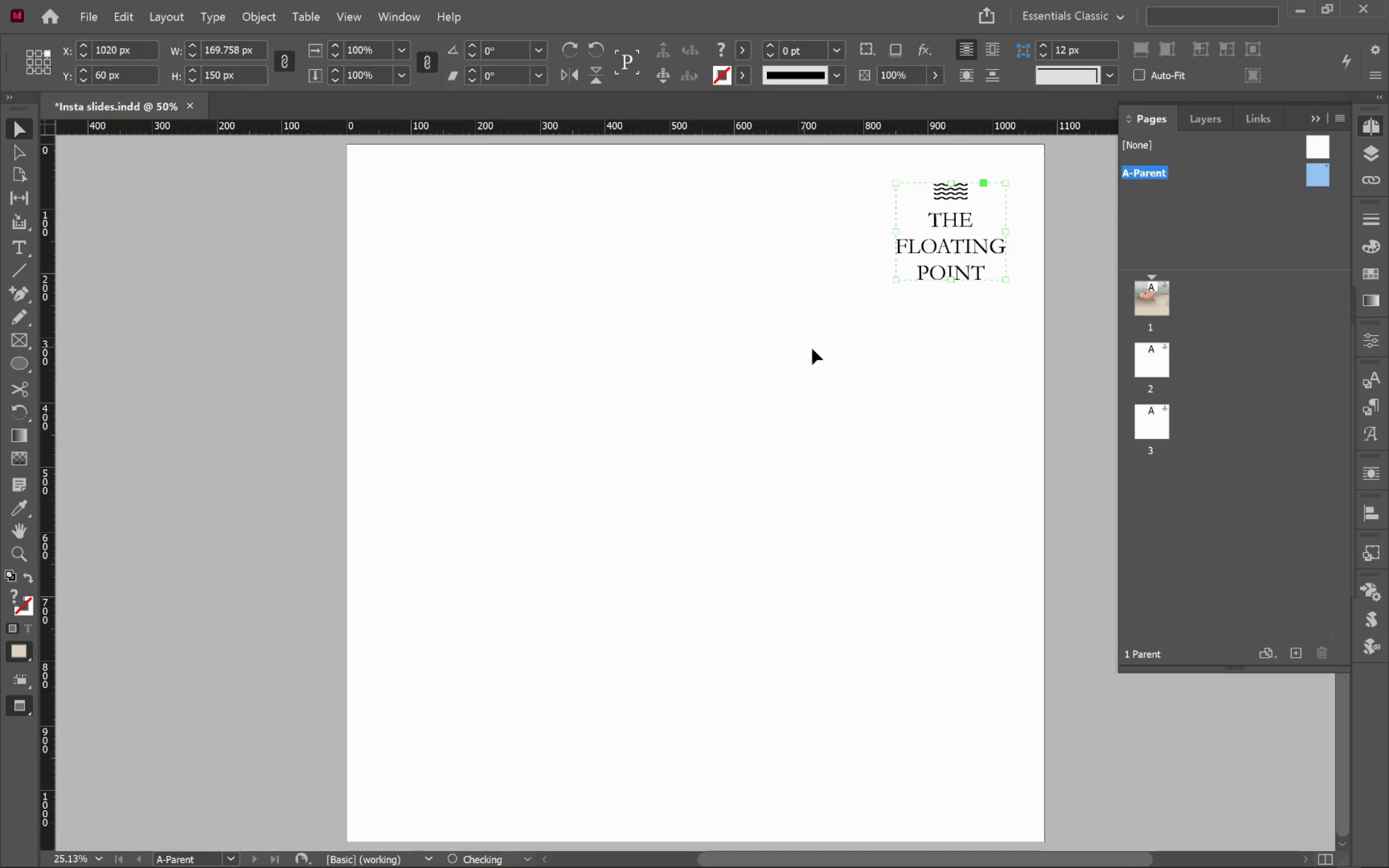 
left_click([862, 386])
 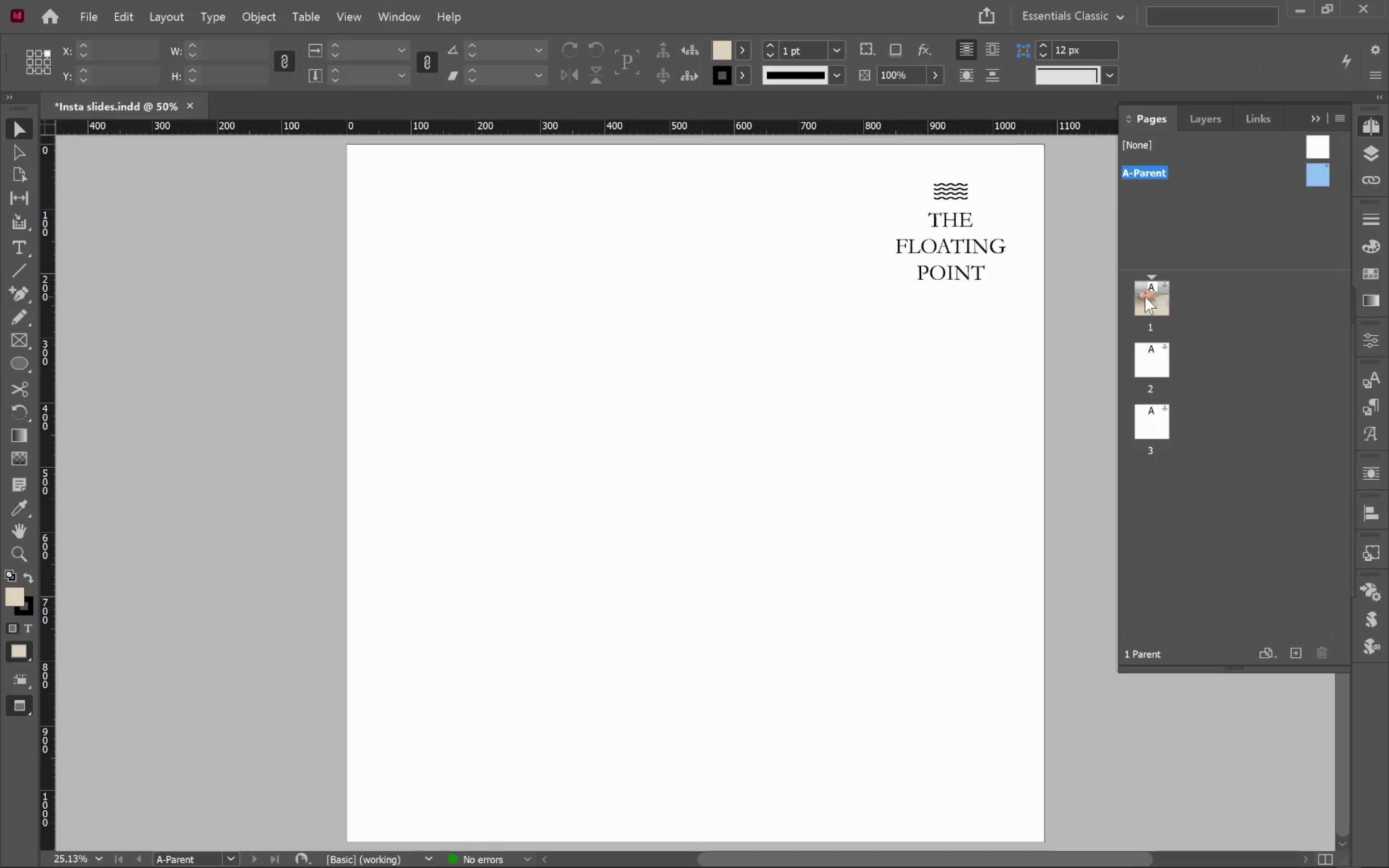 
double_click([1145, 297])
 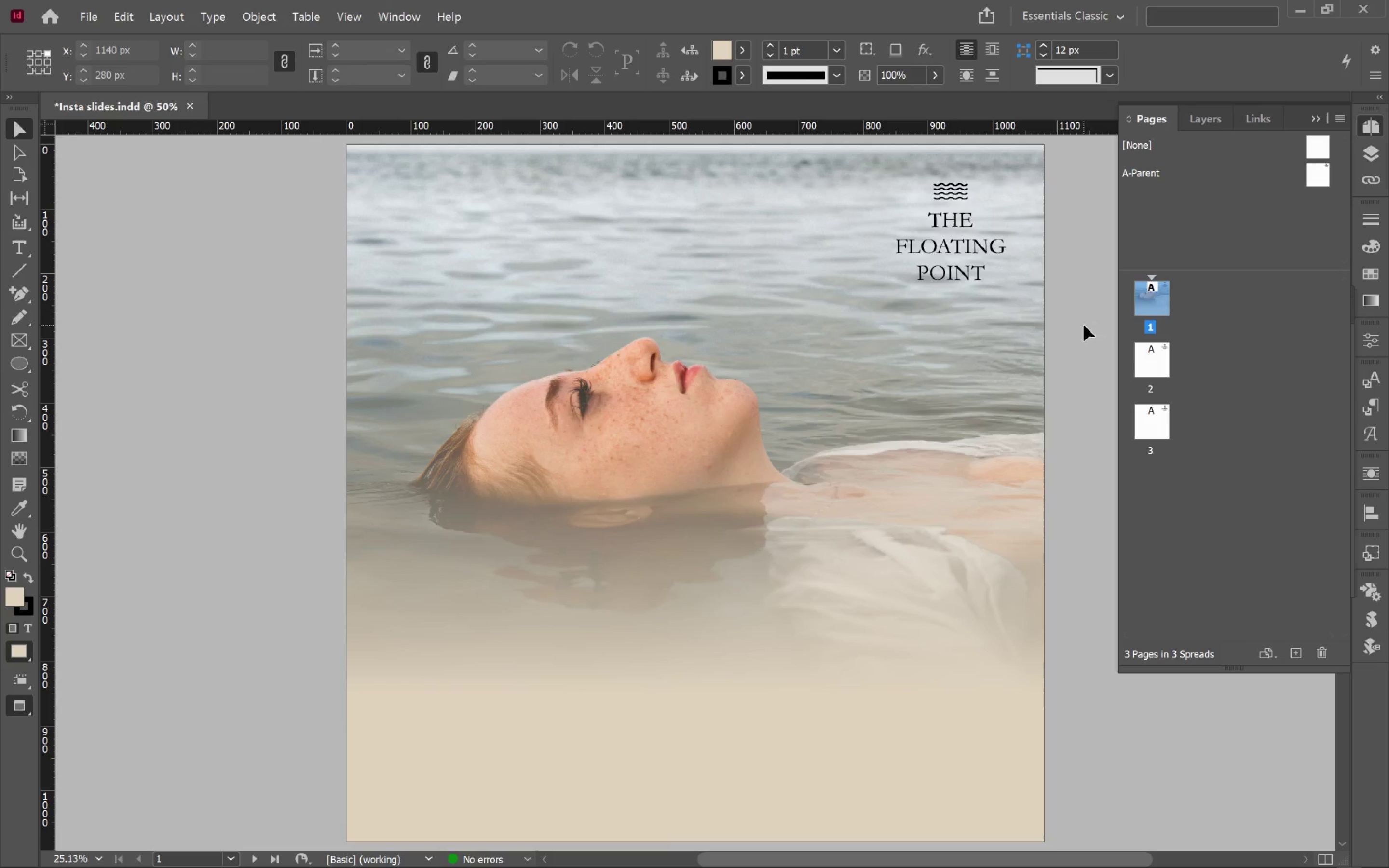 
right_click([1178, 227])
 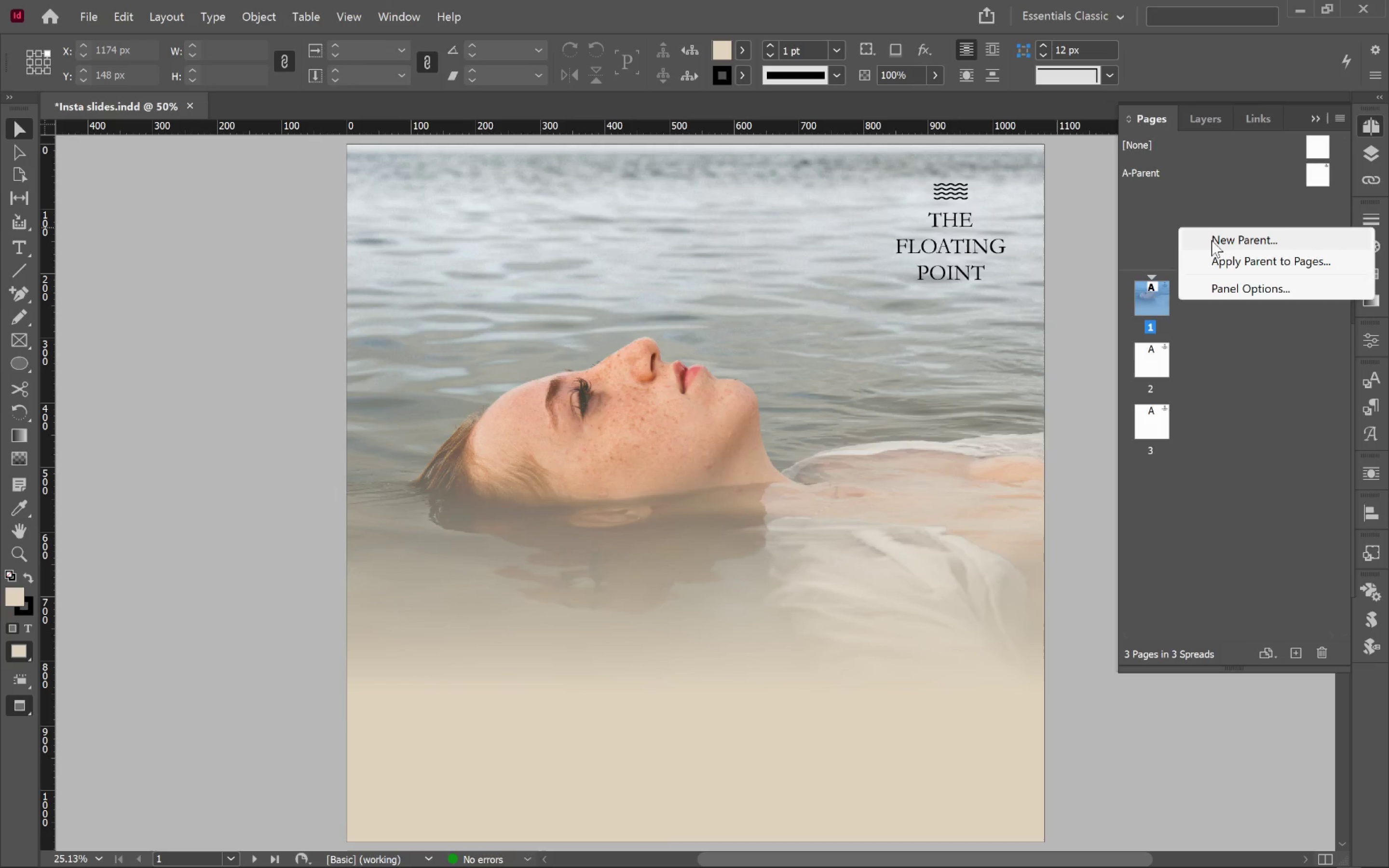 
left_click([1215, 240])
 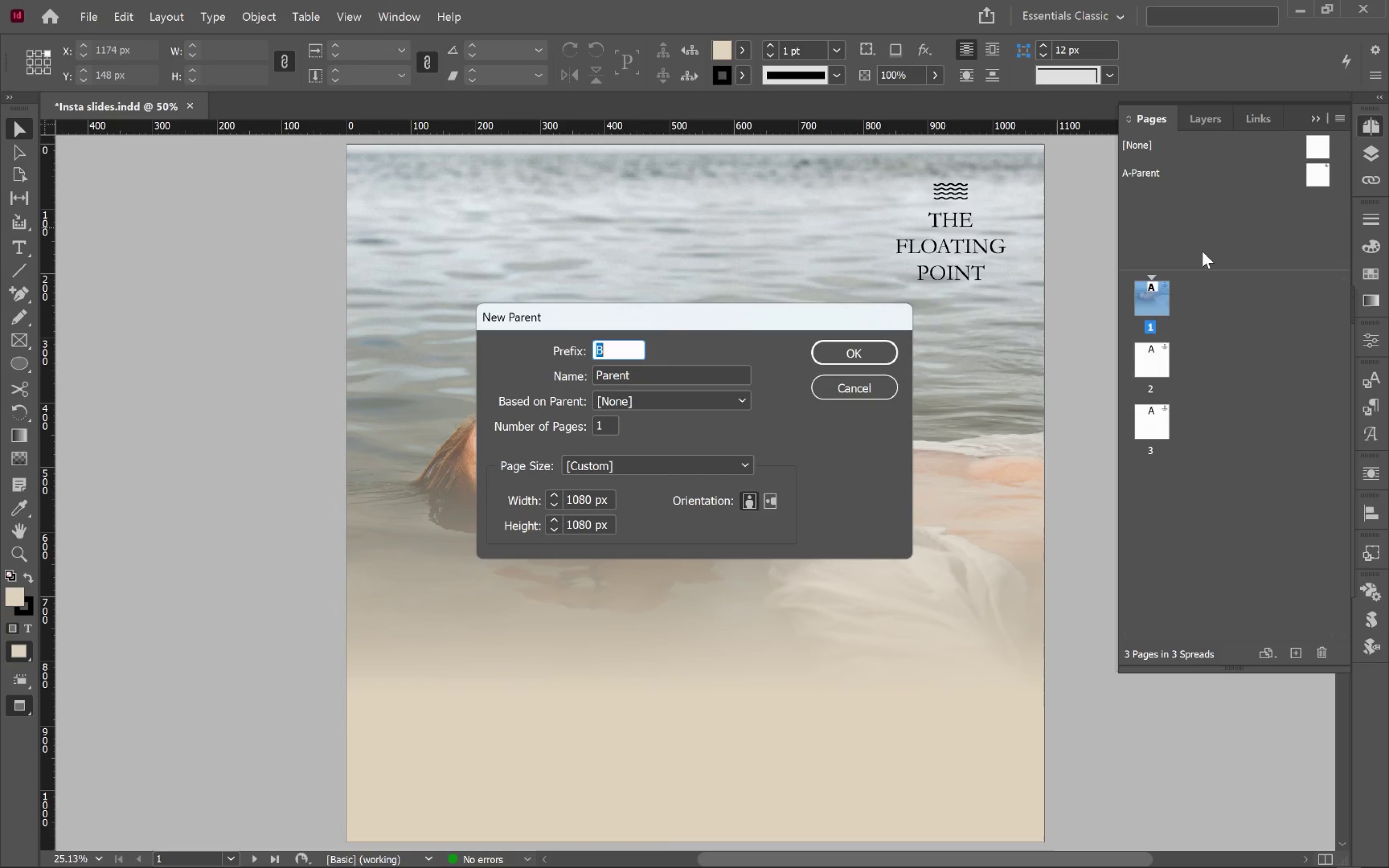 
wait(62.09)
 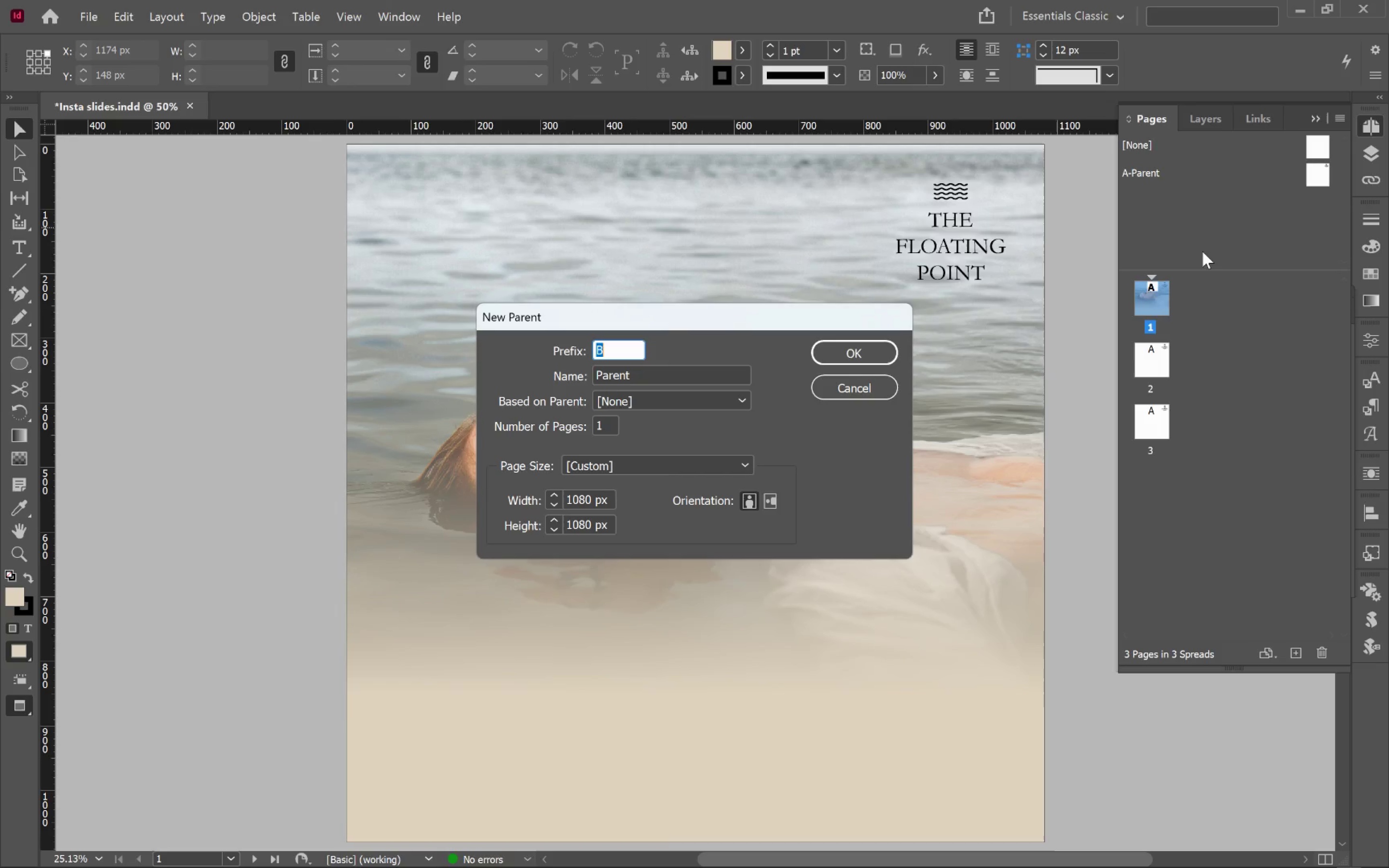 
left_click([867, 361])
 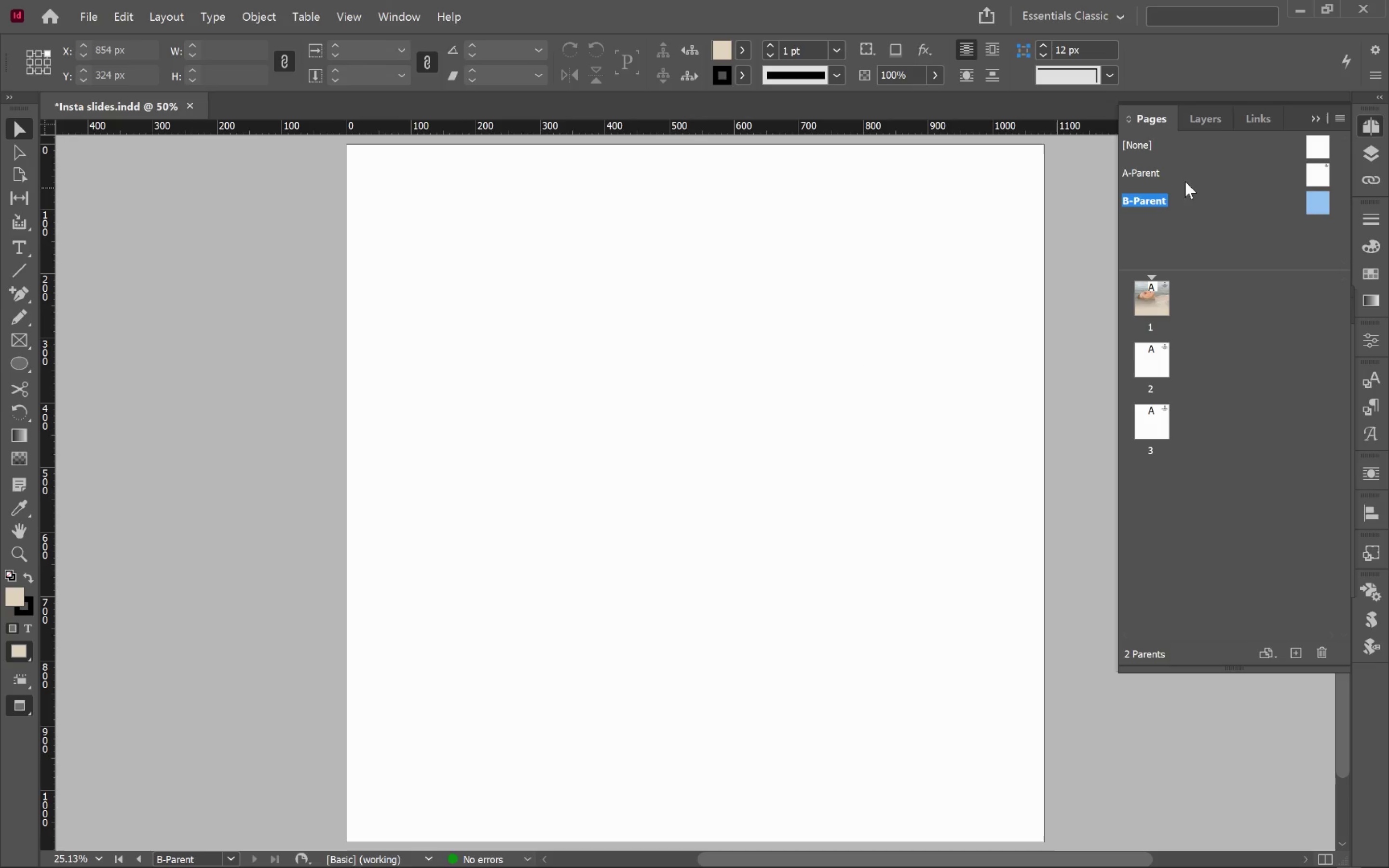 
double_click([1159, 176])
 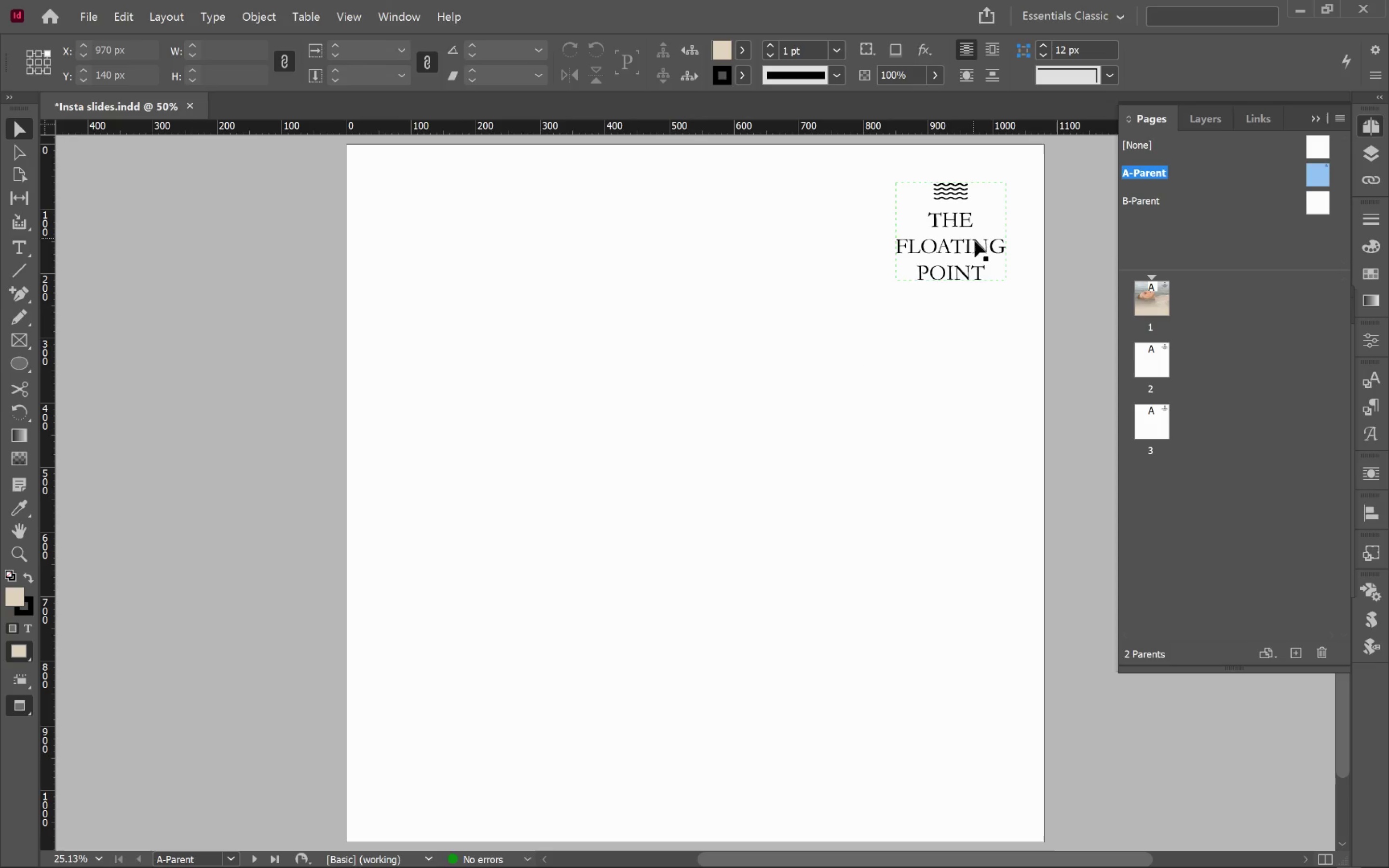 
left_click([975, 246])
 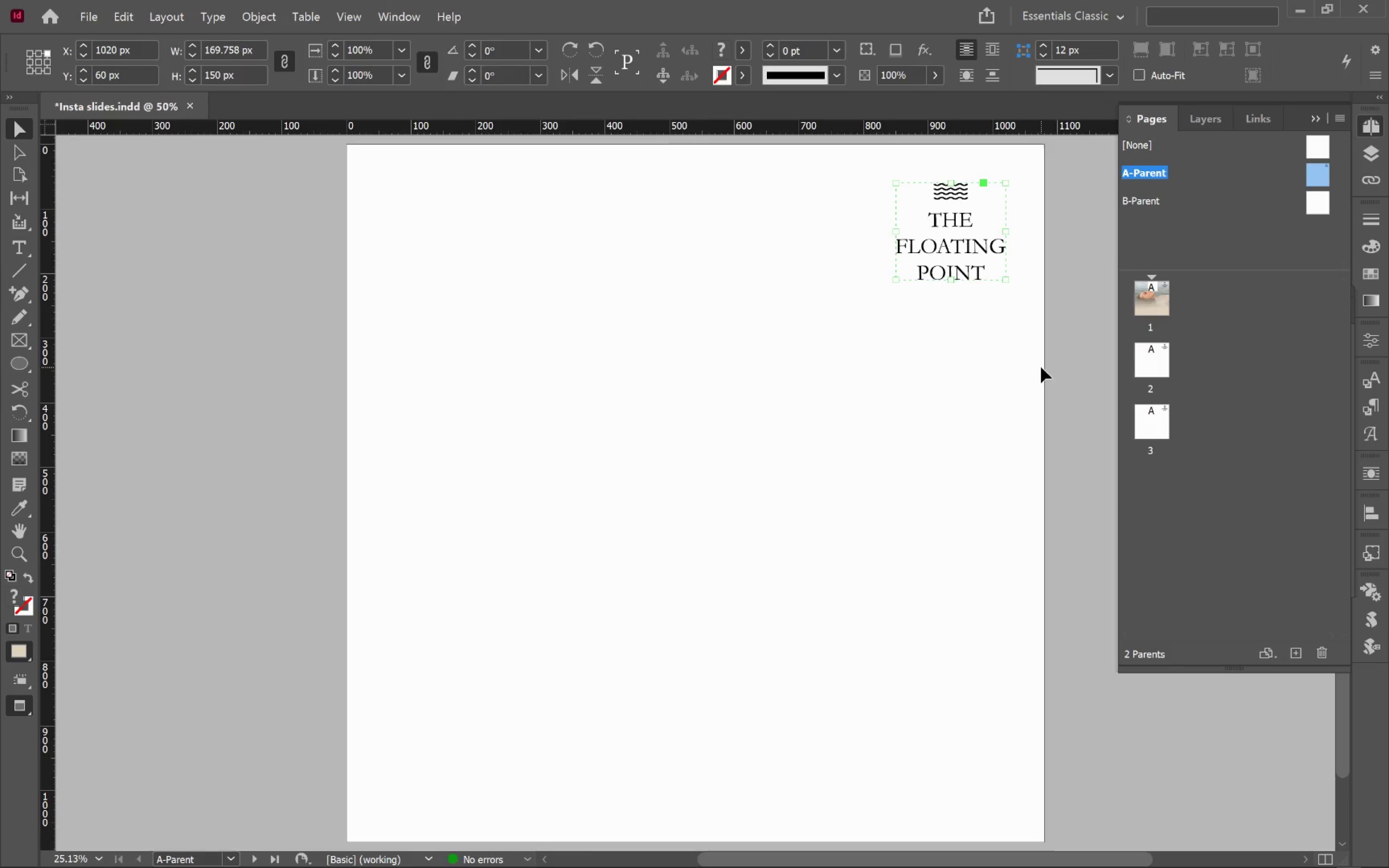 
key(Control+C)
 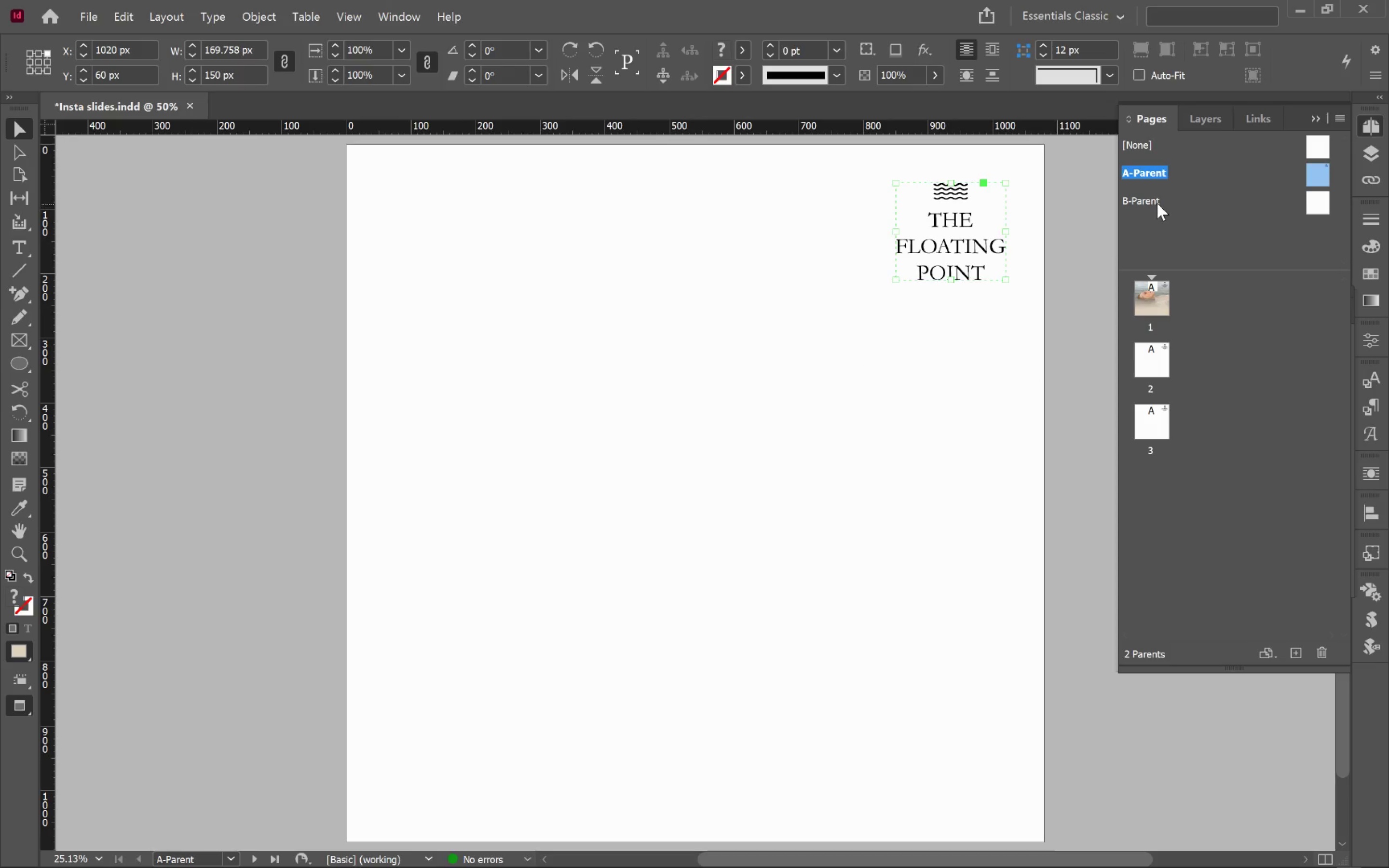 
double_click([1157, 201])
 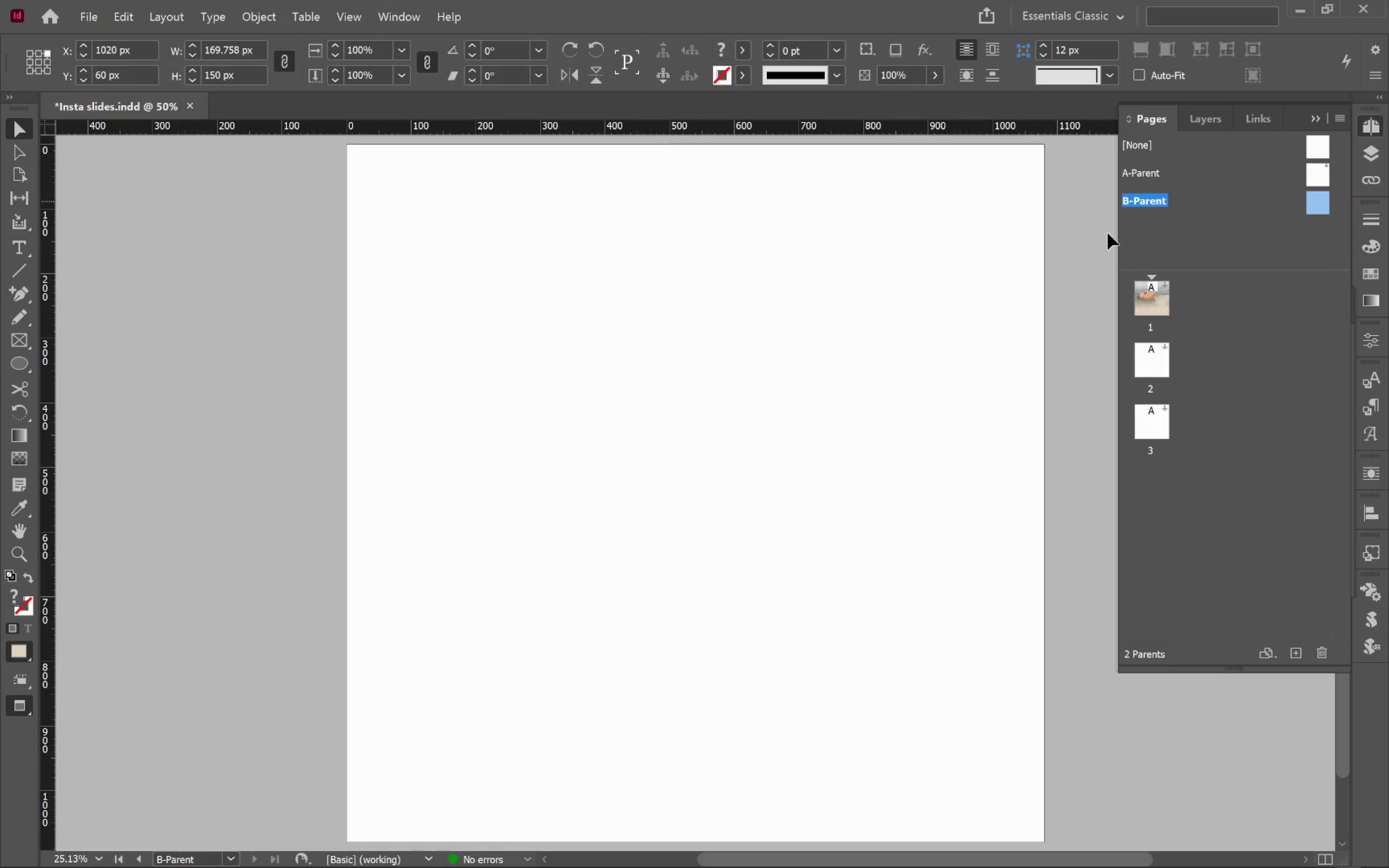 
key(Alt+Control+Shift+V)
 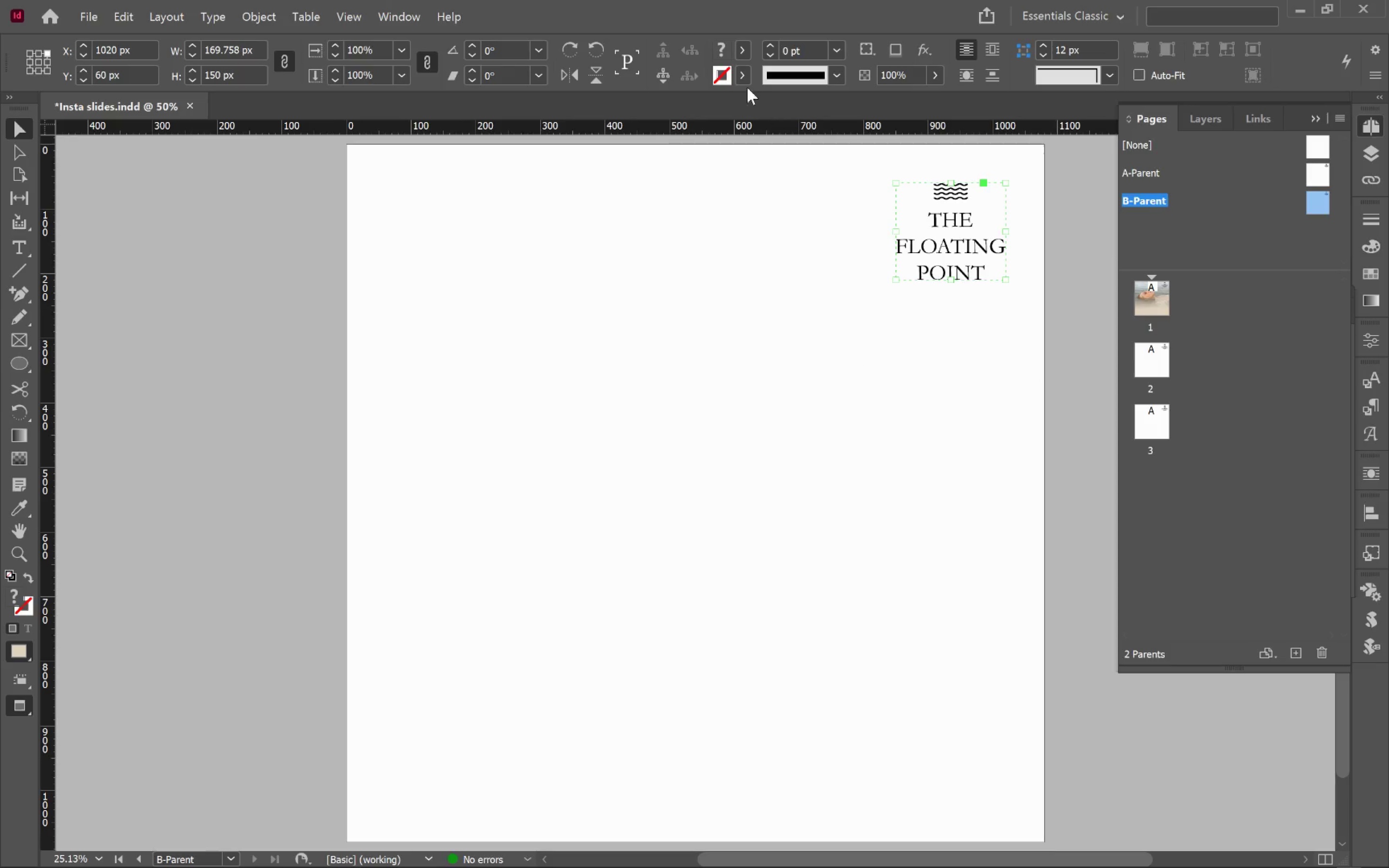 
left_click([738, 54])
 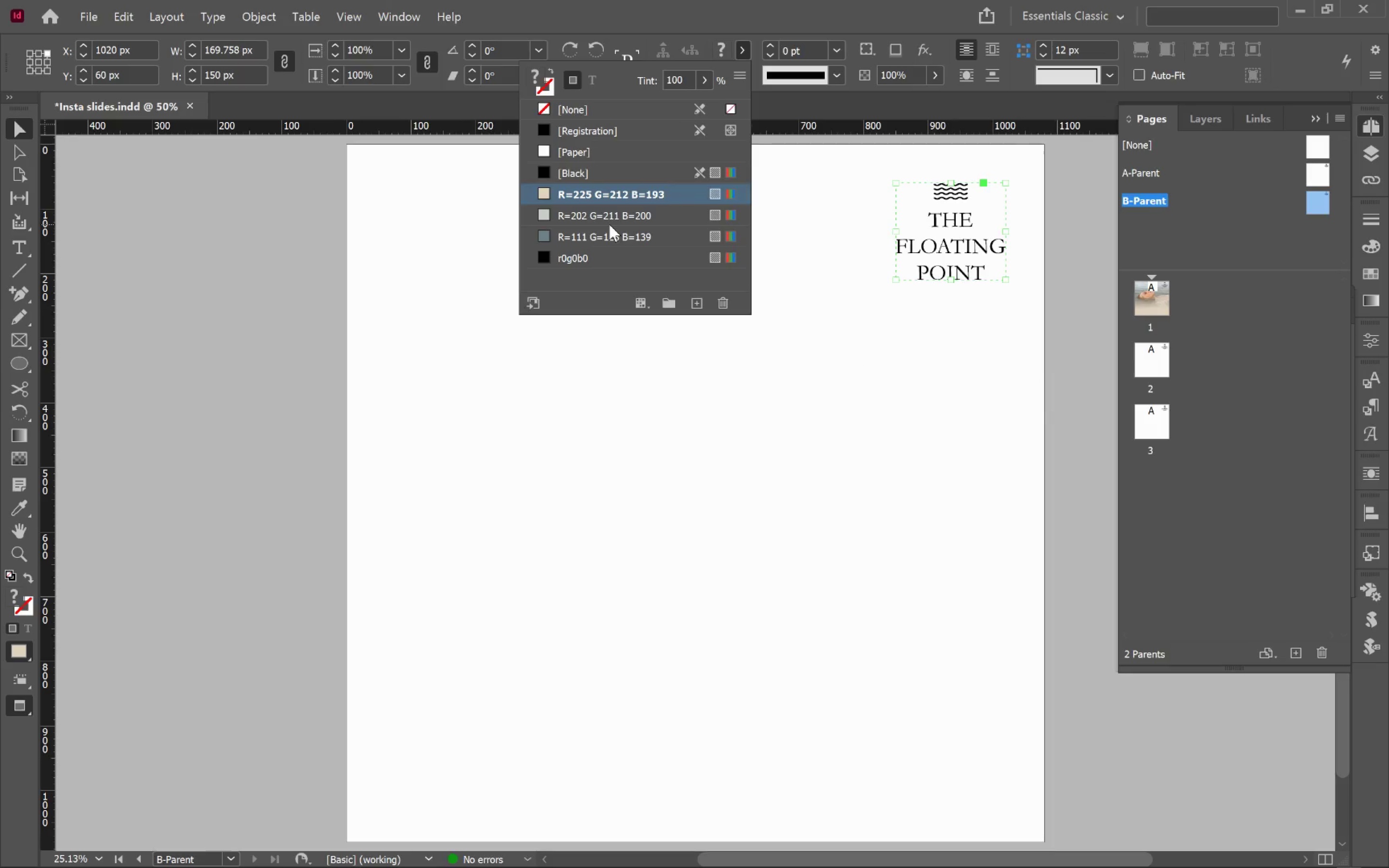 
left_click([606, 194])
 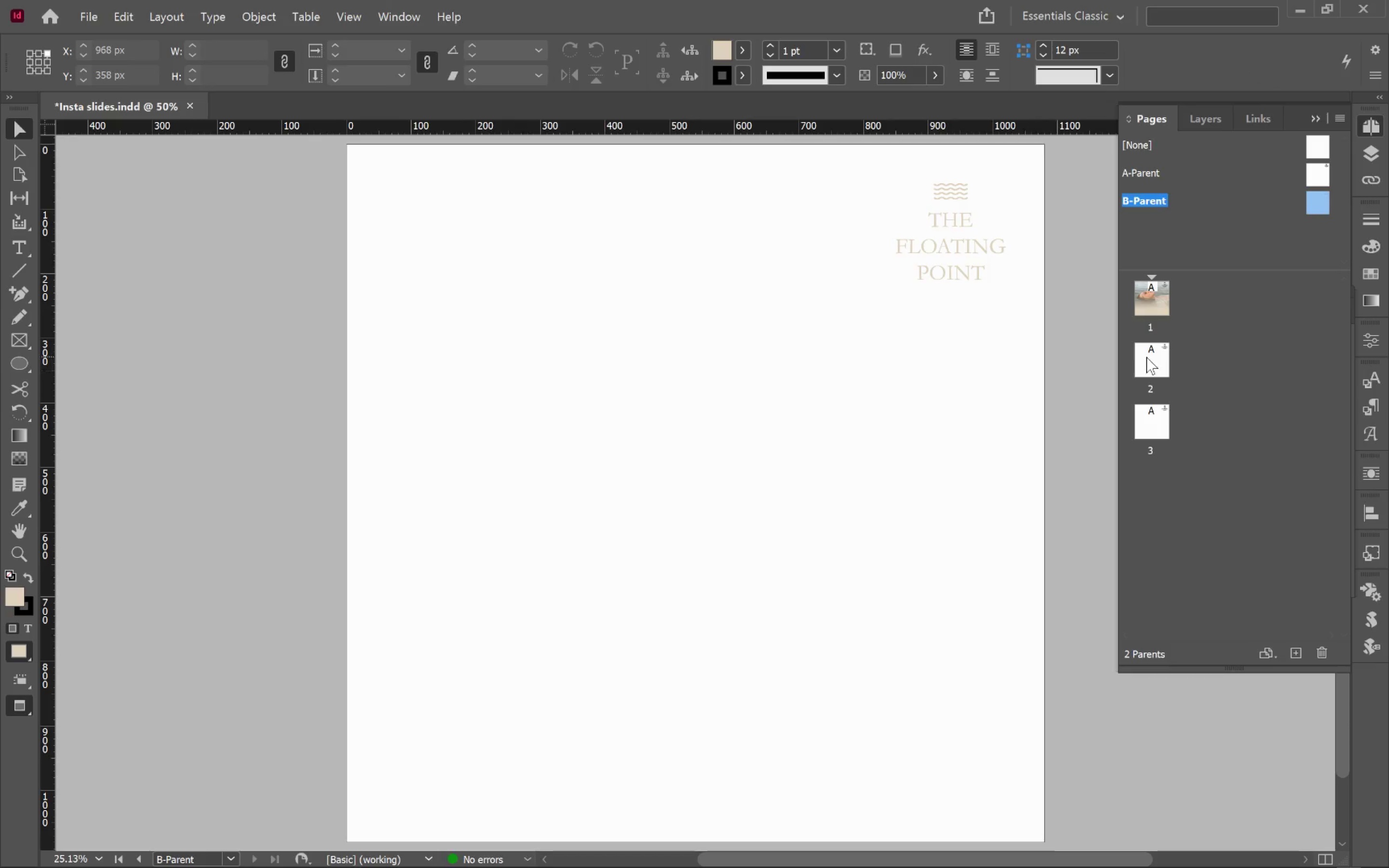 
double_click([1146, 293])
 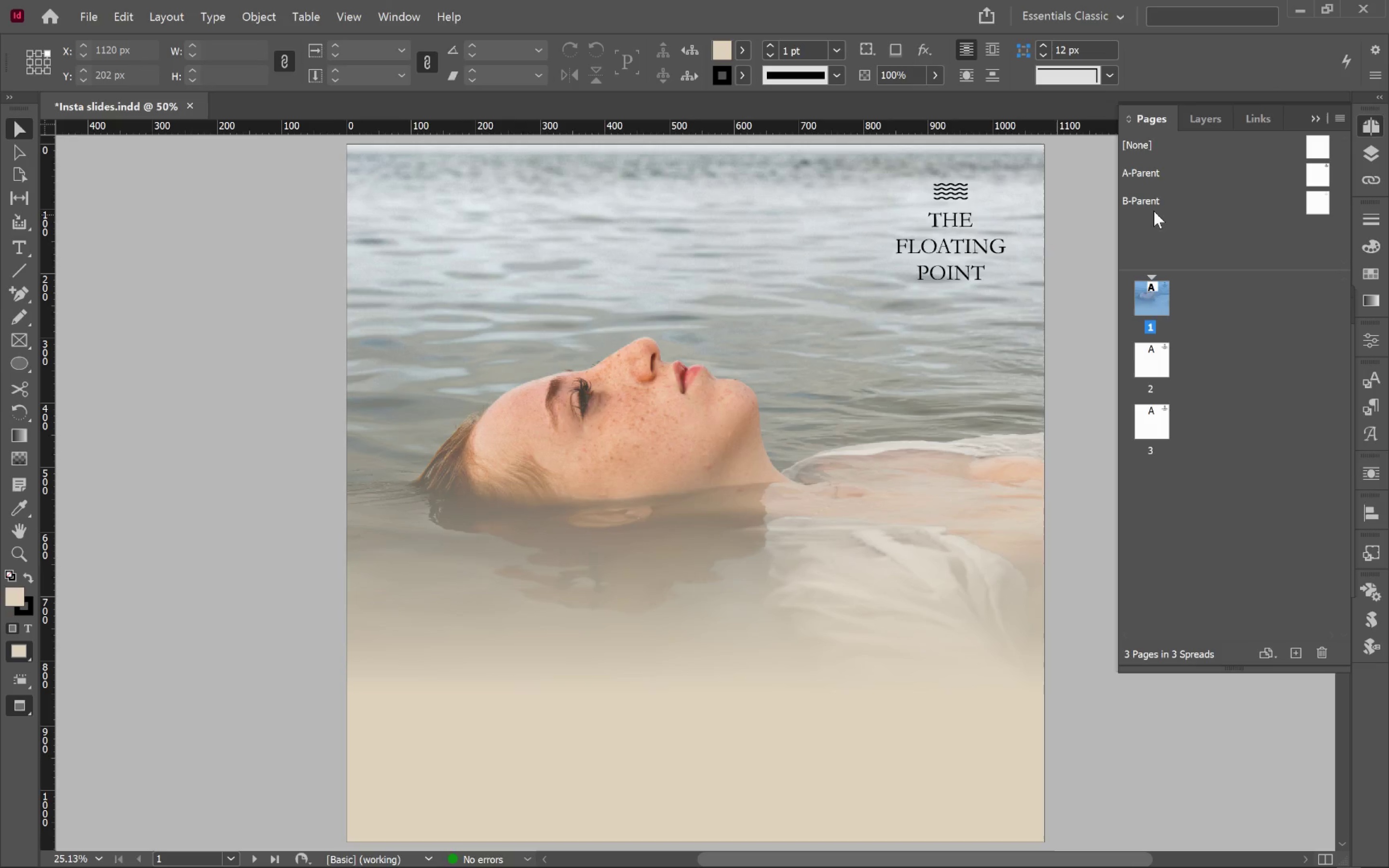 
left_click_drag(start_coordinate=[1143, 198], to_coordinate=[1159, 307])
 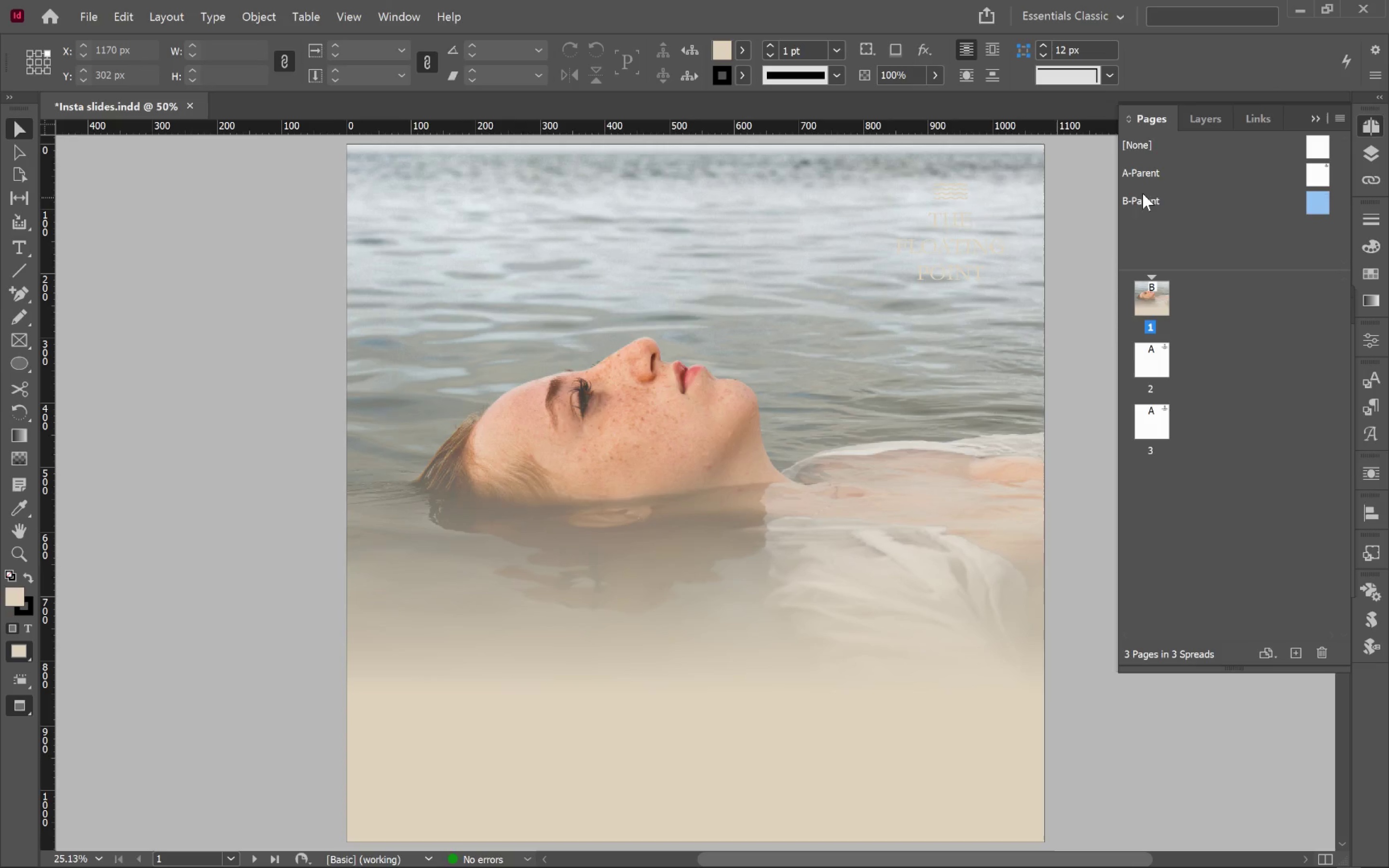 
left_click_drag(start_coordinate=[1141, 167], to_coordinate=[1153, 307])
 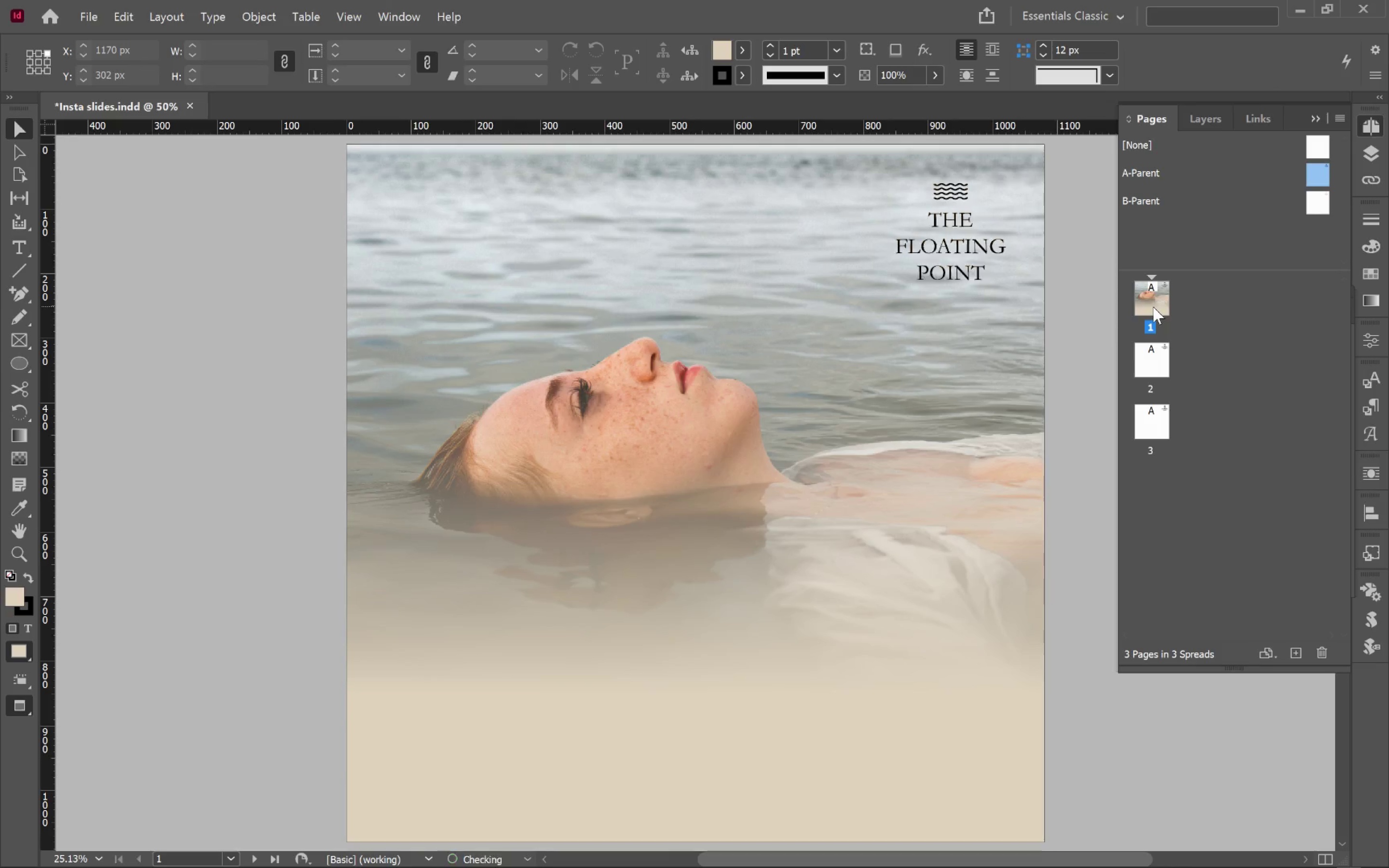 
left_click([1153, 307])
 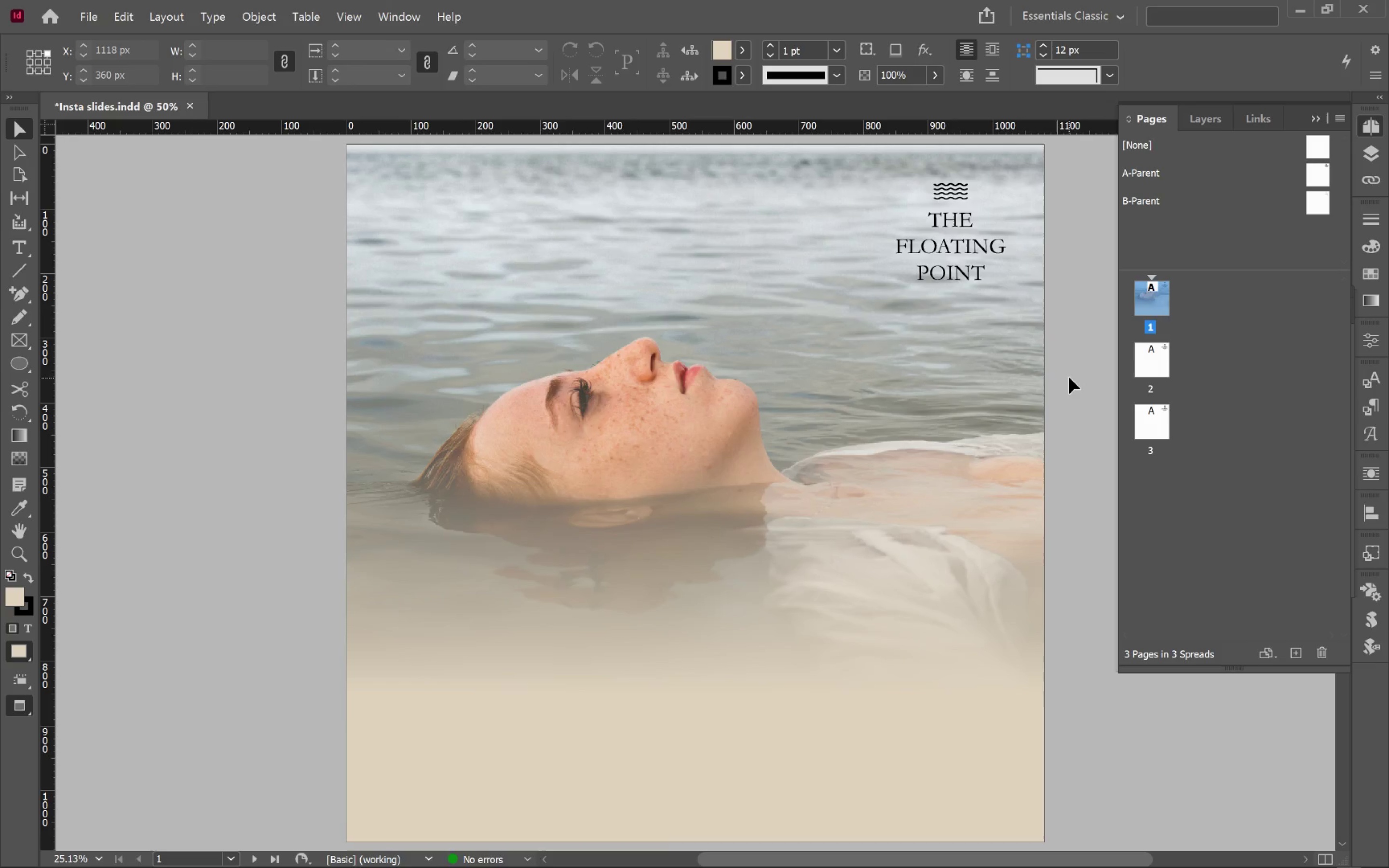 
wait(6.75)
 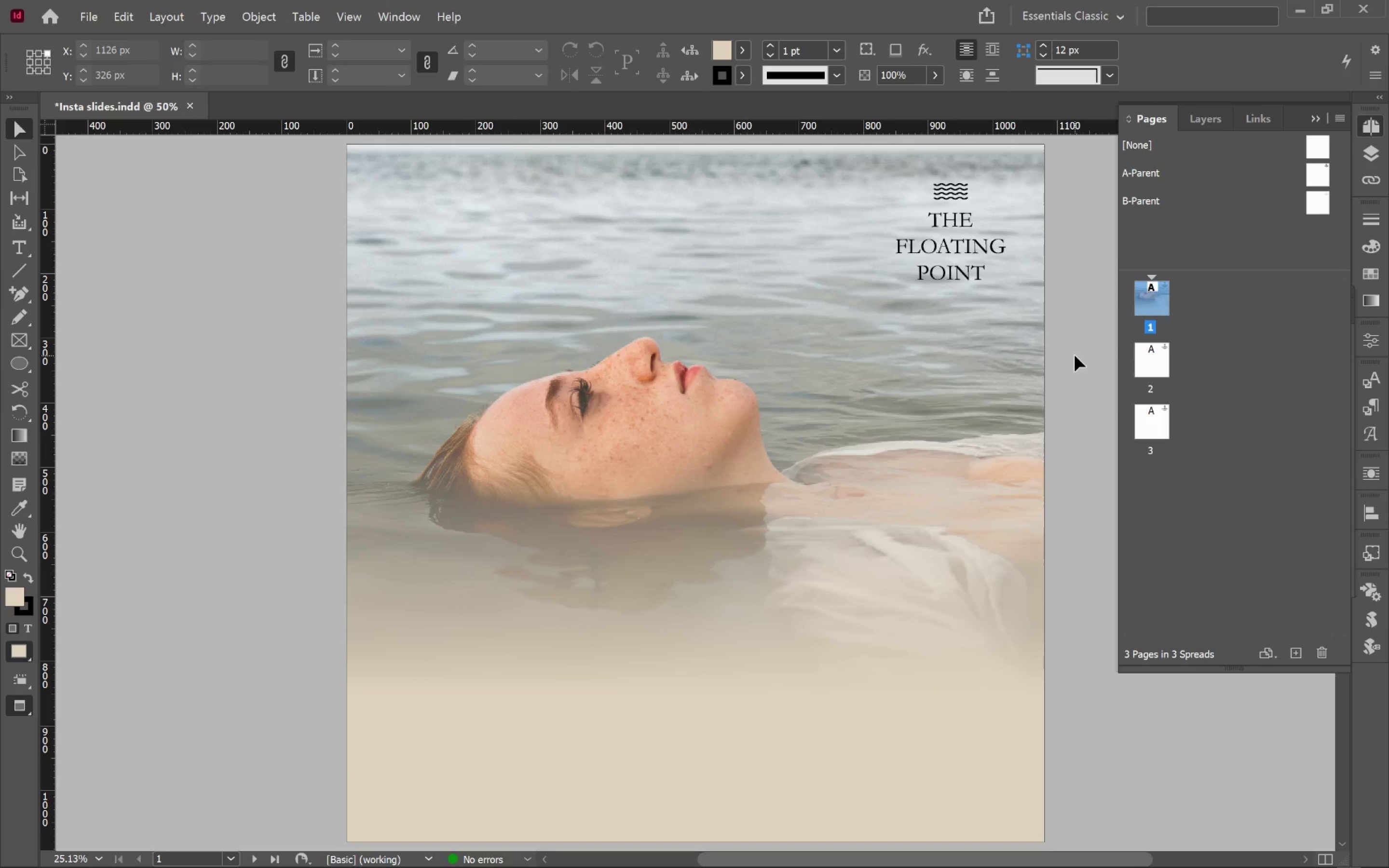 
left_click([1152, 299])
 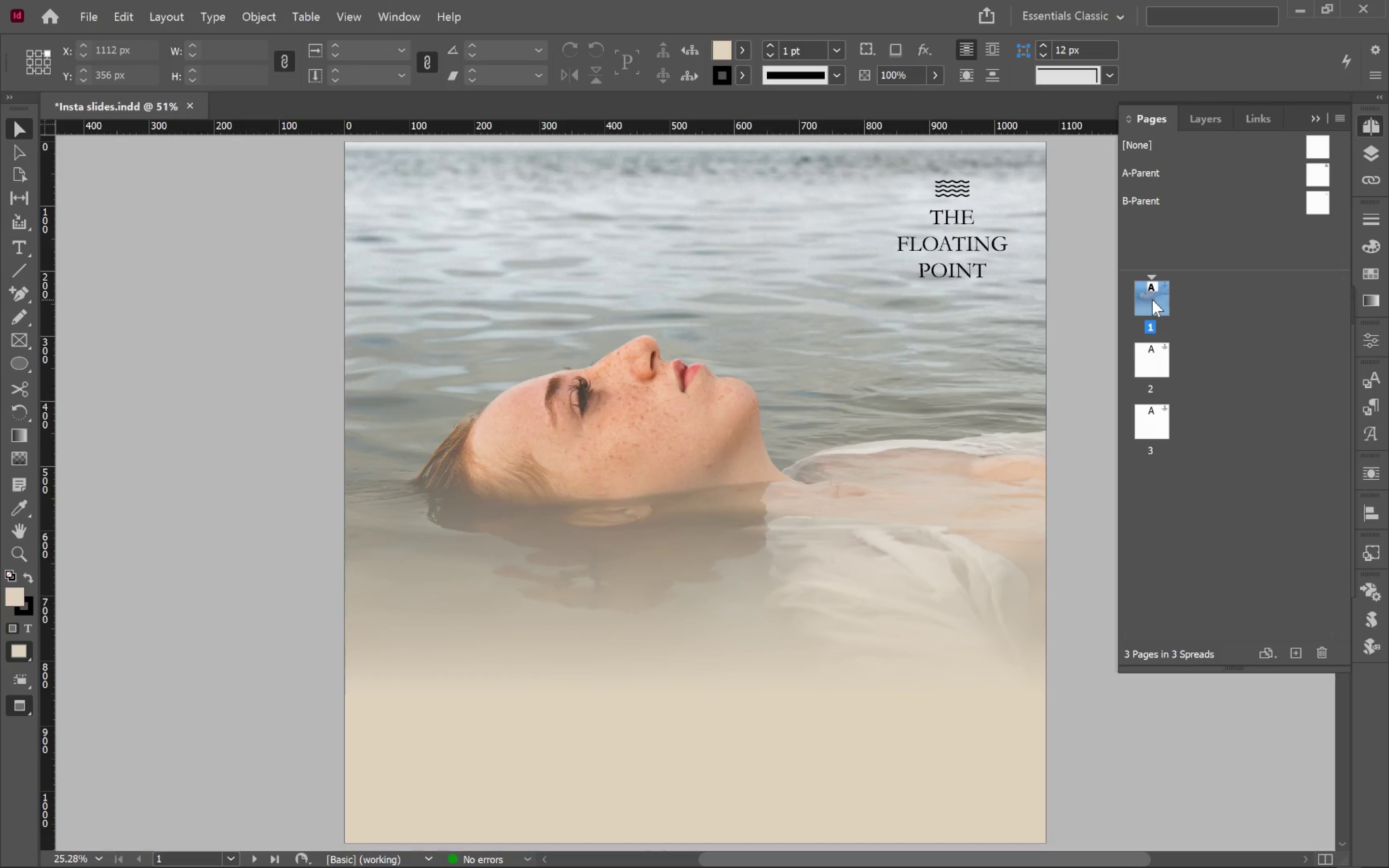 
key(W)
 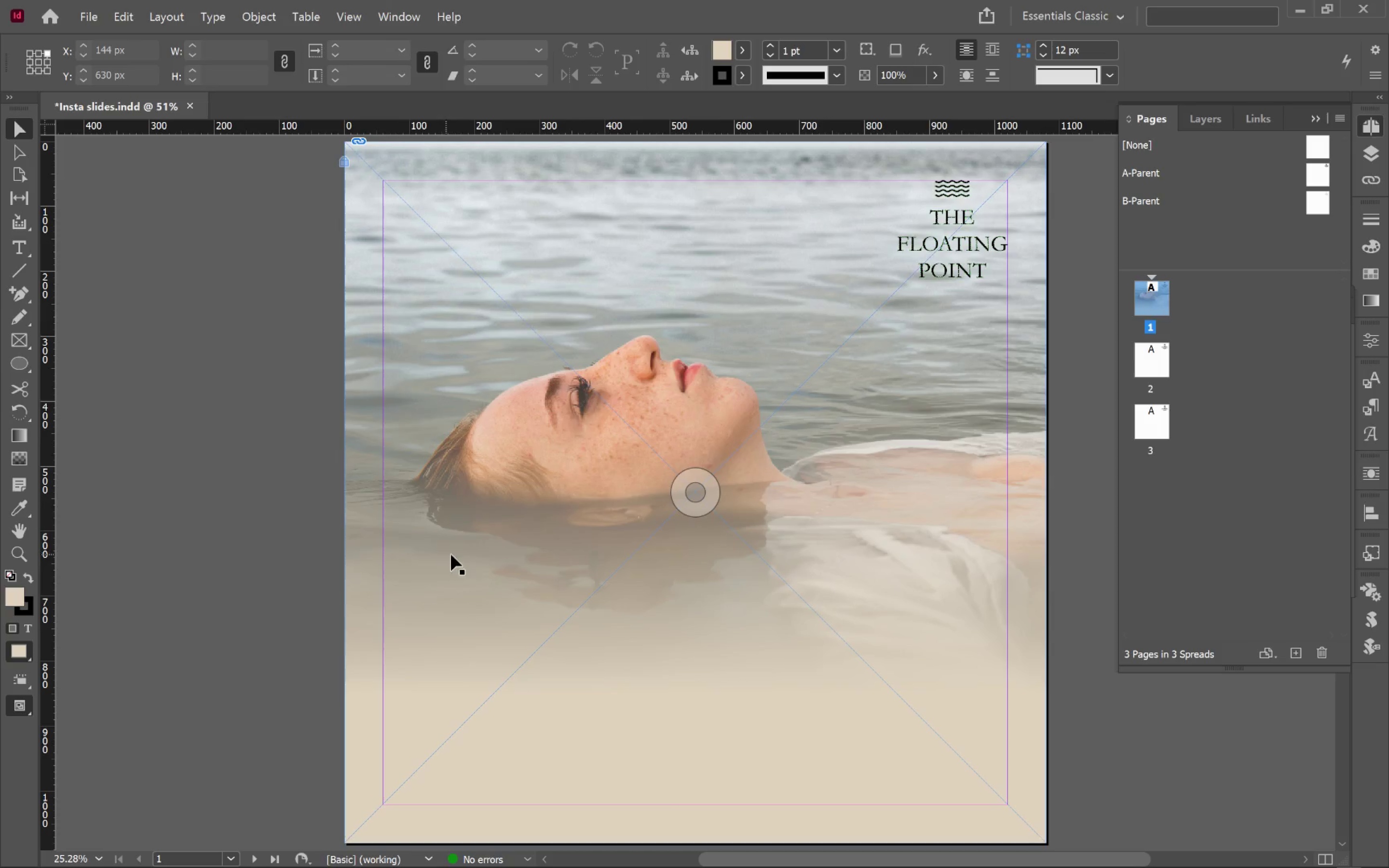 
left_click([504, 560])
 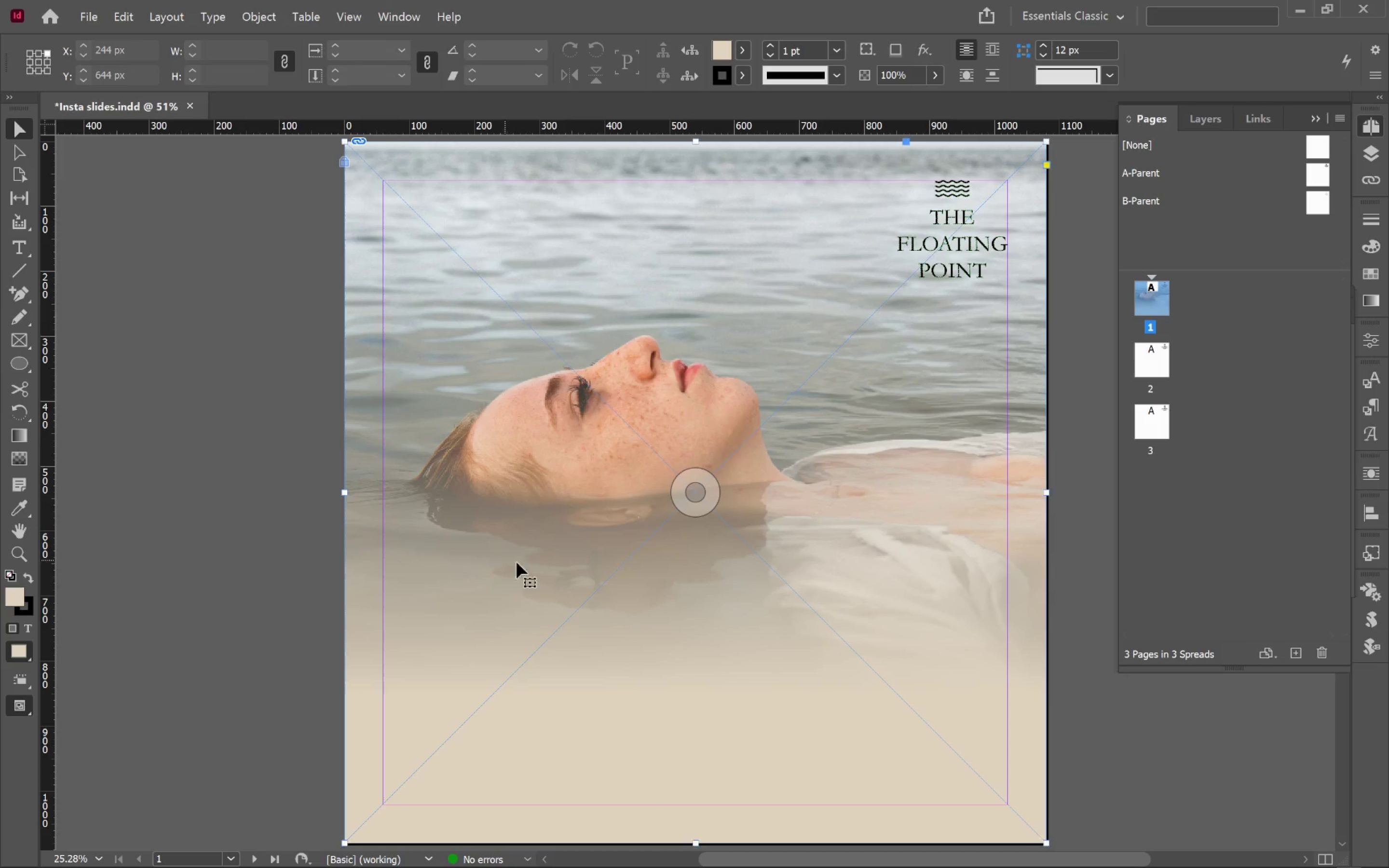 
hold_key(key=Space, duration=1.22)
 